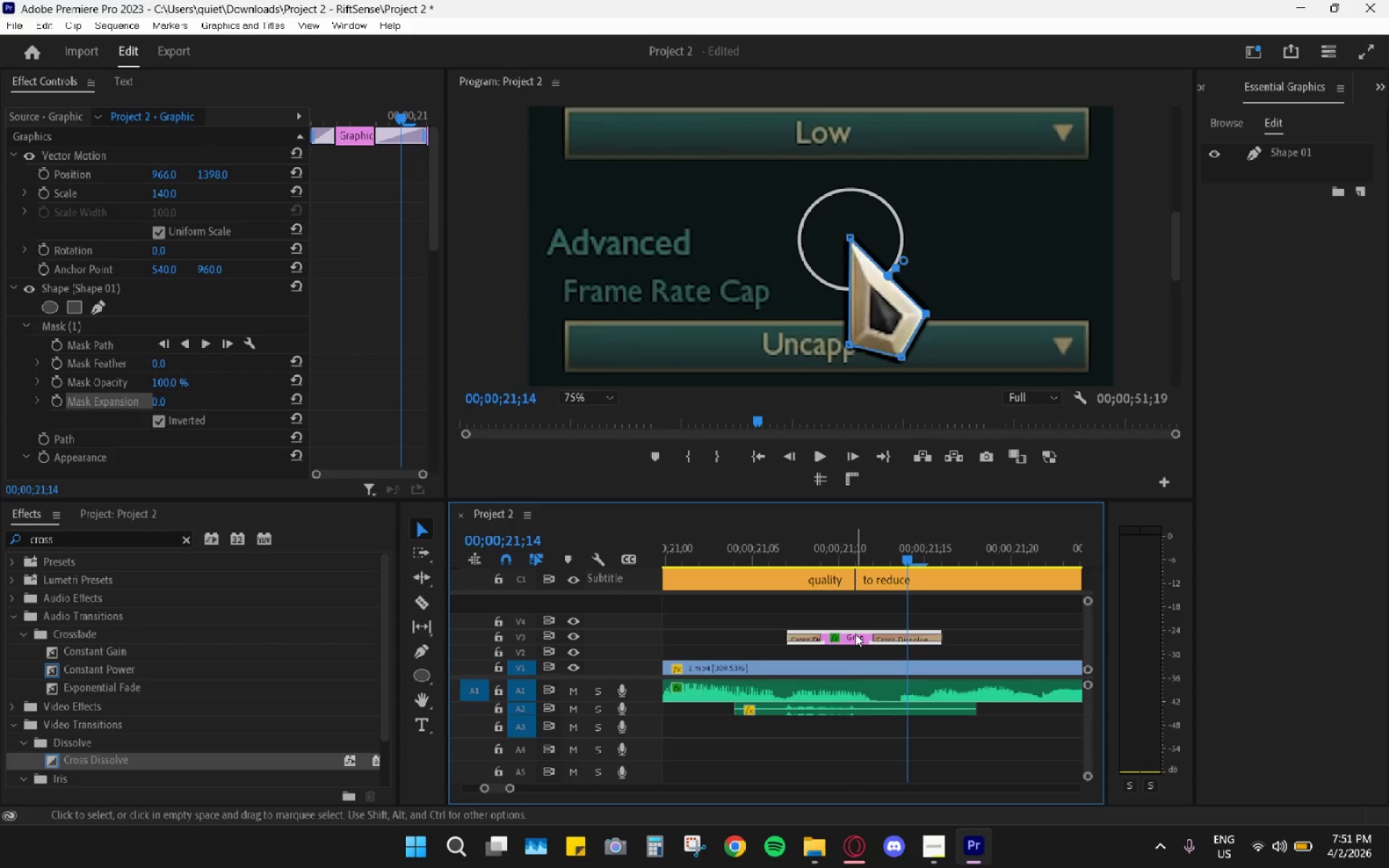 
left_click([855, 635])
 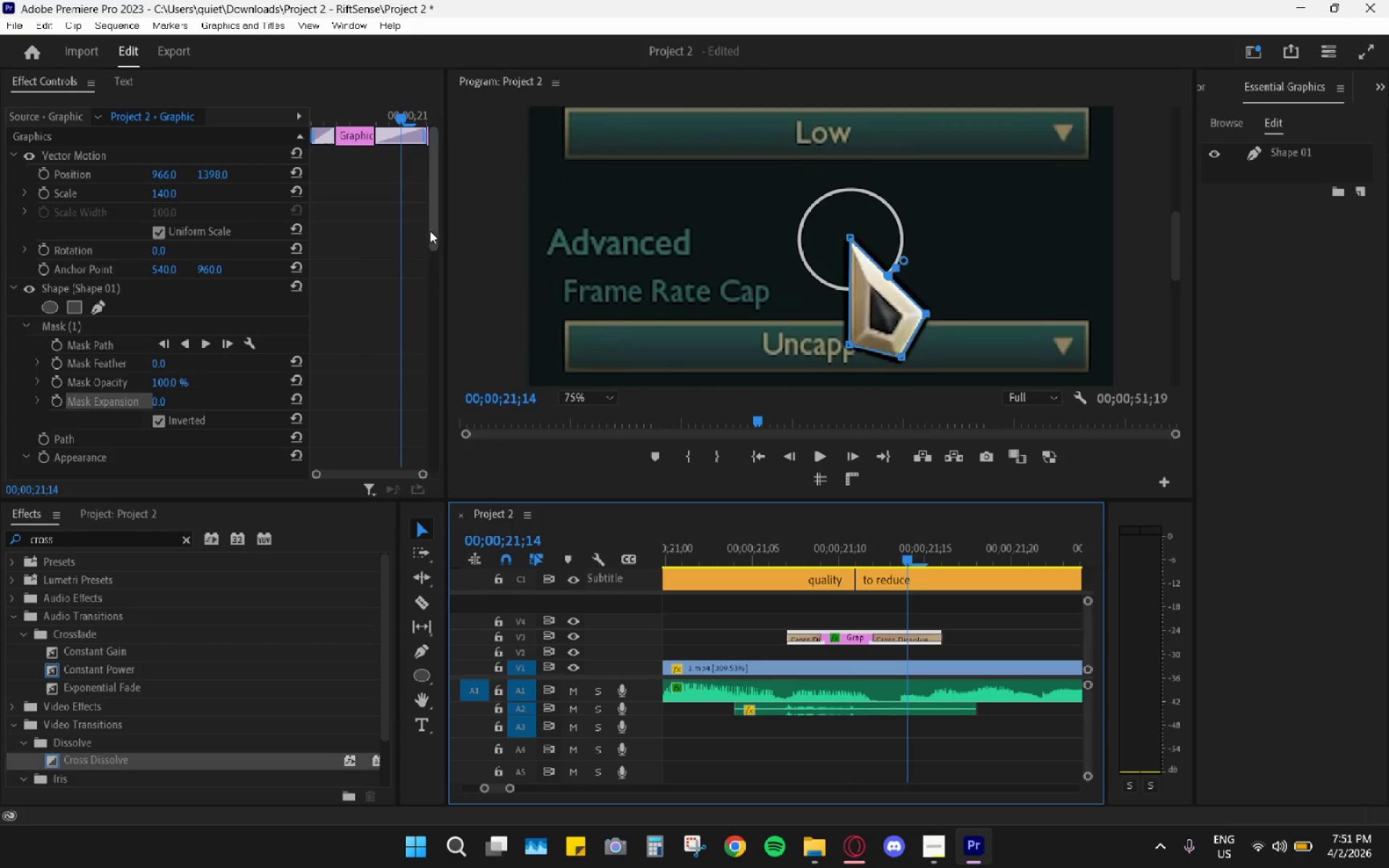 
left_click_drag(start_coordinate=[431, 227], to_coordinate=[428, 187])
 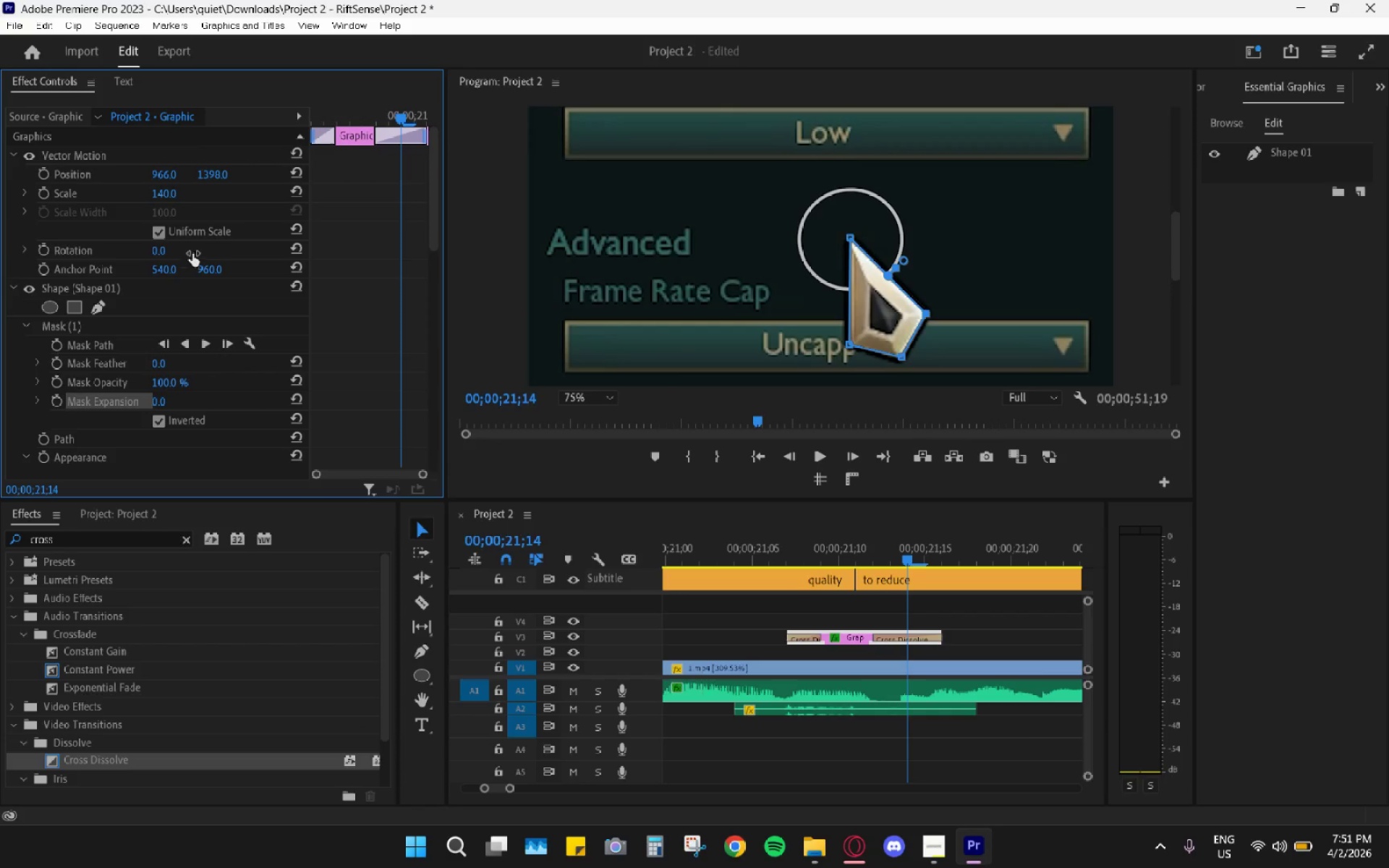 
left_click_drag(start_coordinate=[885, 545], to_coordinate=[794, 554])
 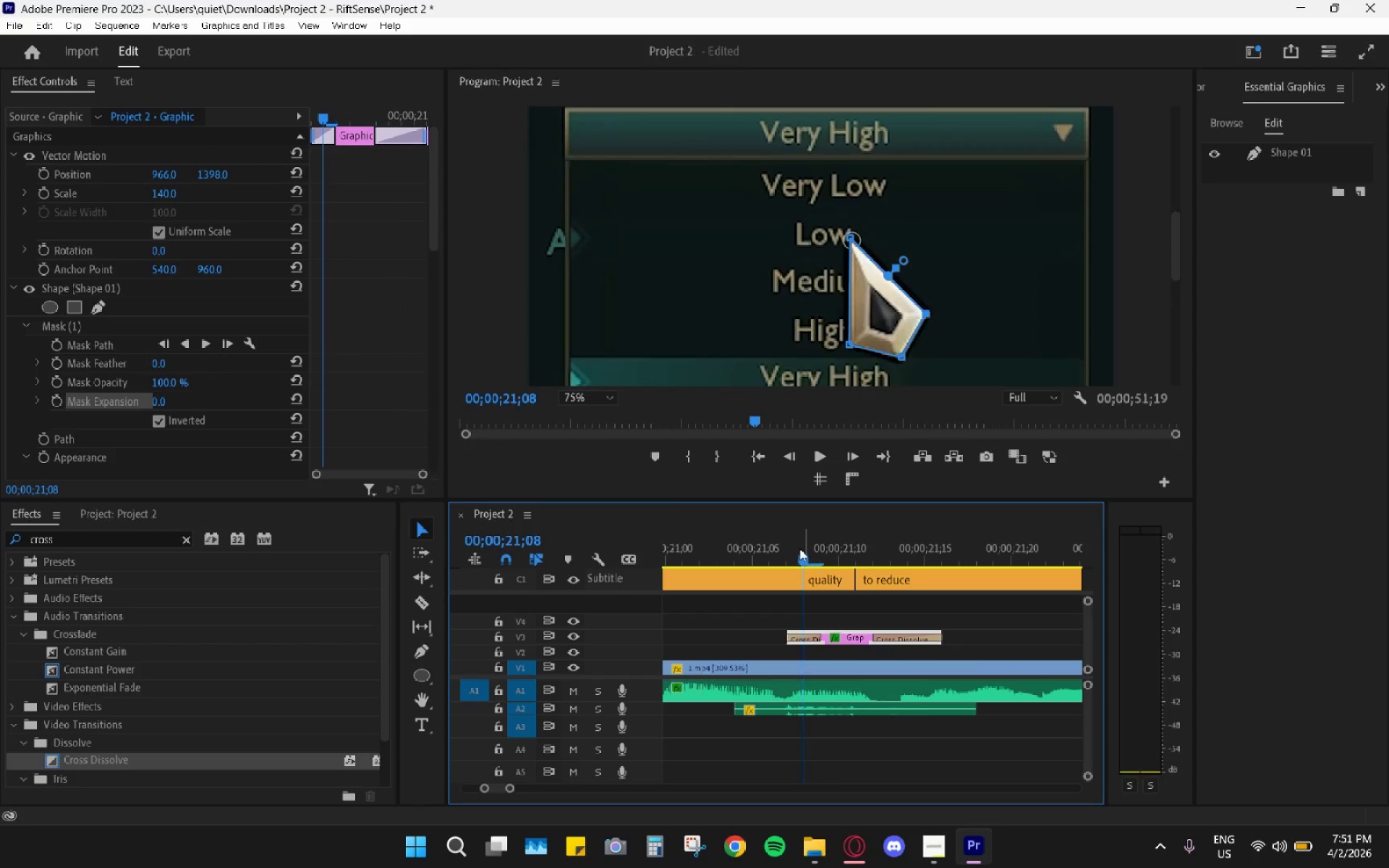 
key(Space)
 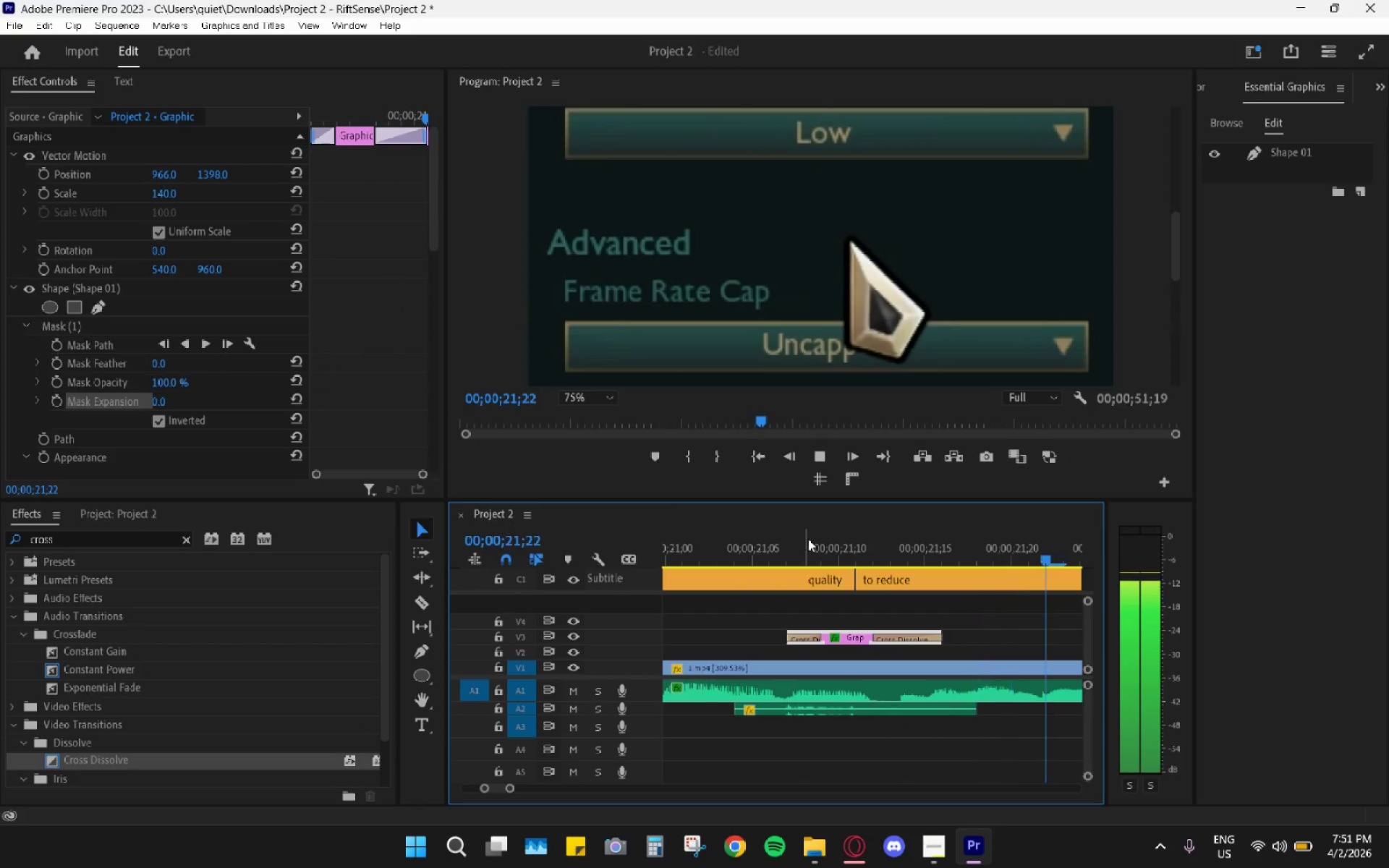 
key(Space)
 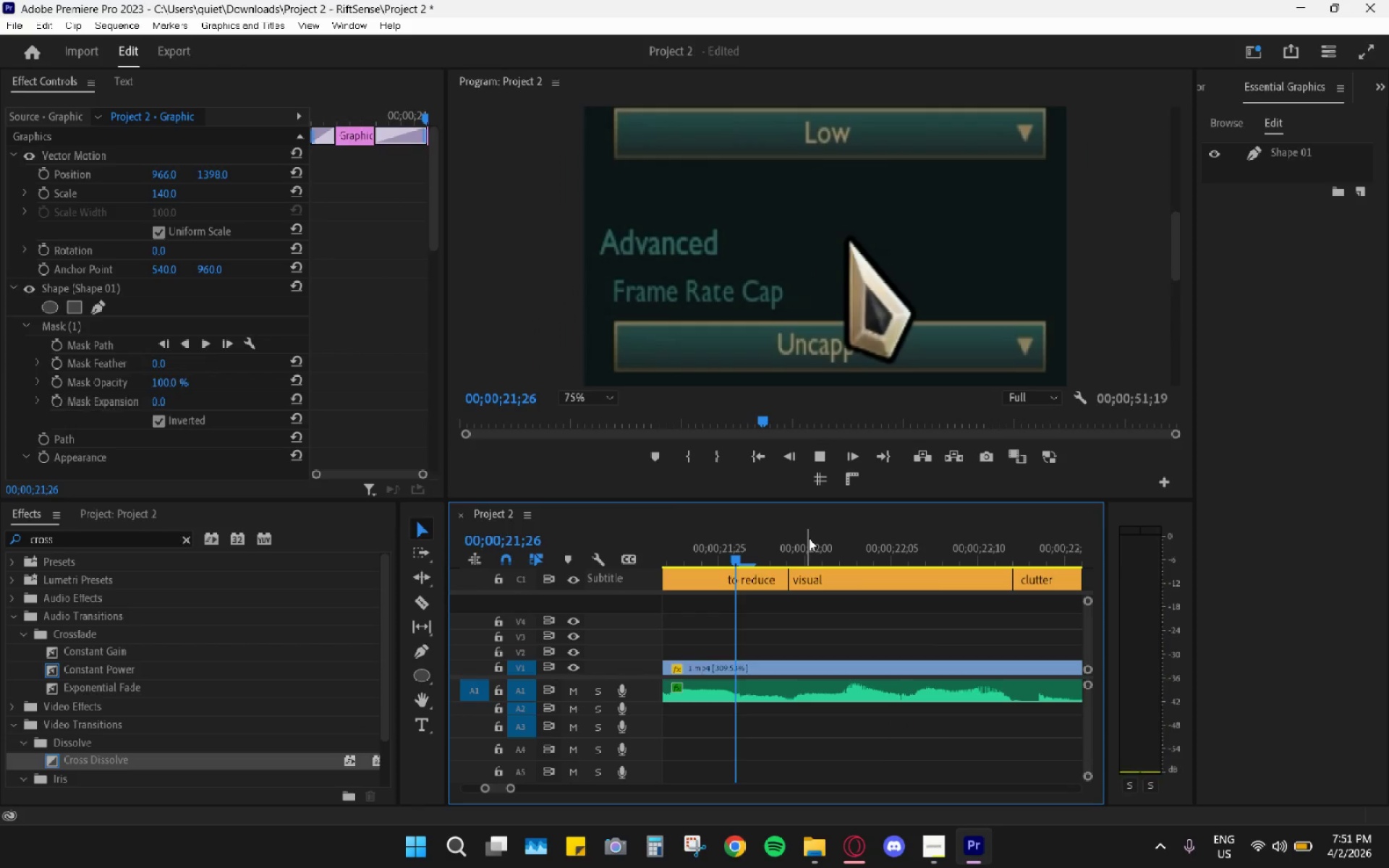 
left_click_drag(start_coordinate=[809, 538], to_coordinate=[789, 538])
 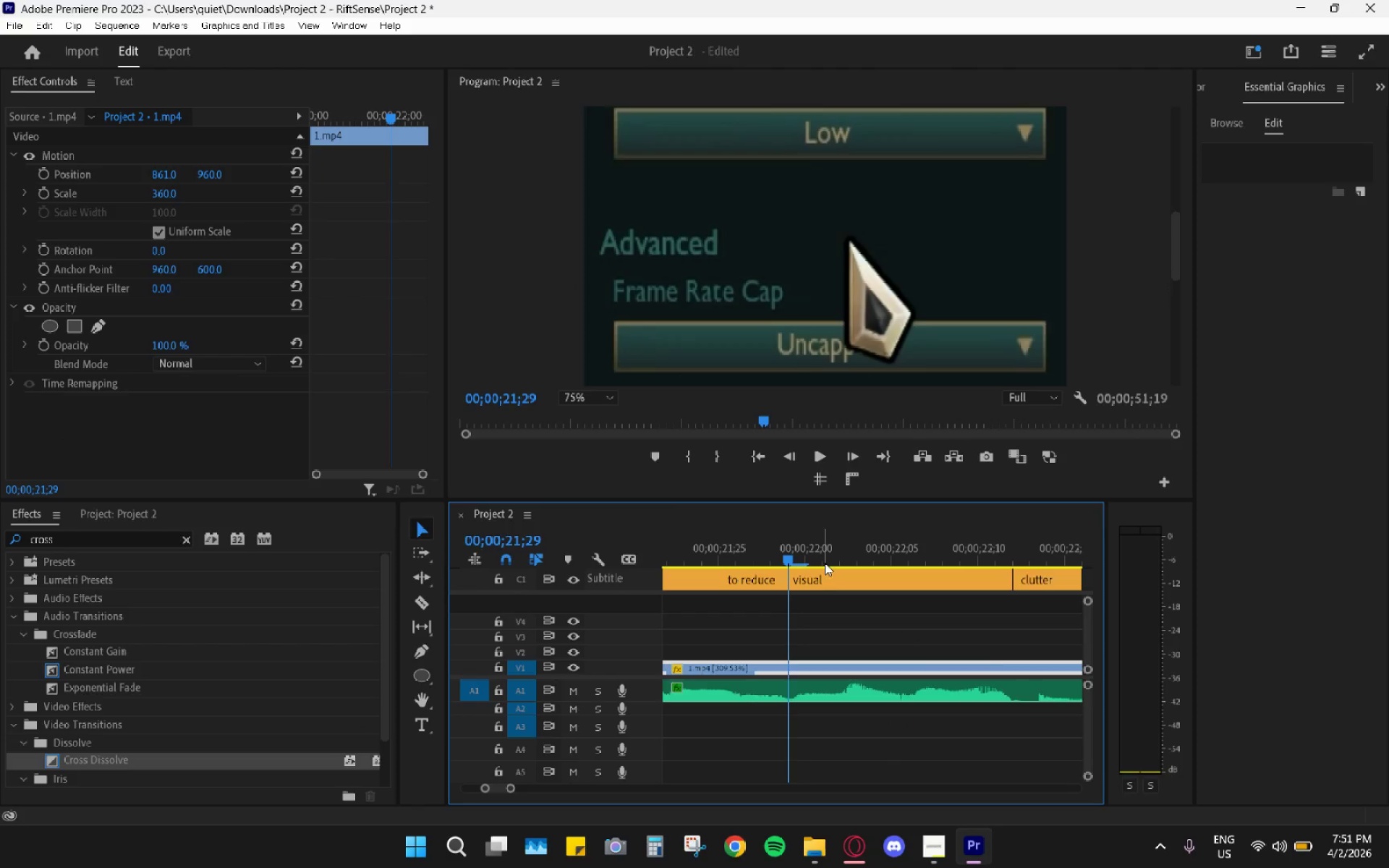 
hold_key(key=AltLeft, duration=0.72)
scroll: coordinate [823, 573], scroll_direction: down, amount: 11.0
 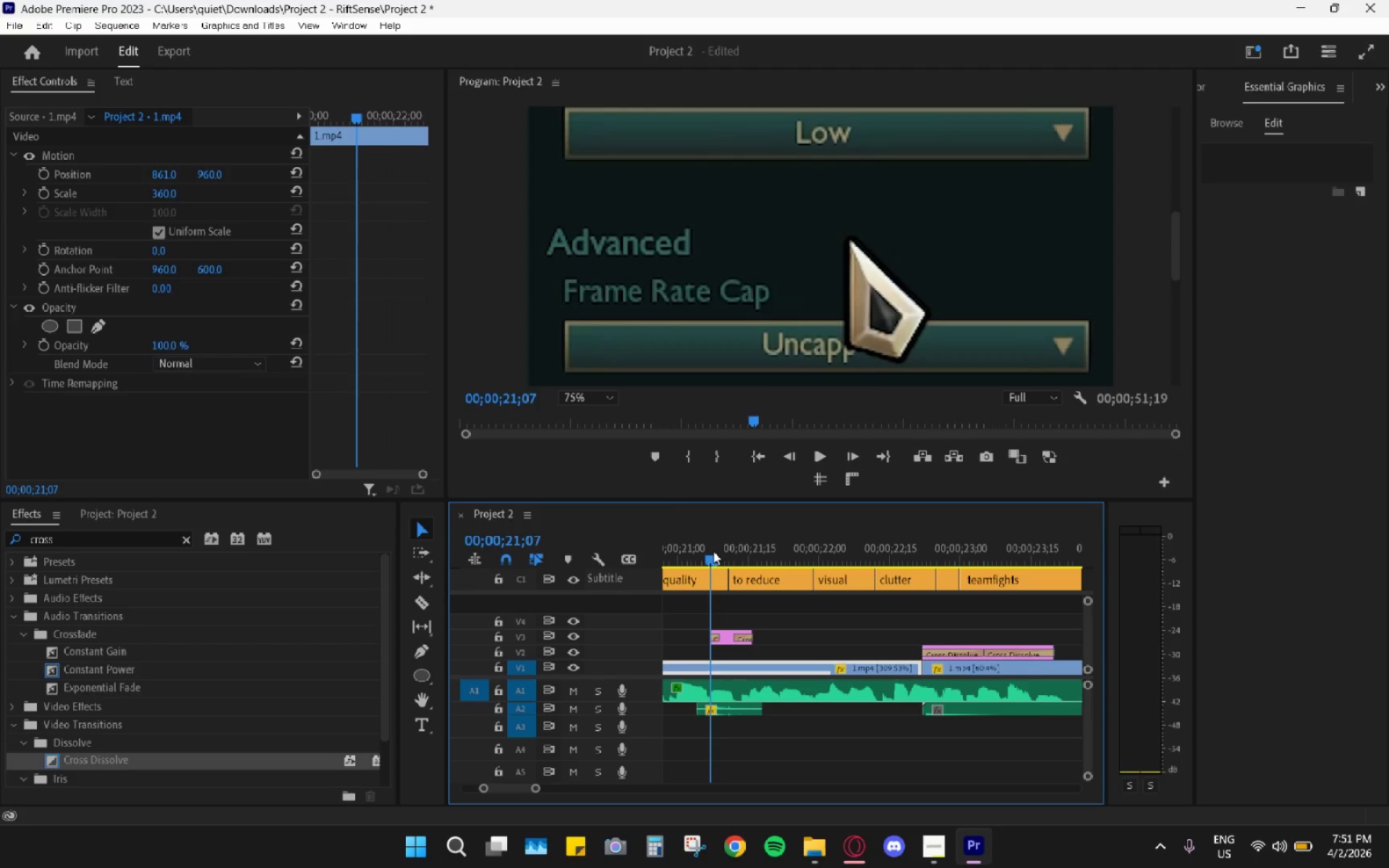 
key(Space)
 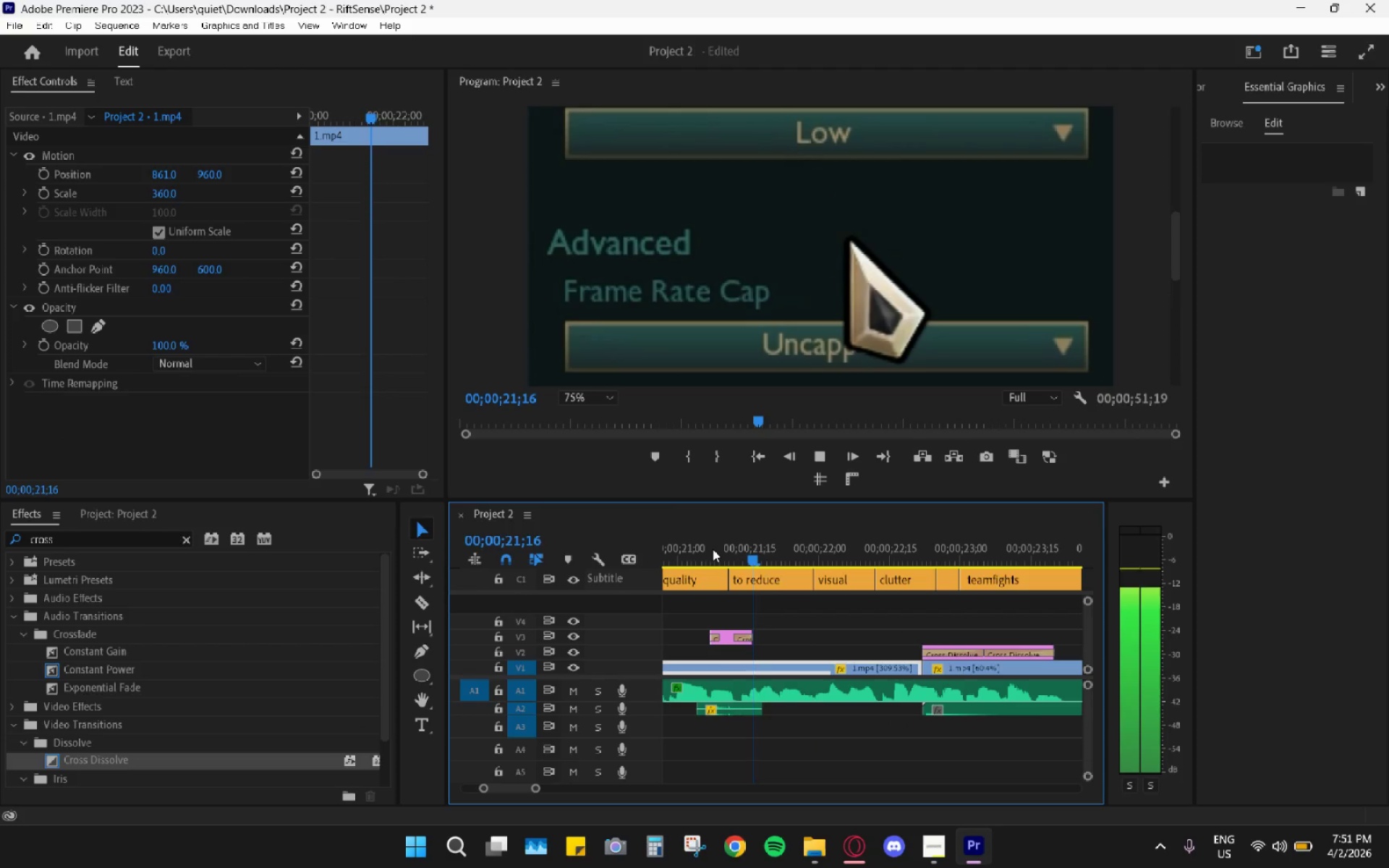 
key(Space)
 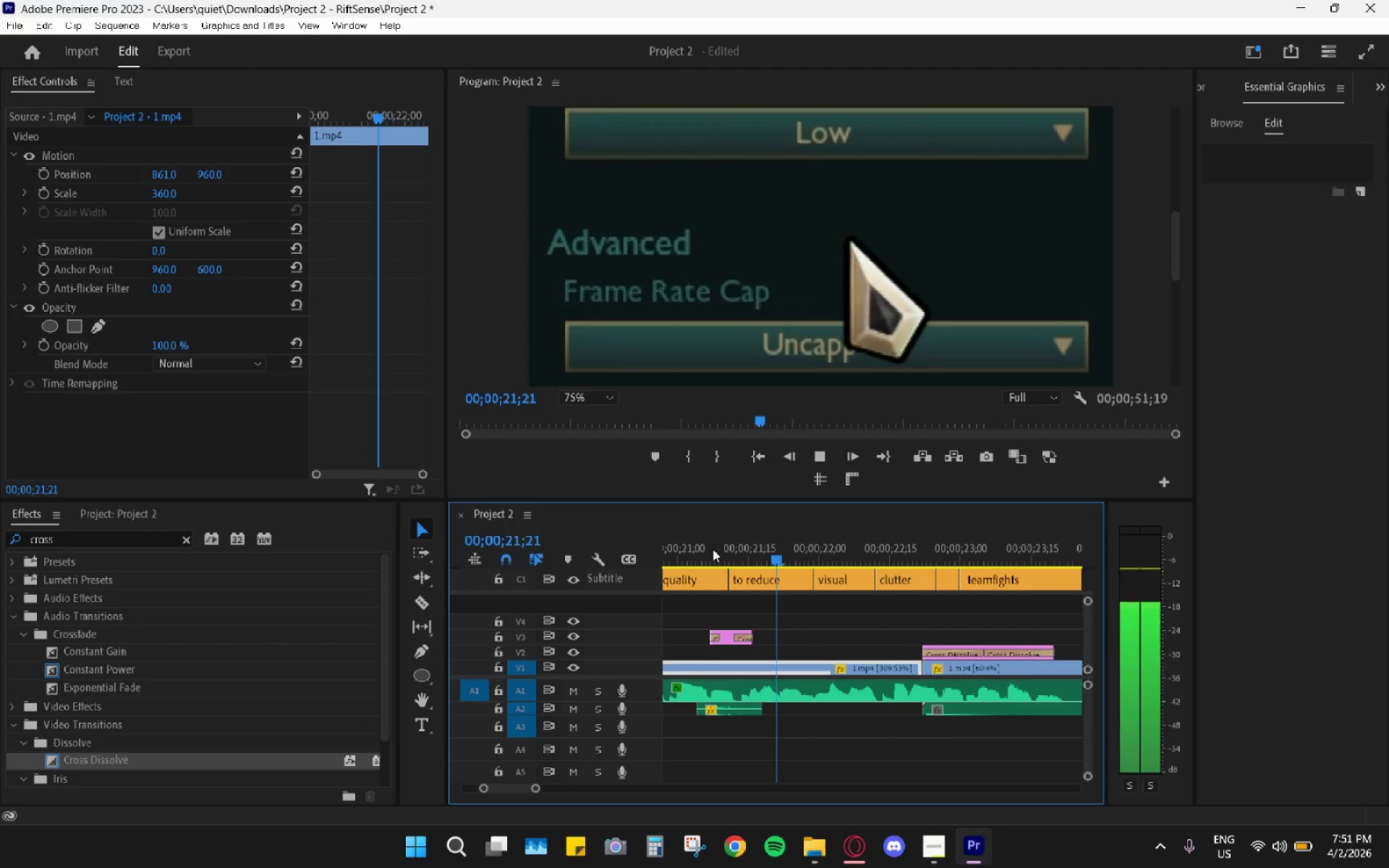 
left_click([713, 549])
 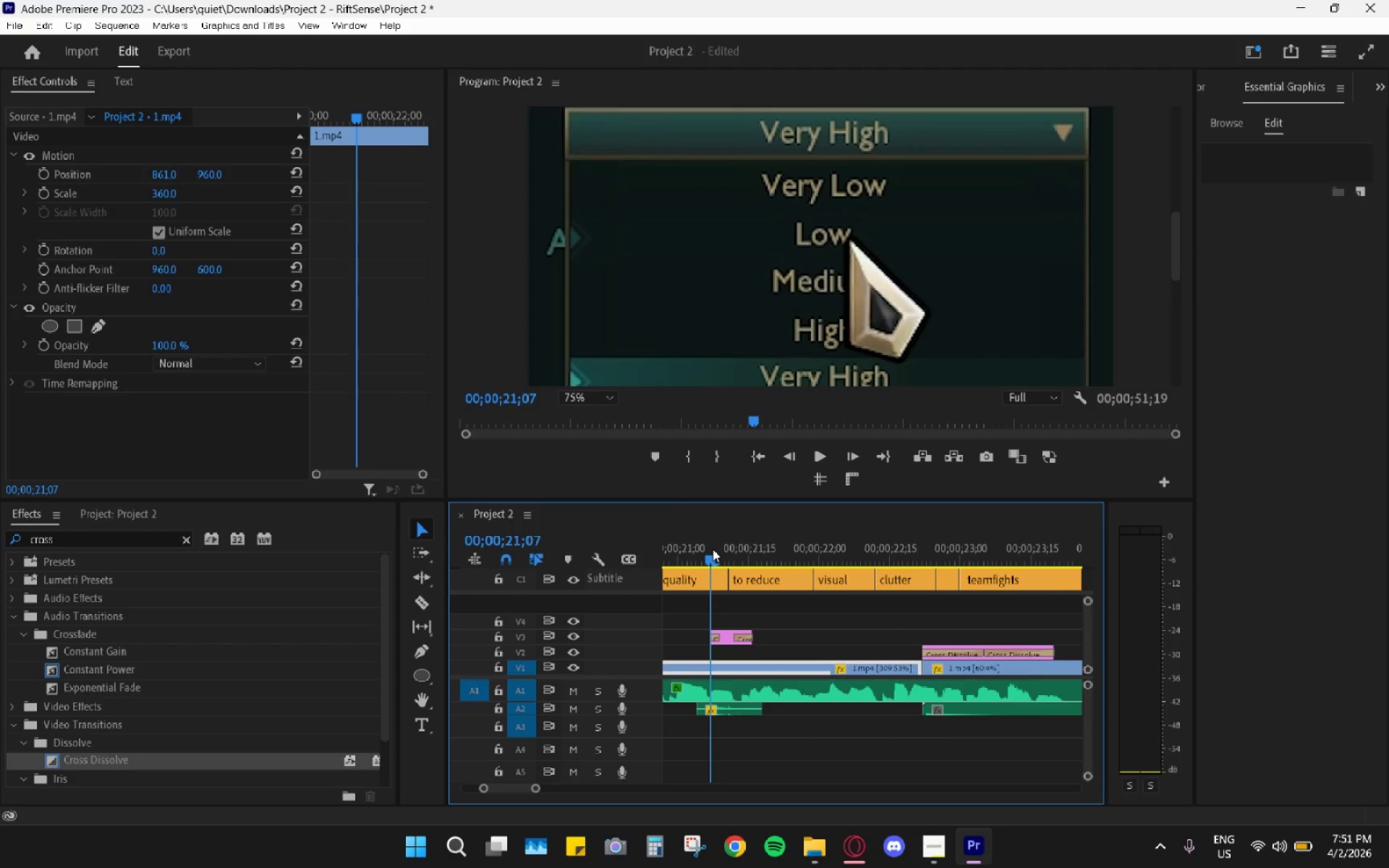 
key(Space)
 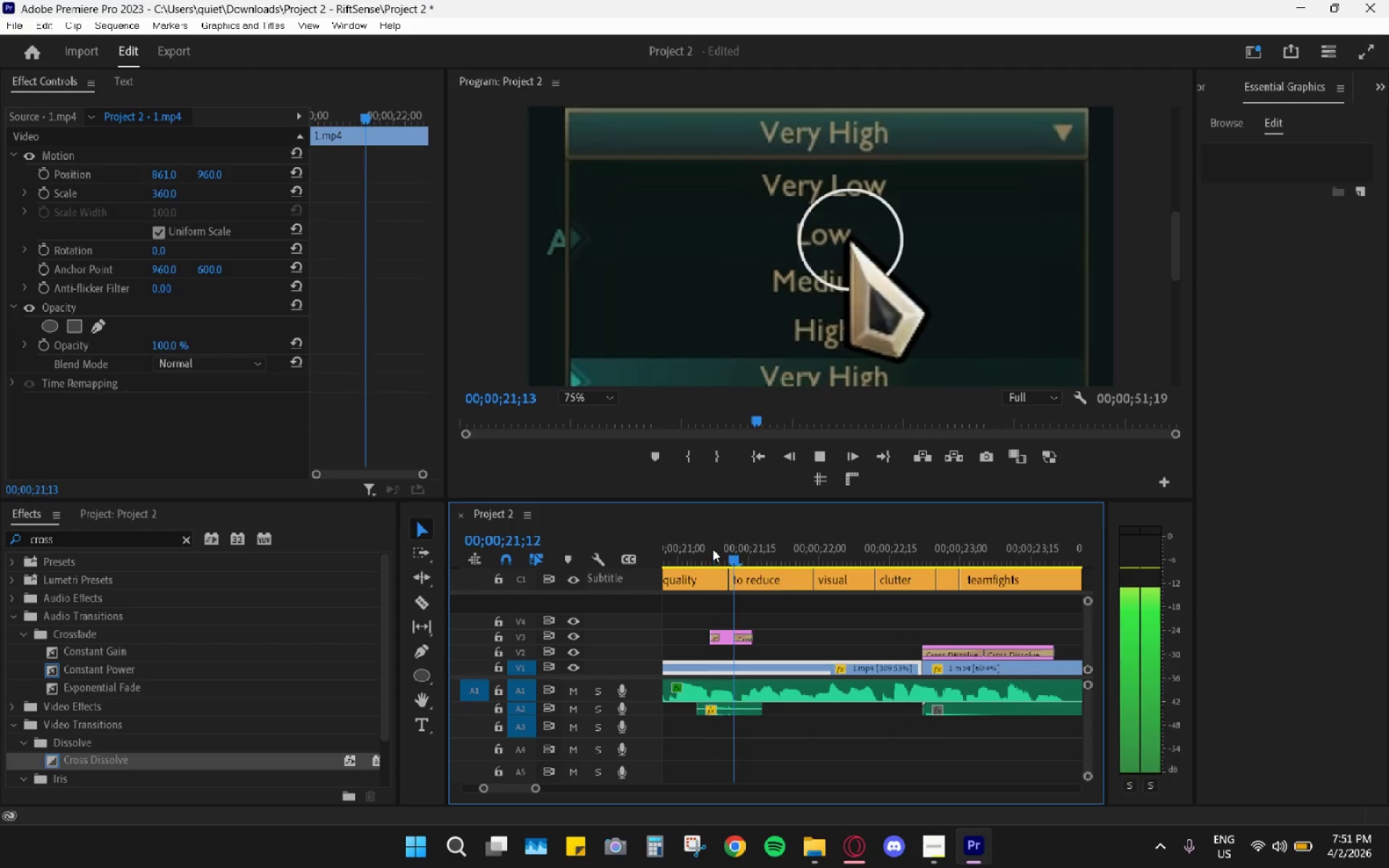 
left_click([713, 549])
 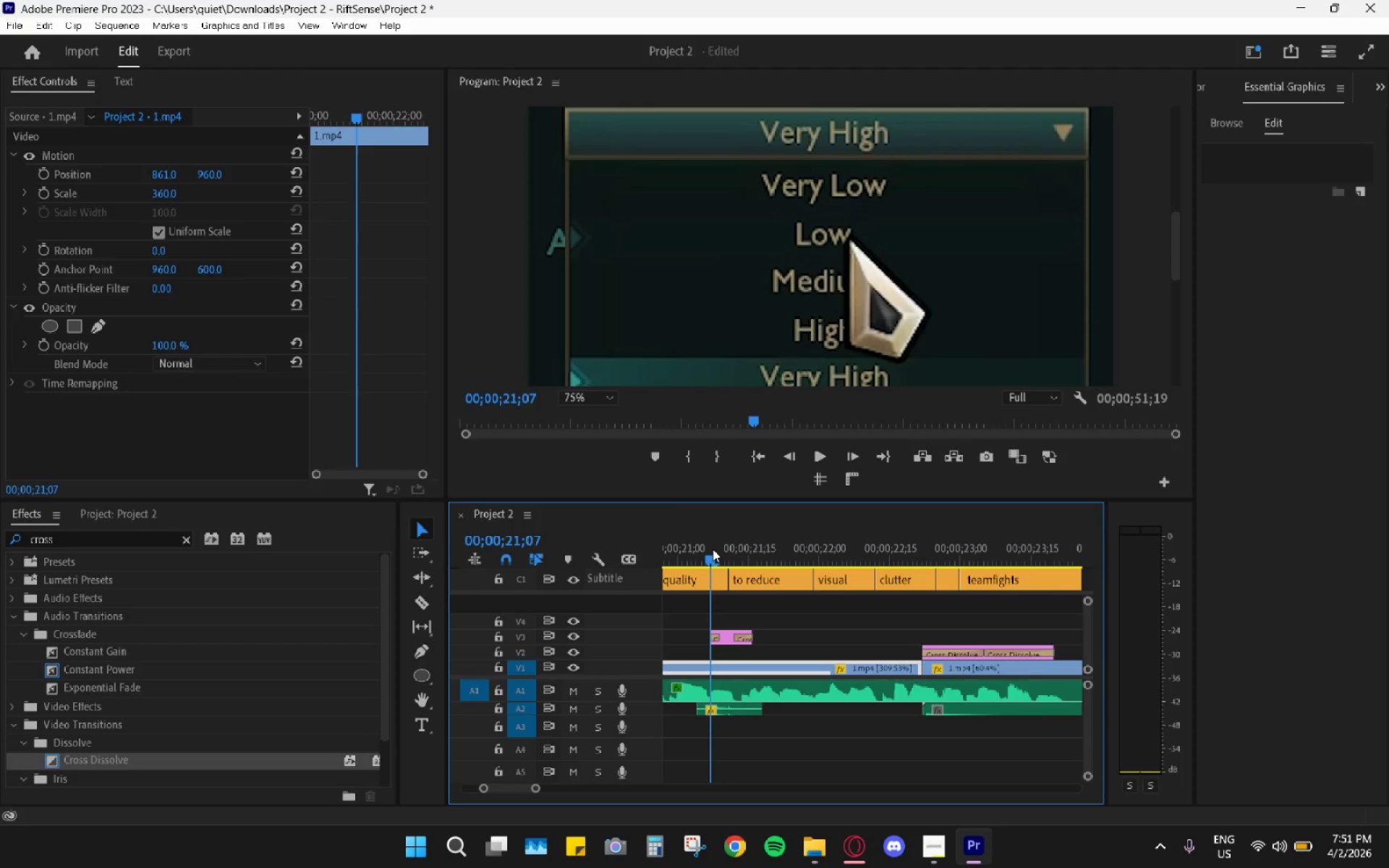 
key(Space)
 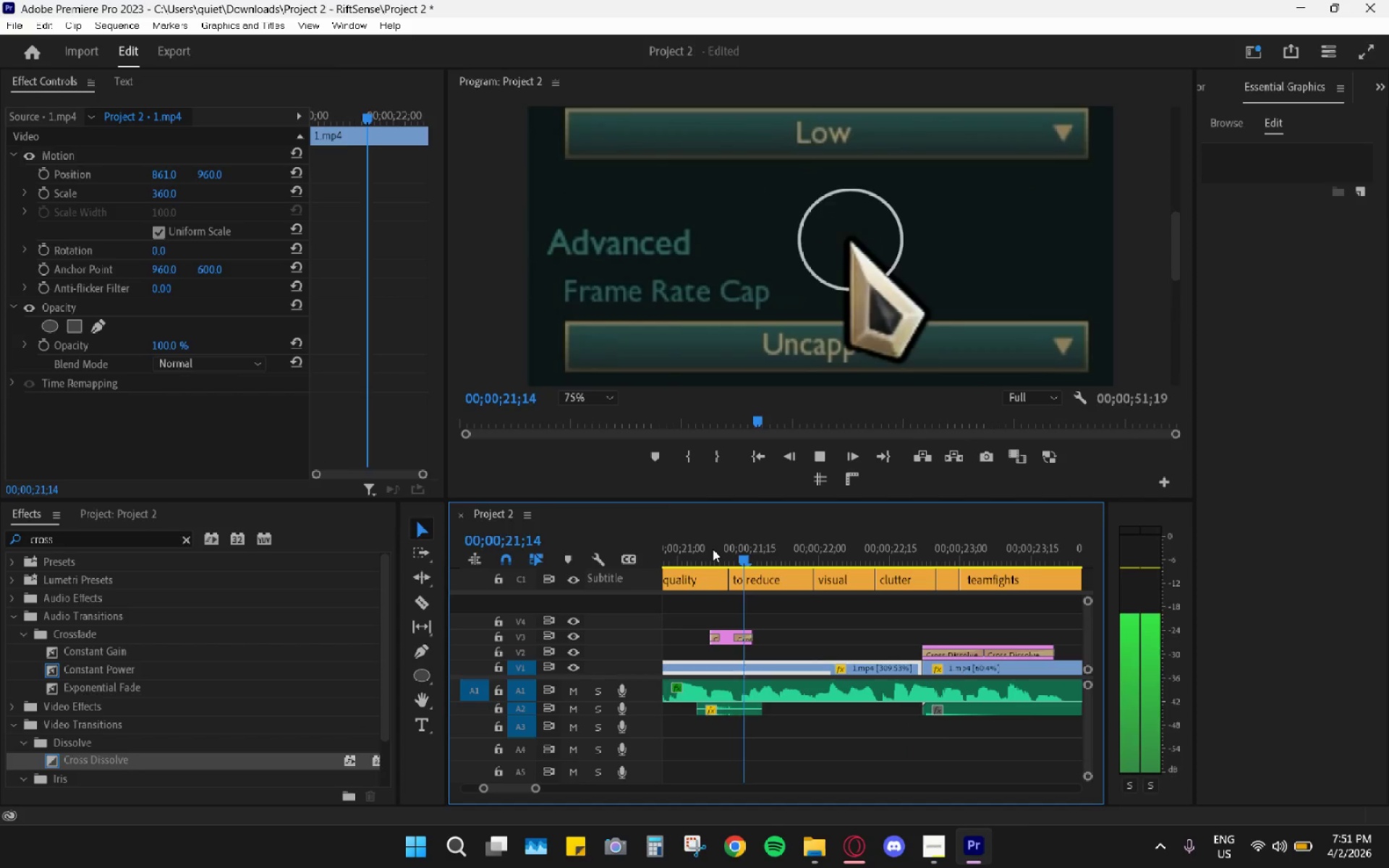 
left_click([713, 549])
 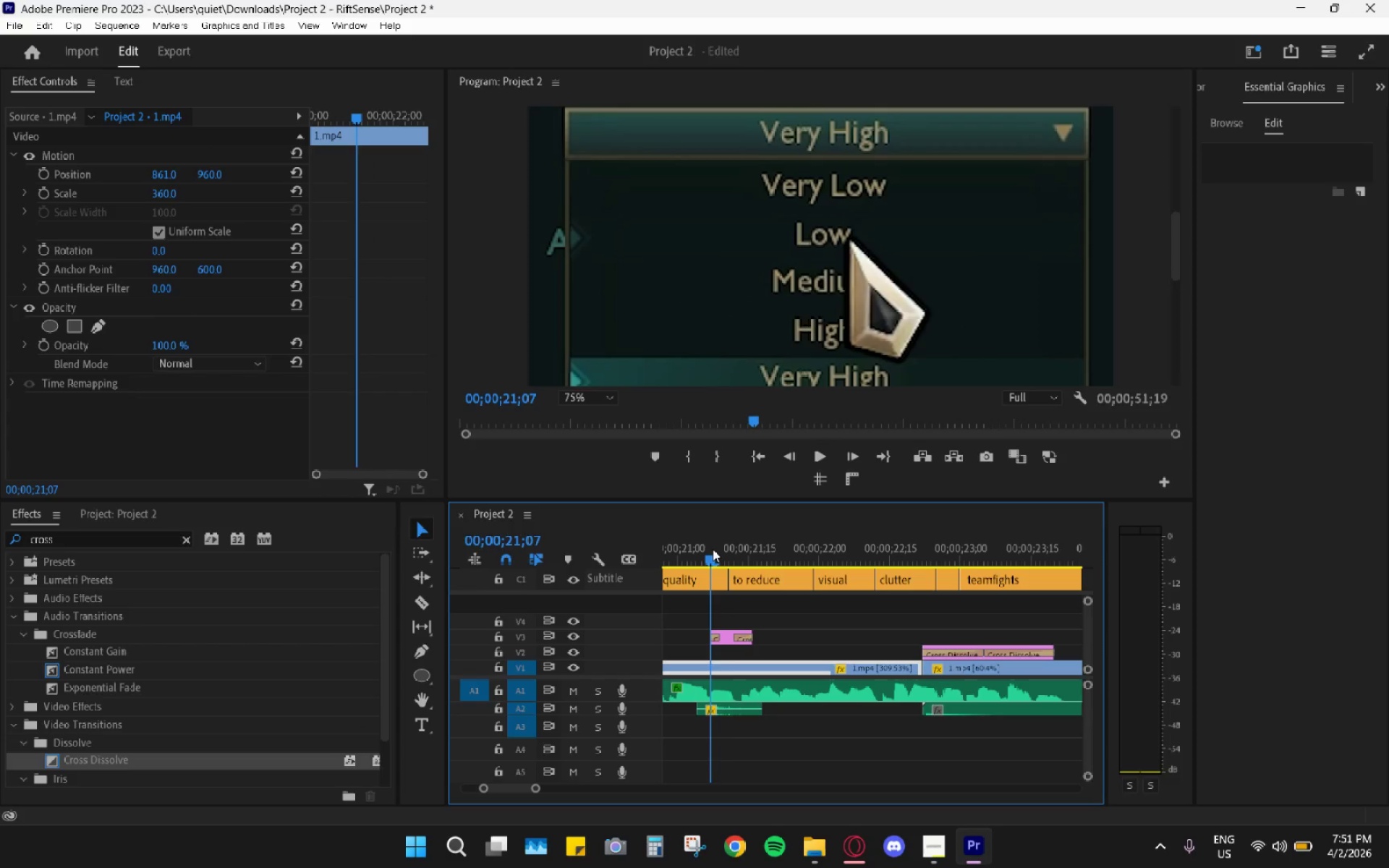 
key(Space)
 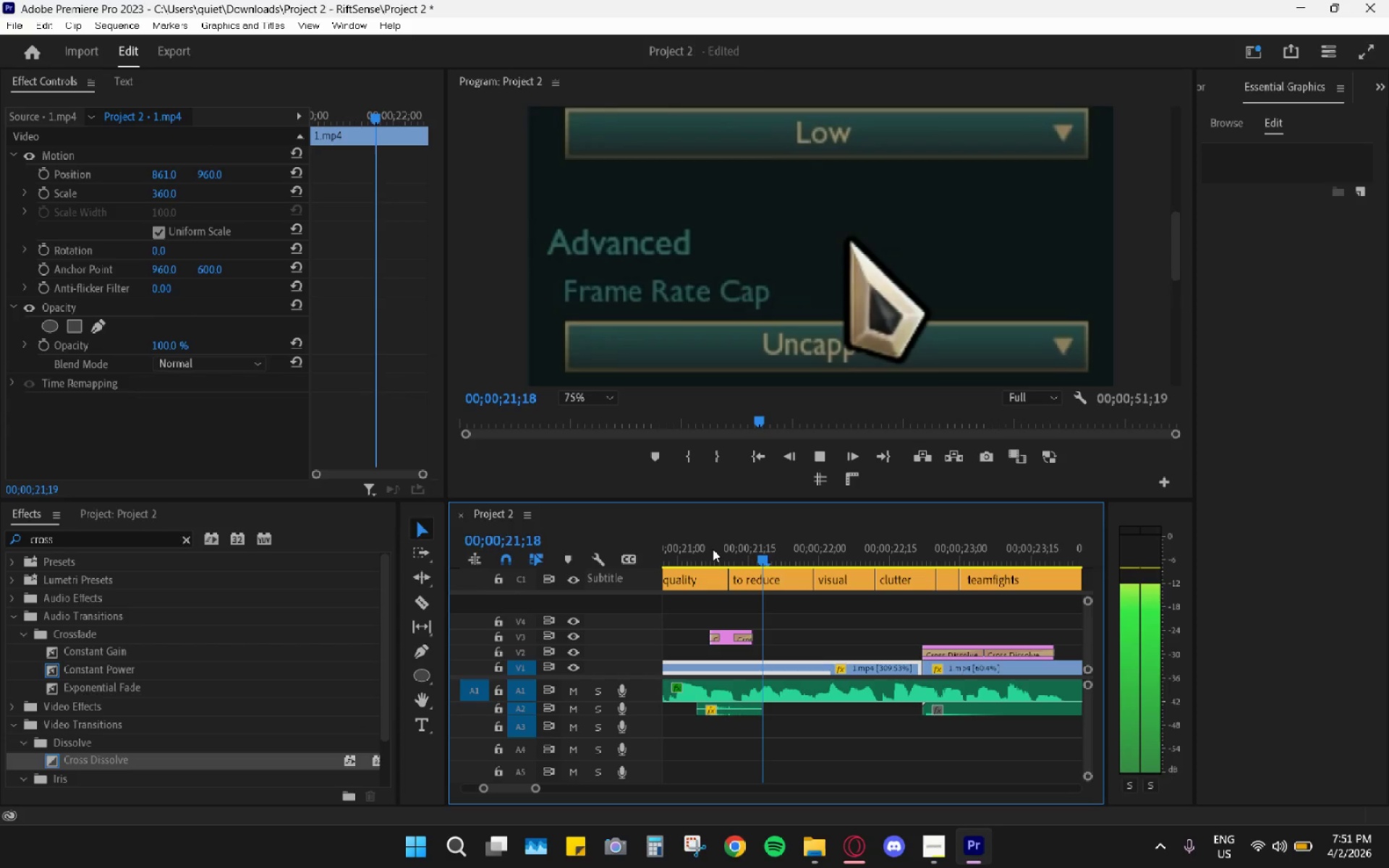 
left_click([713, 549])
 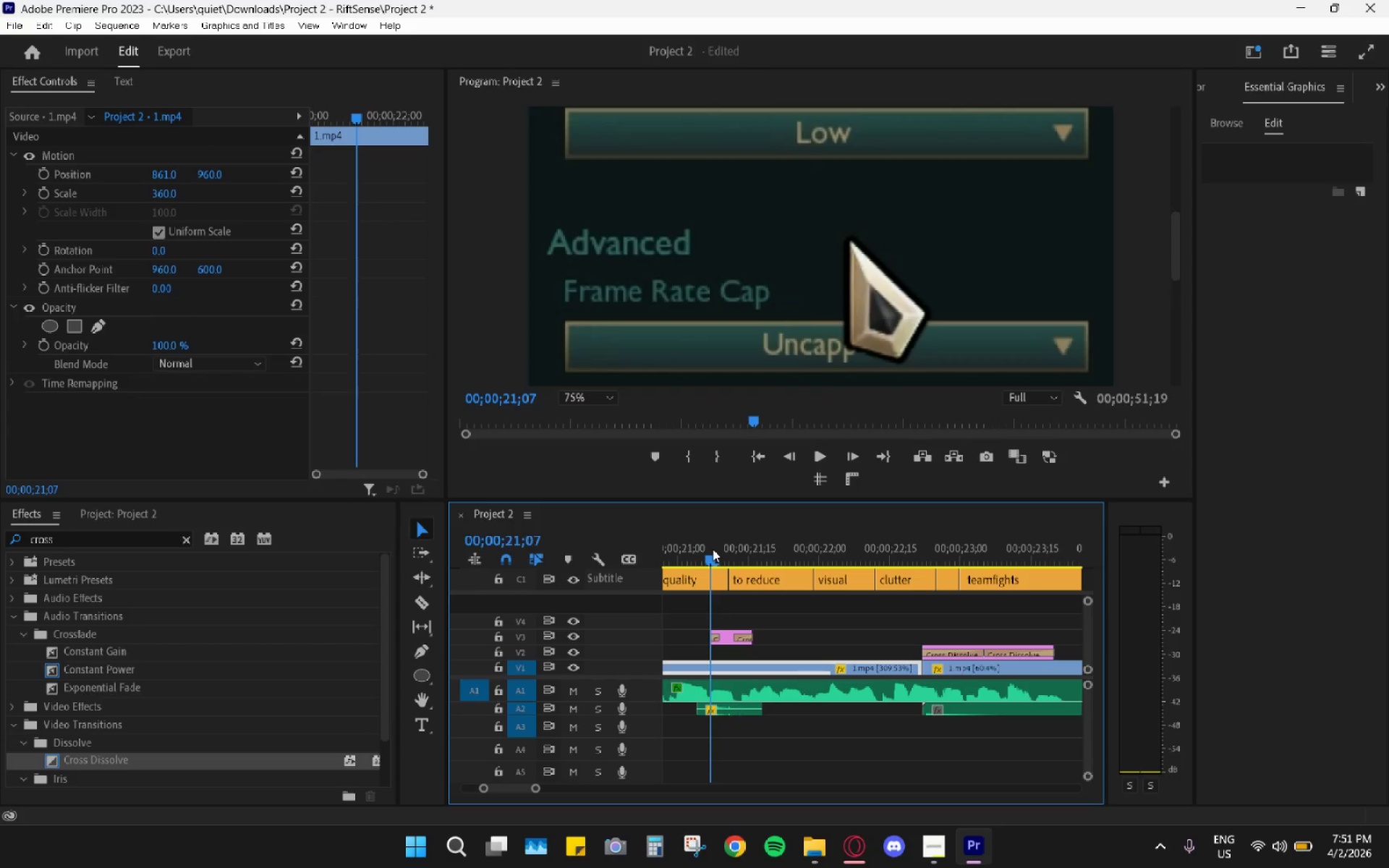 
key(Space)
 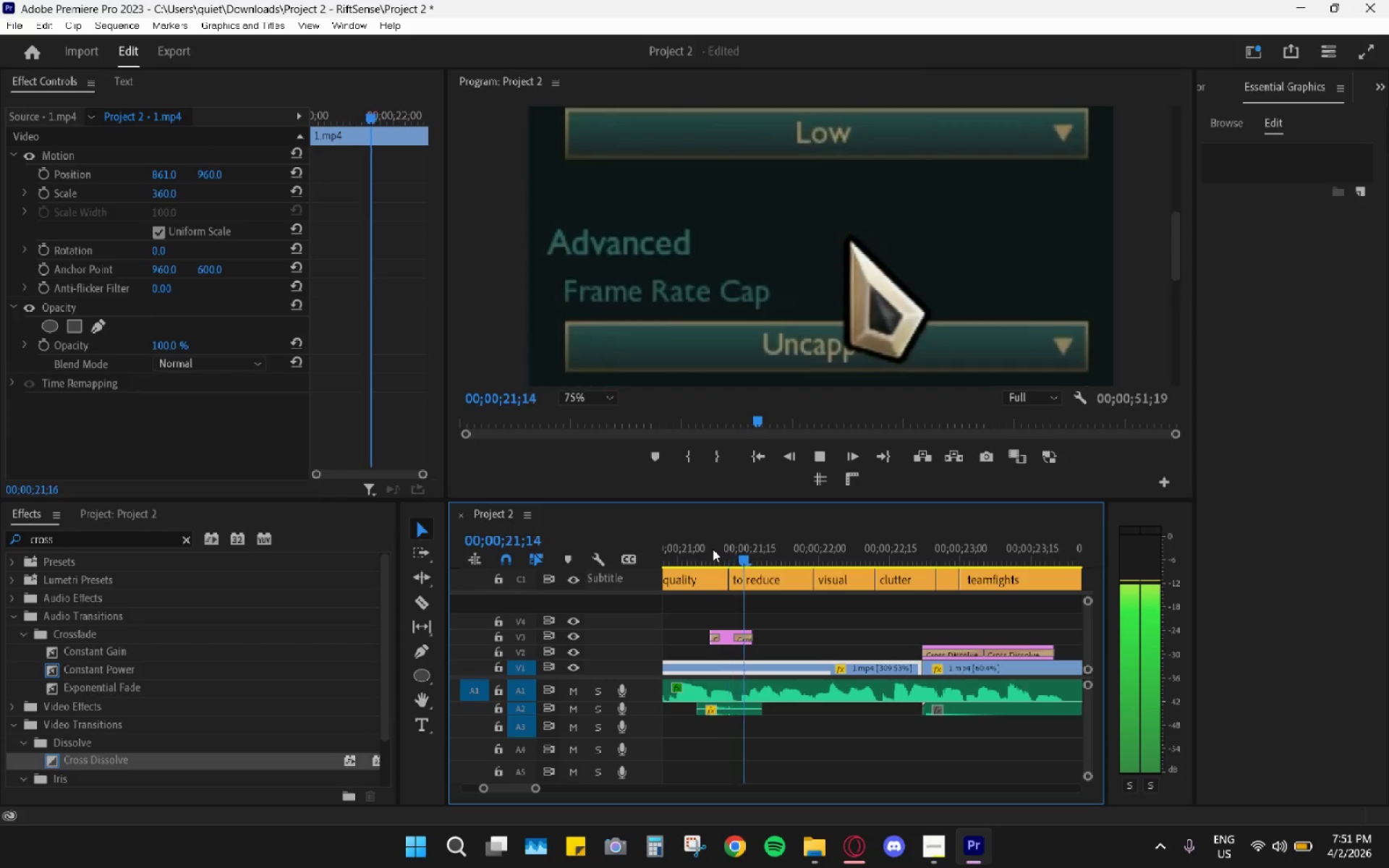 
key(Space)
 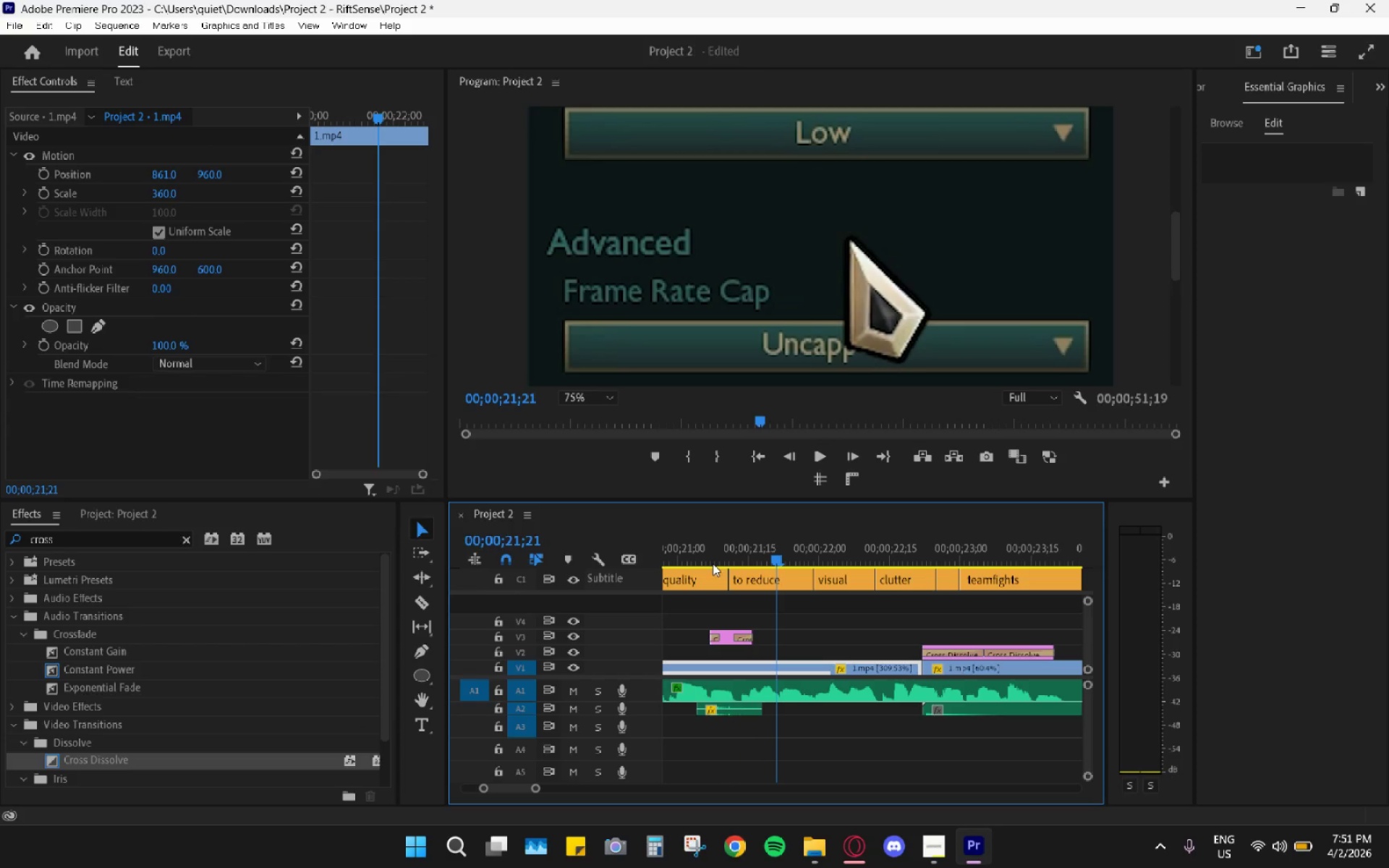 
left_click_drag(start_coordinate=[713, 558], to_coordinate=[707, 553])
 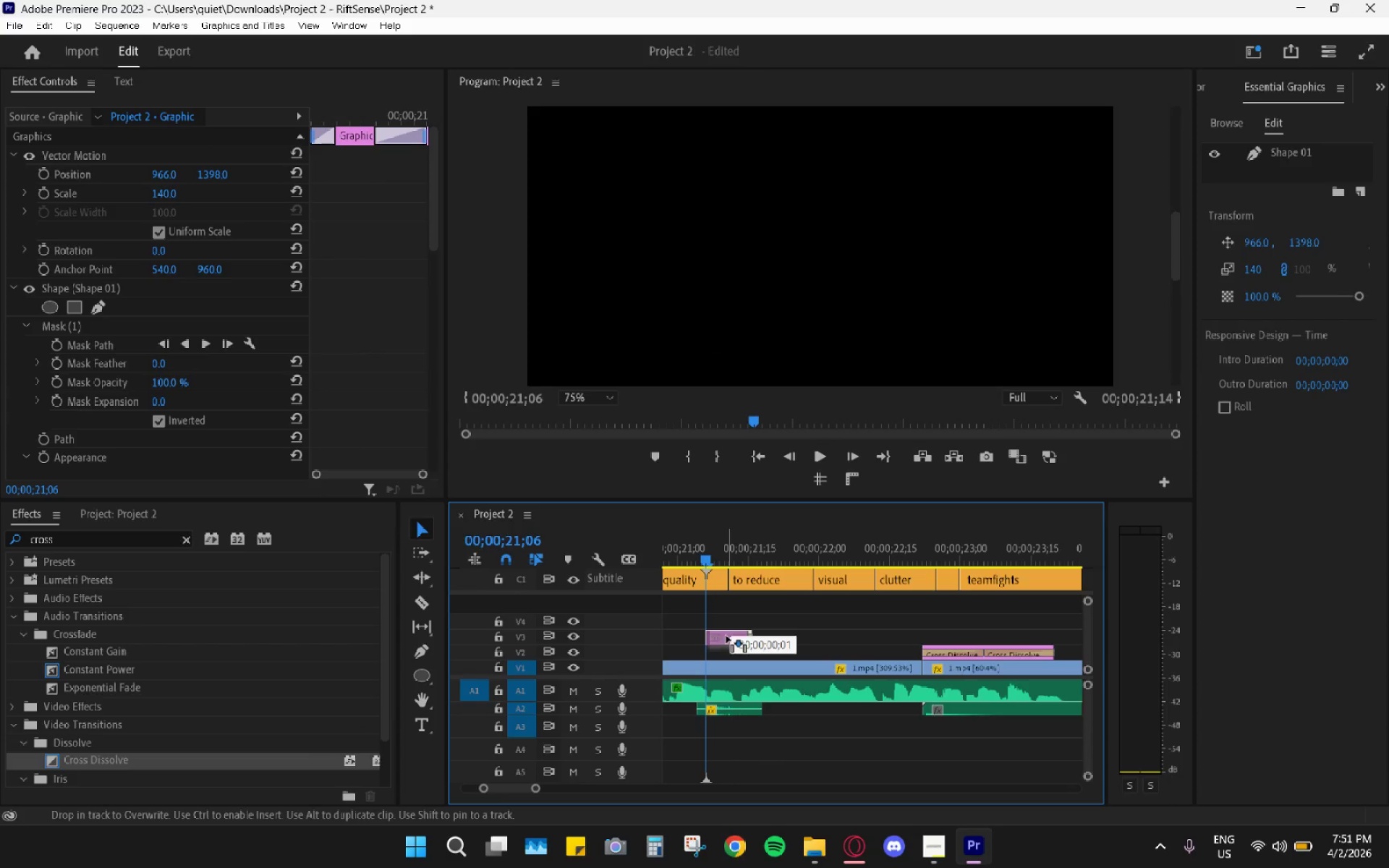 
left_click([683, 550])
 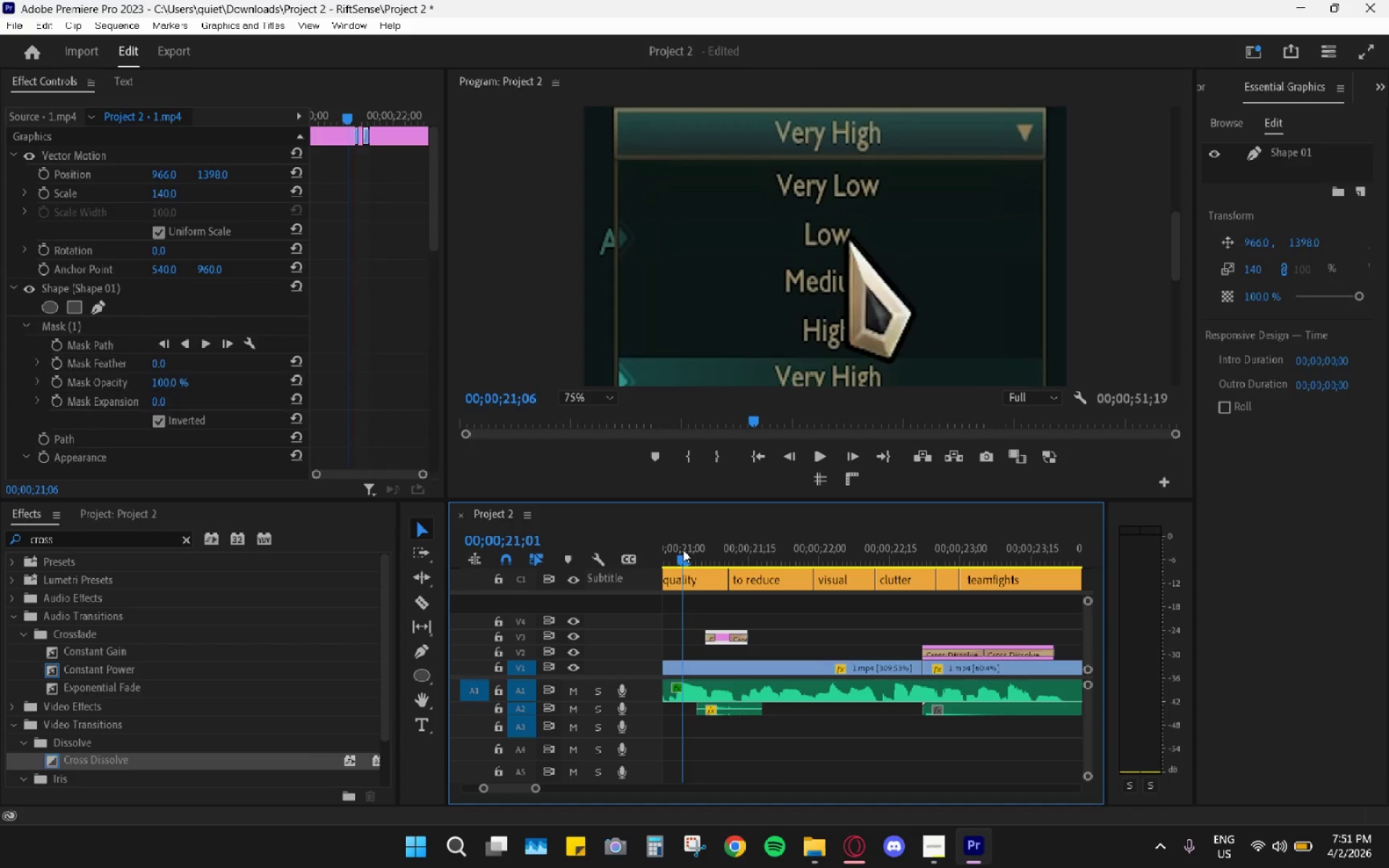 
key(Space)
 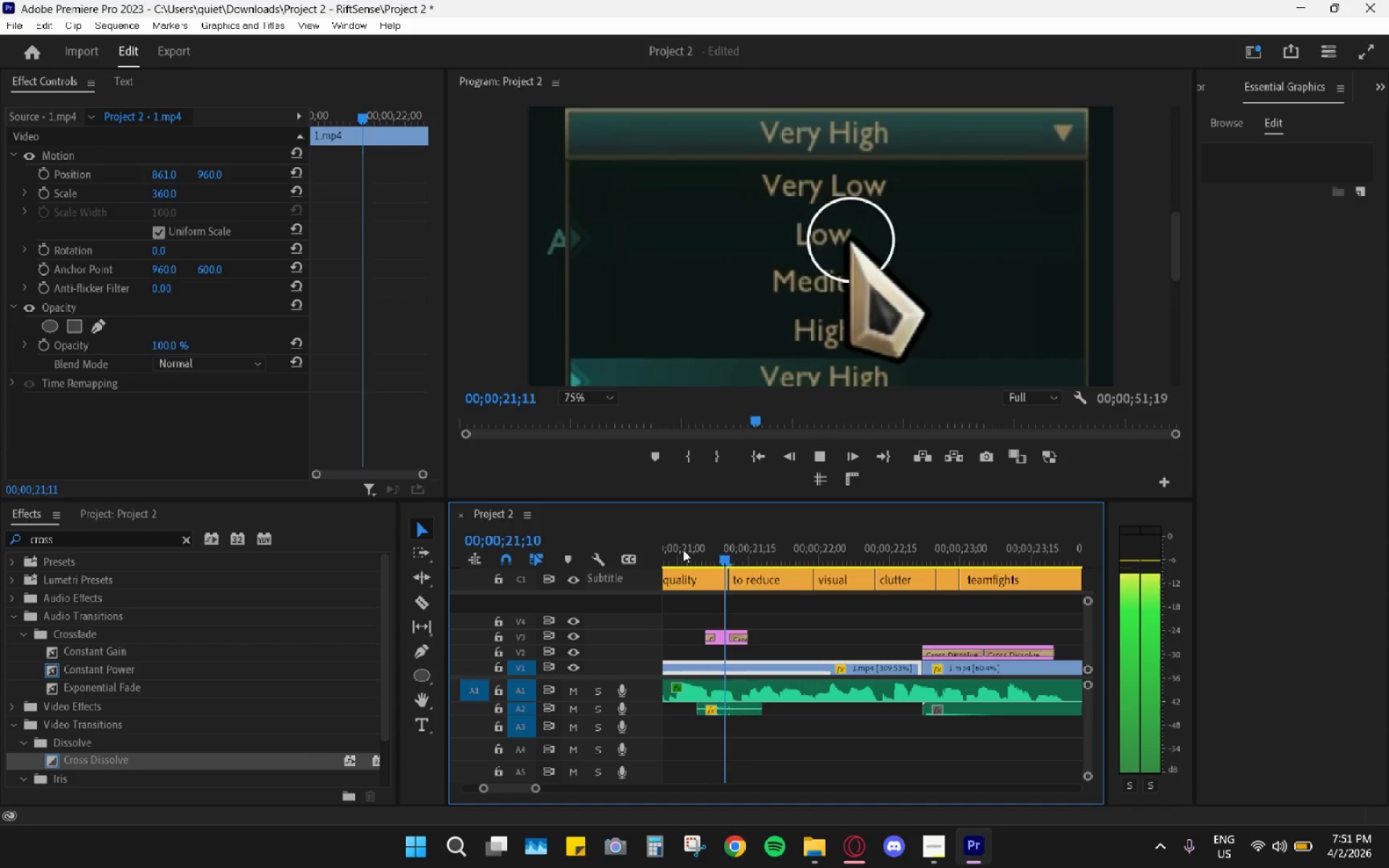 
key(Space)
 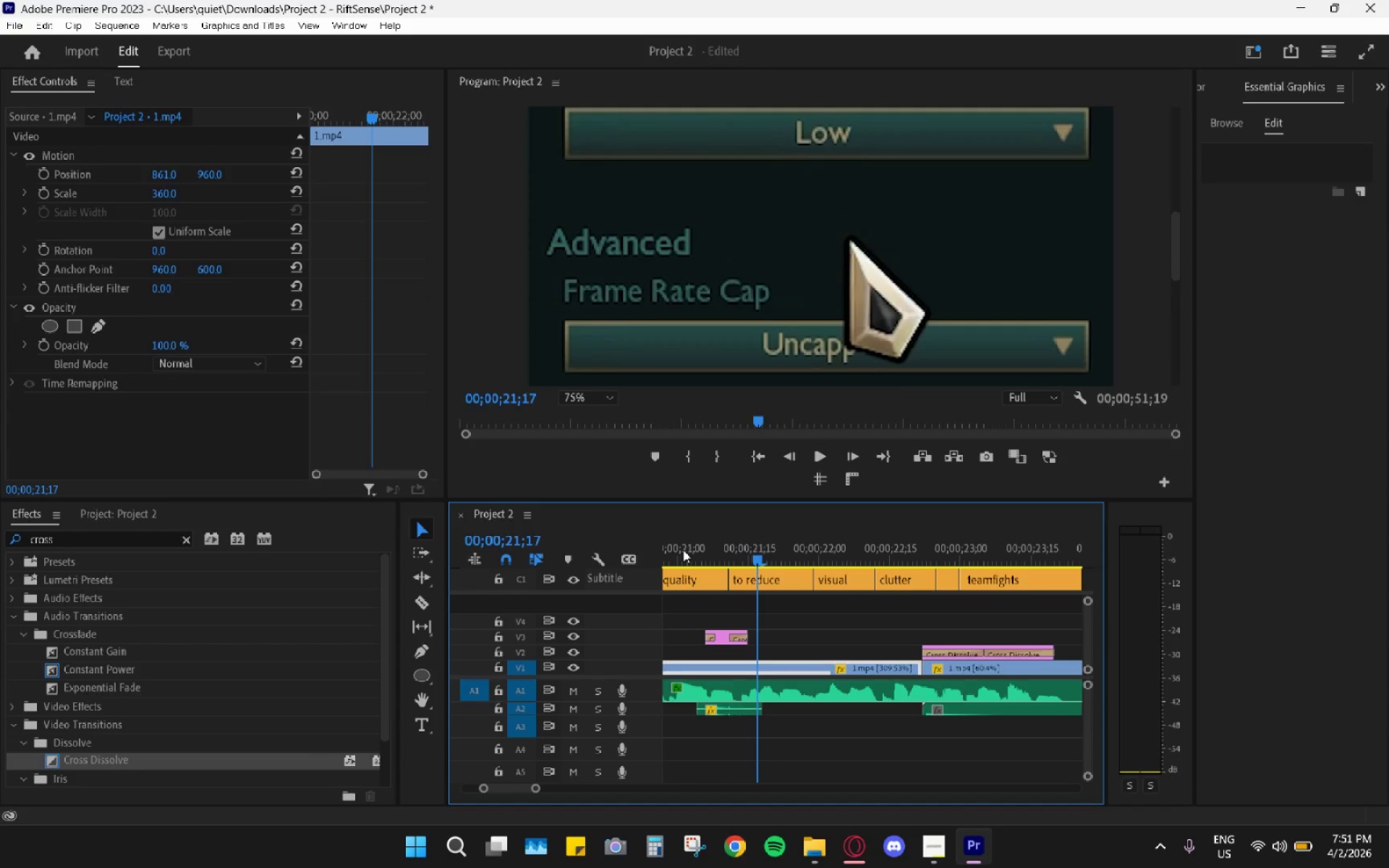 
left_click([683, 550])
 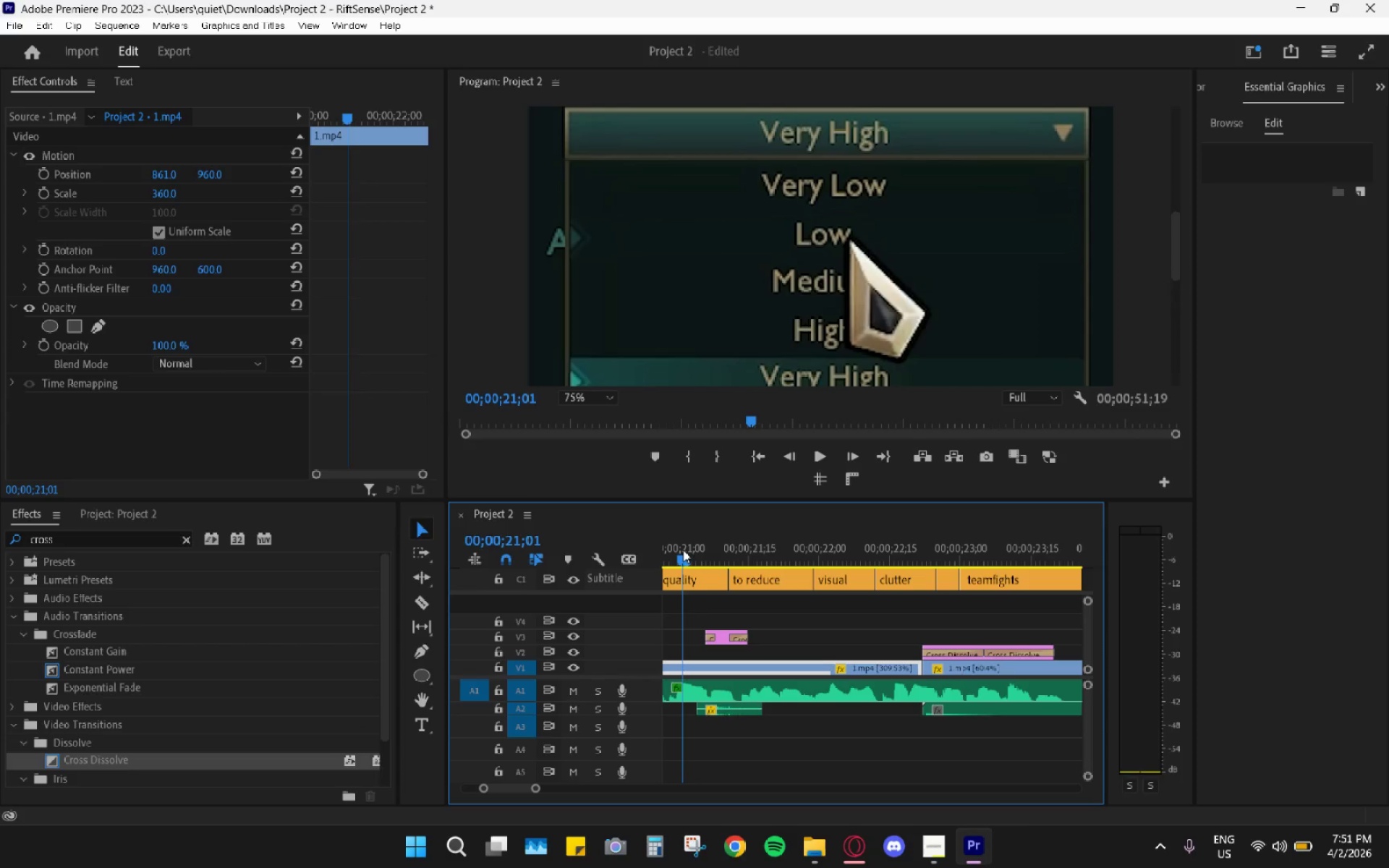 
key(Space)
 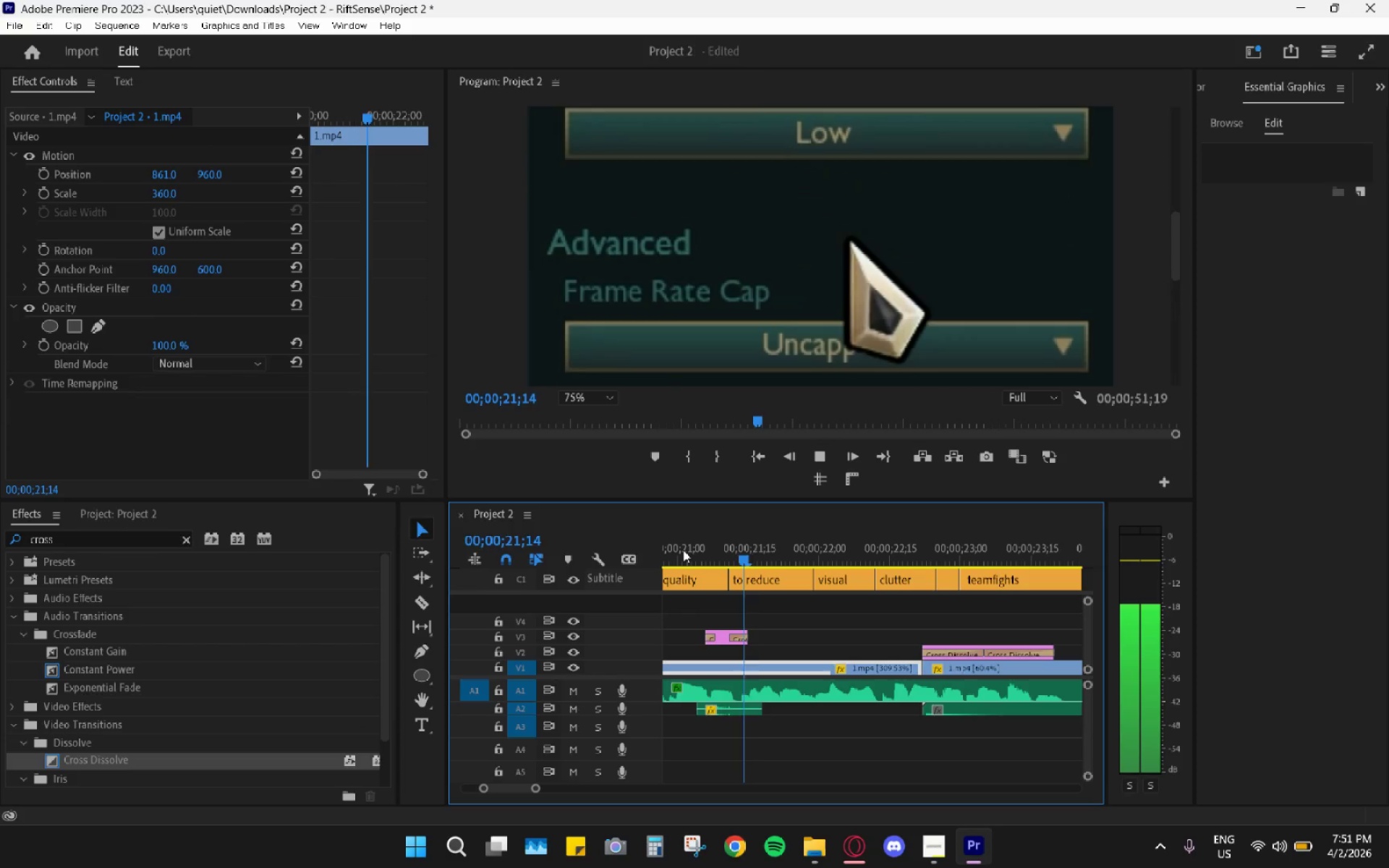 
key(Space)
 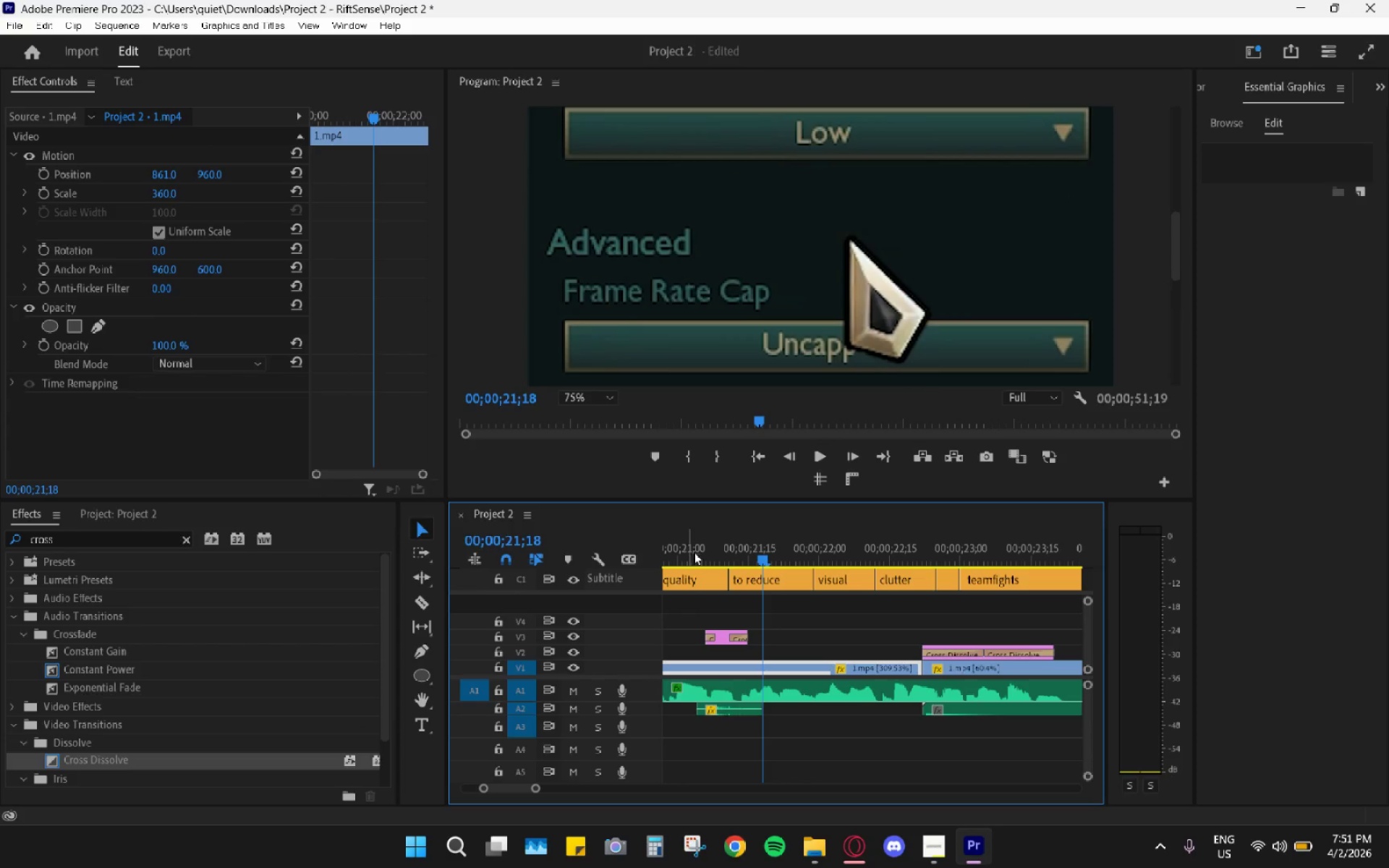 
hold_key(key=AltLeft, duration=0.64)
scroll: coordinate [753, 578], scroll_direction: down, amount: 10.0
 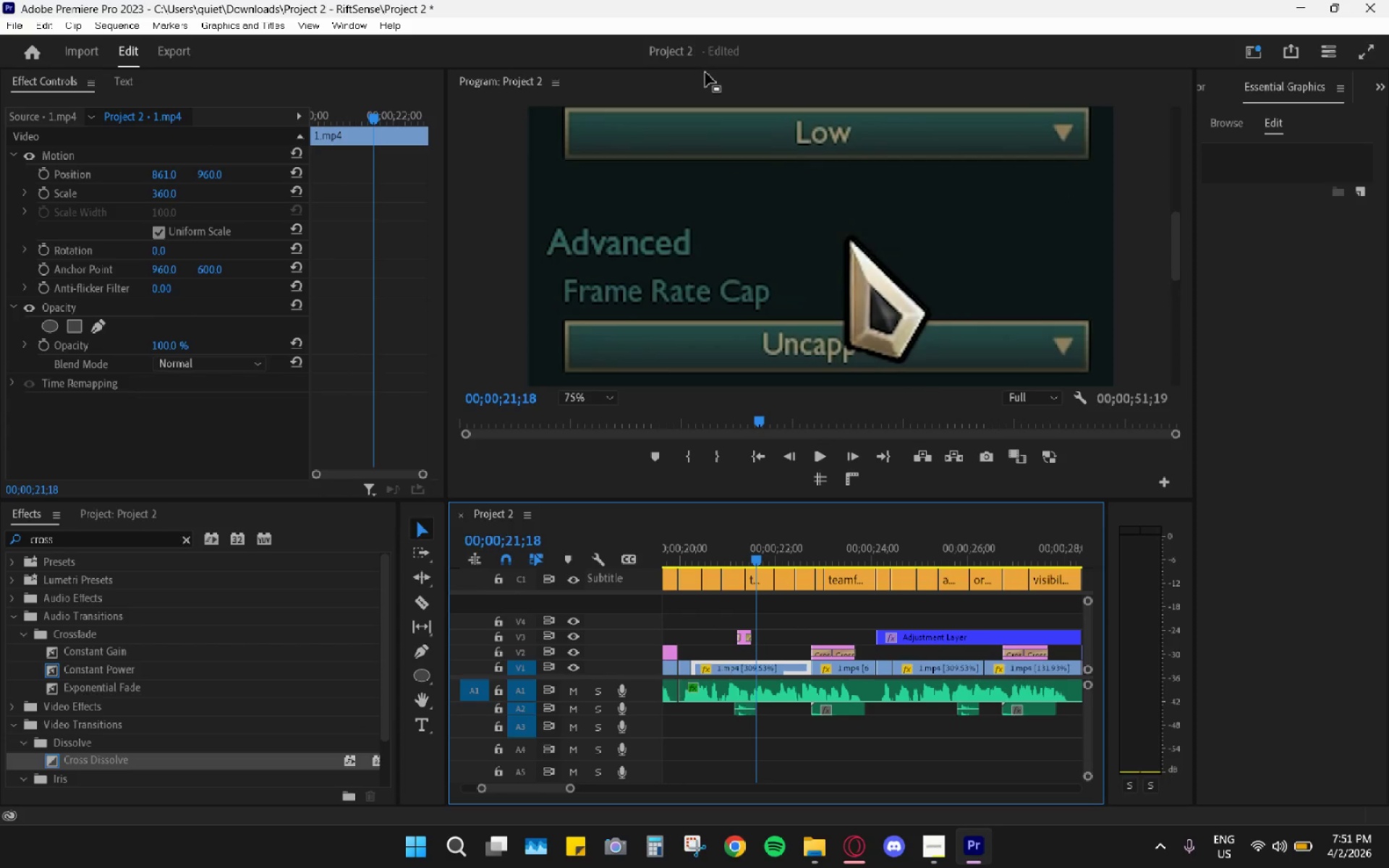 
double_click([704, 80])
 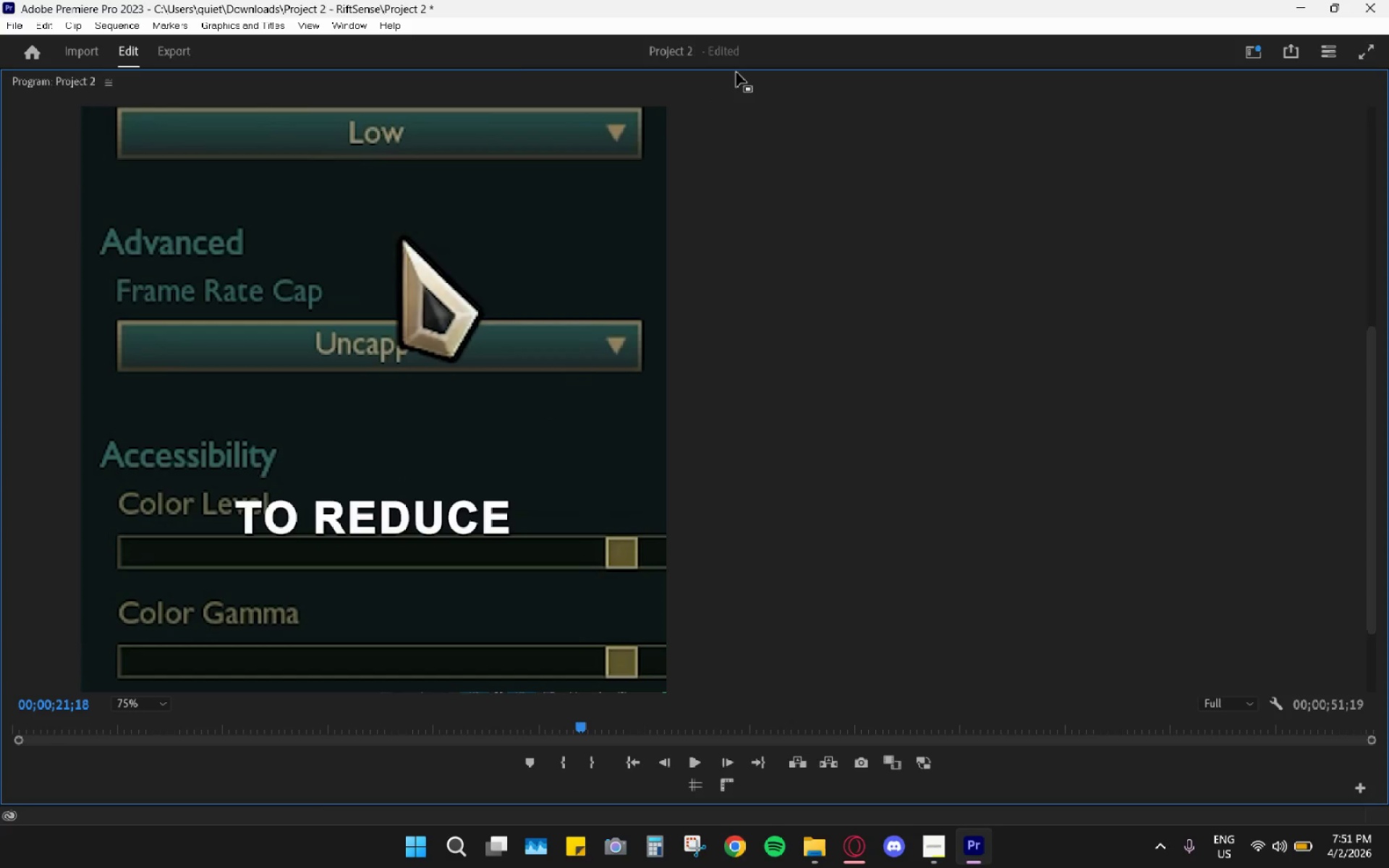 
double_click([738, 77])
 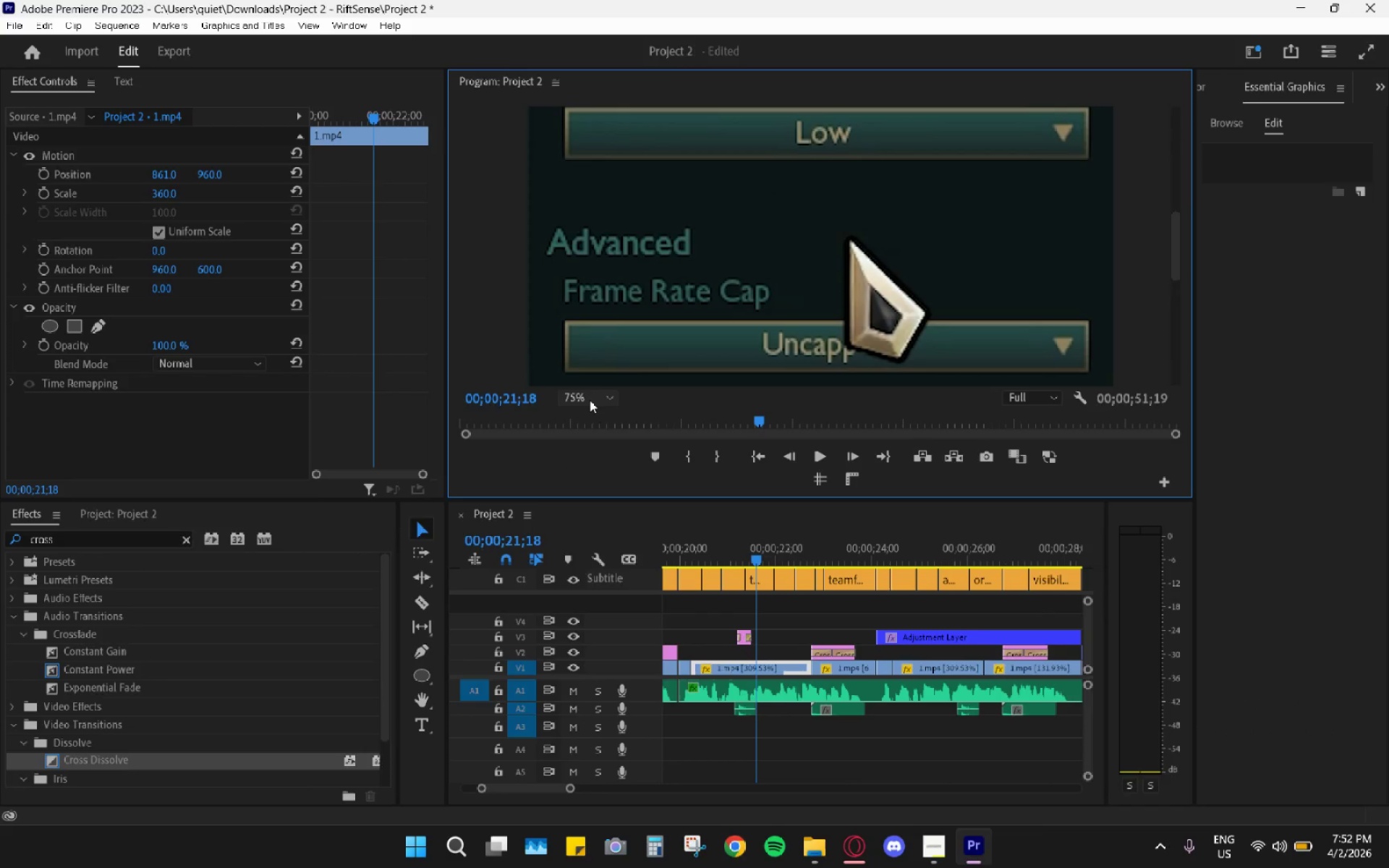 
double_click([598, 420])
 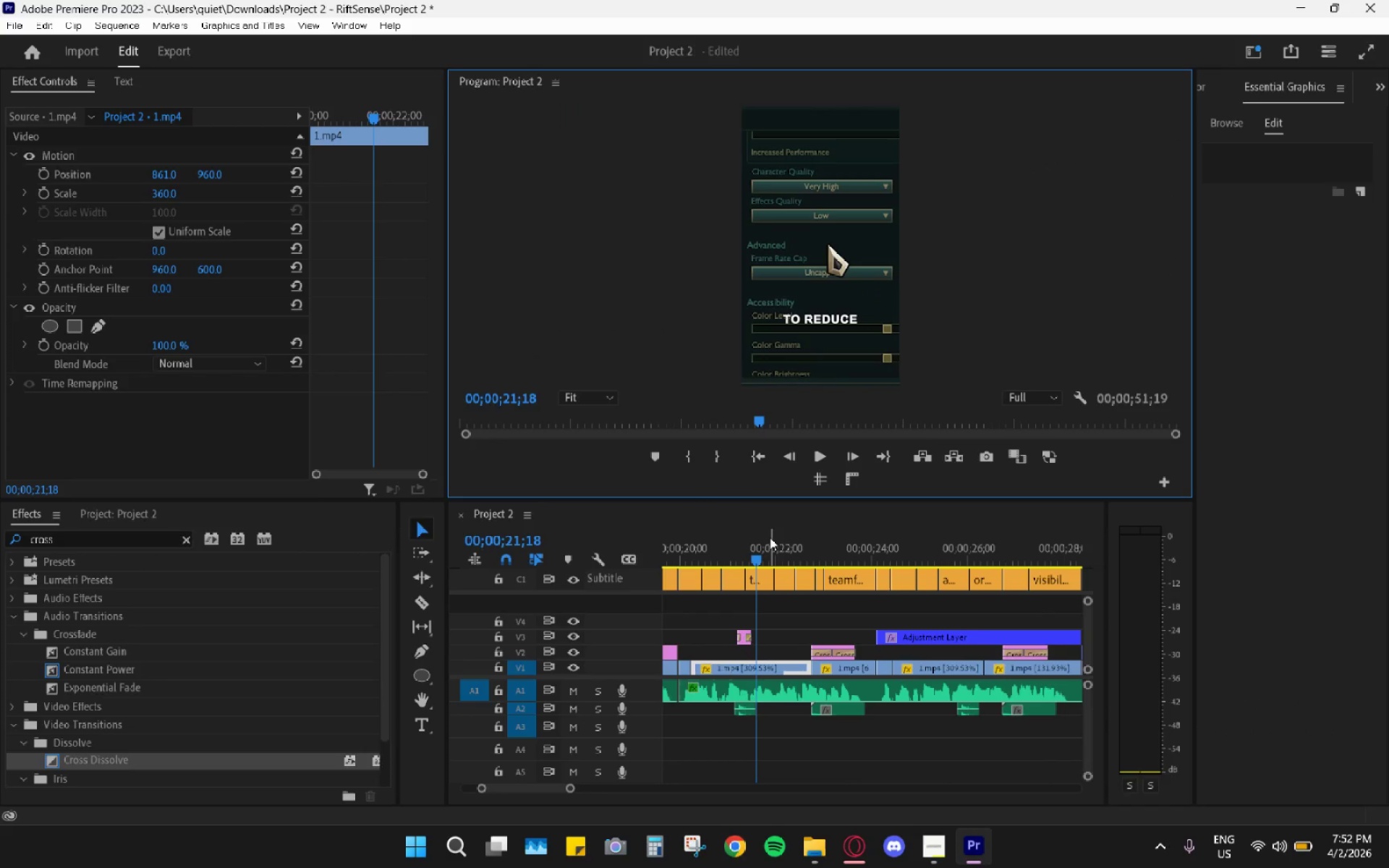 
left_click_drag(start_coordinate=[749, 537], to_coordinate=[718, 542])
 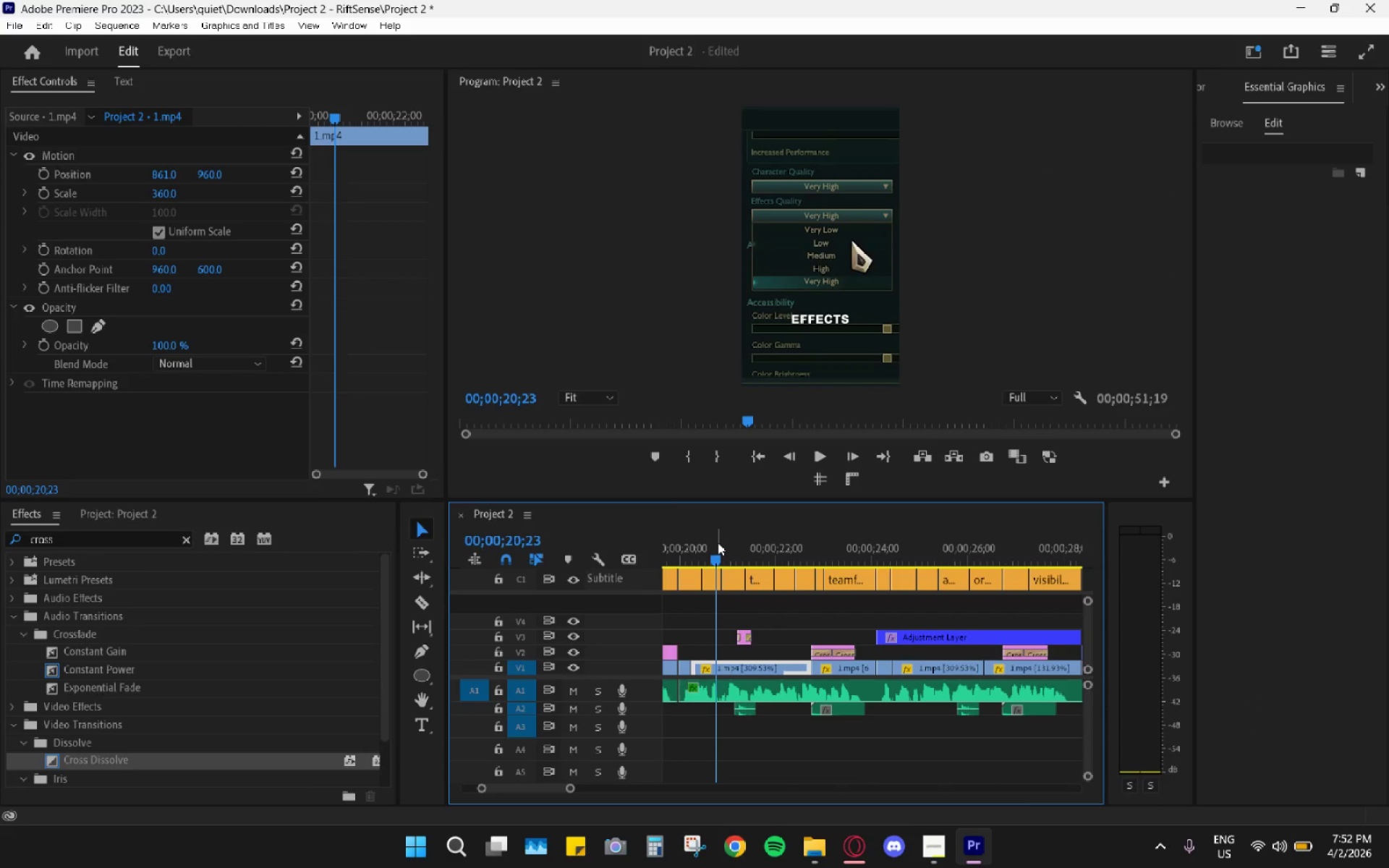 
key(Space)
 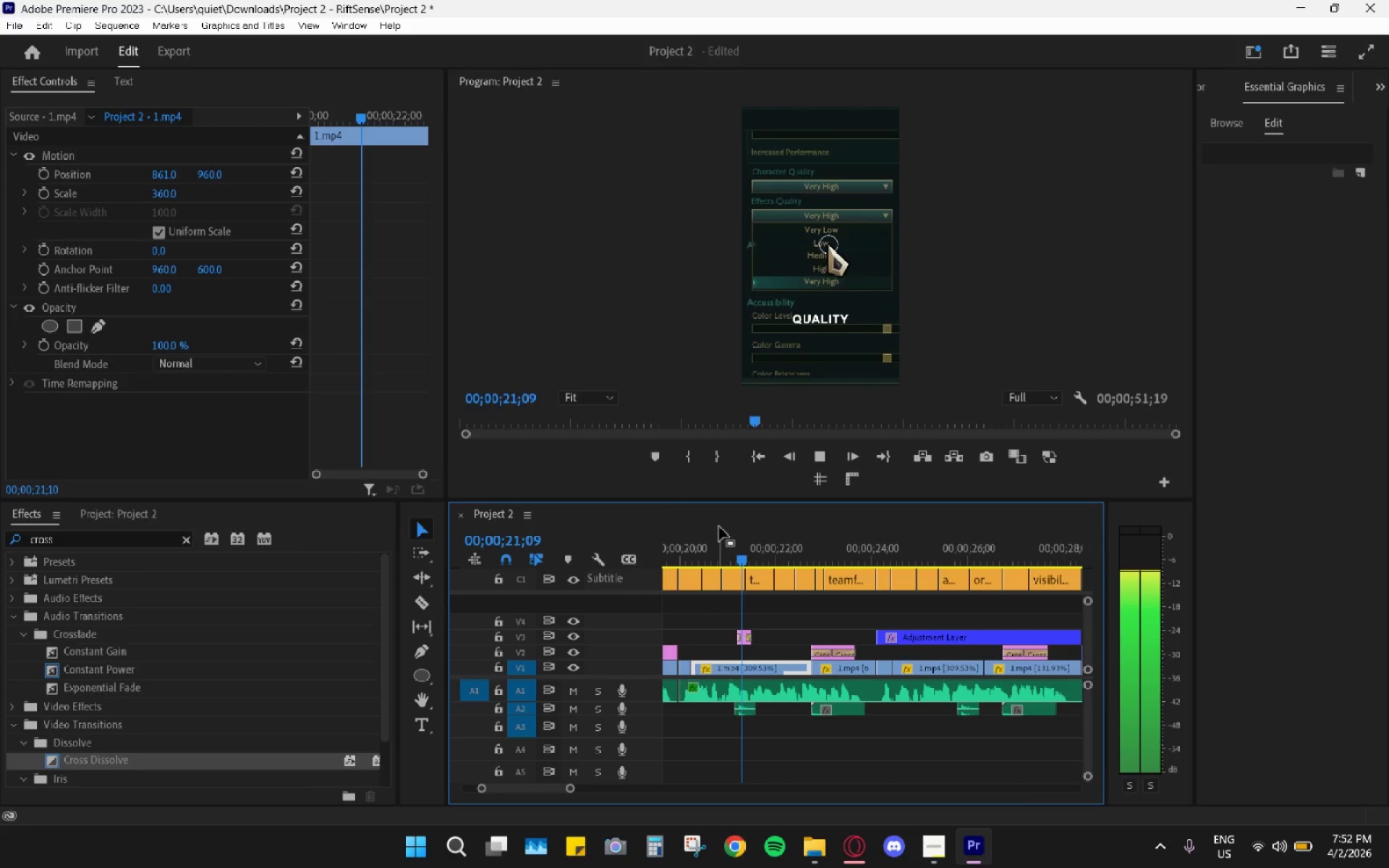 
key(Space)
 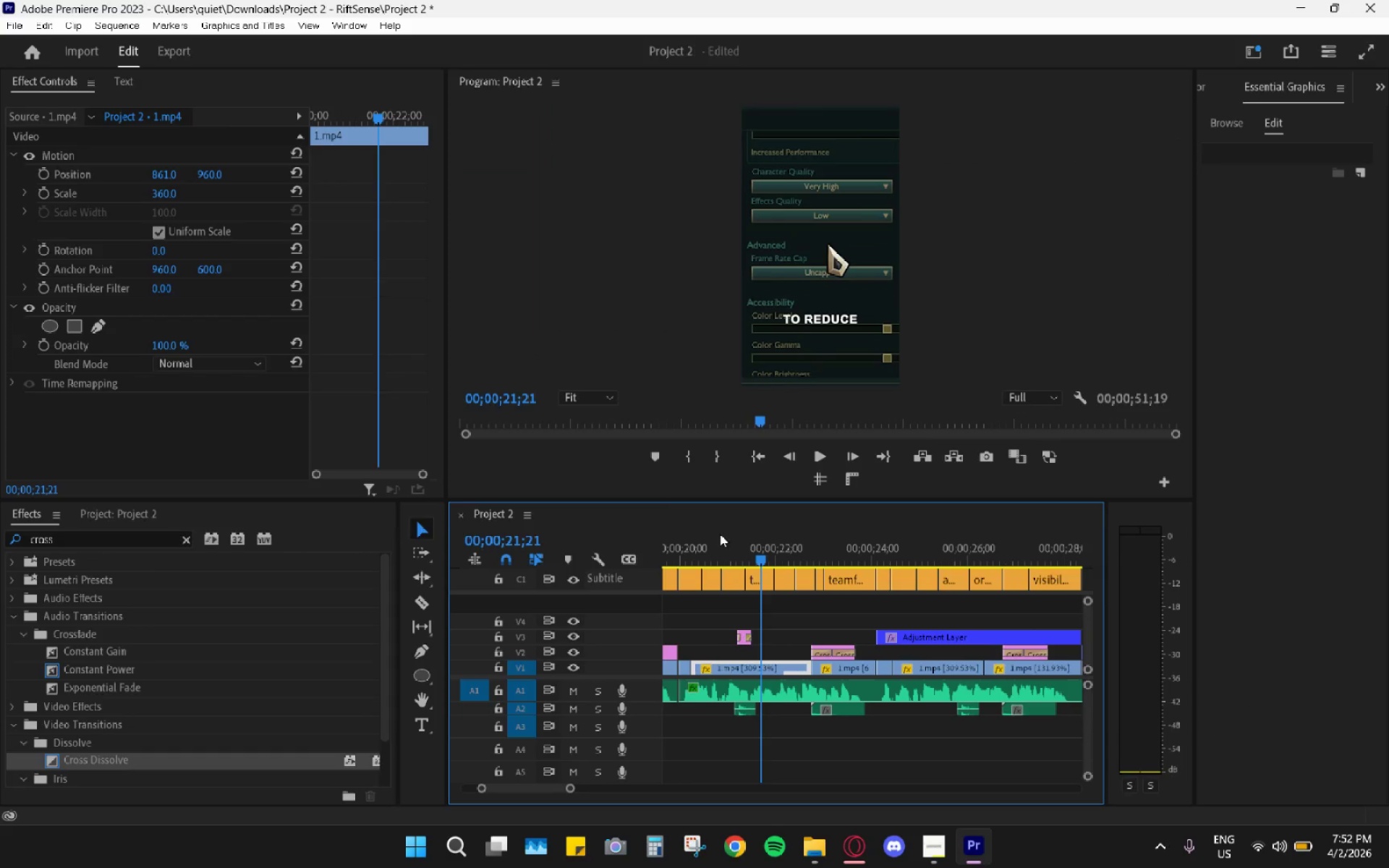 
left_click([719, 537])
 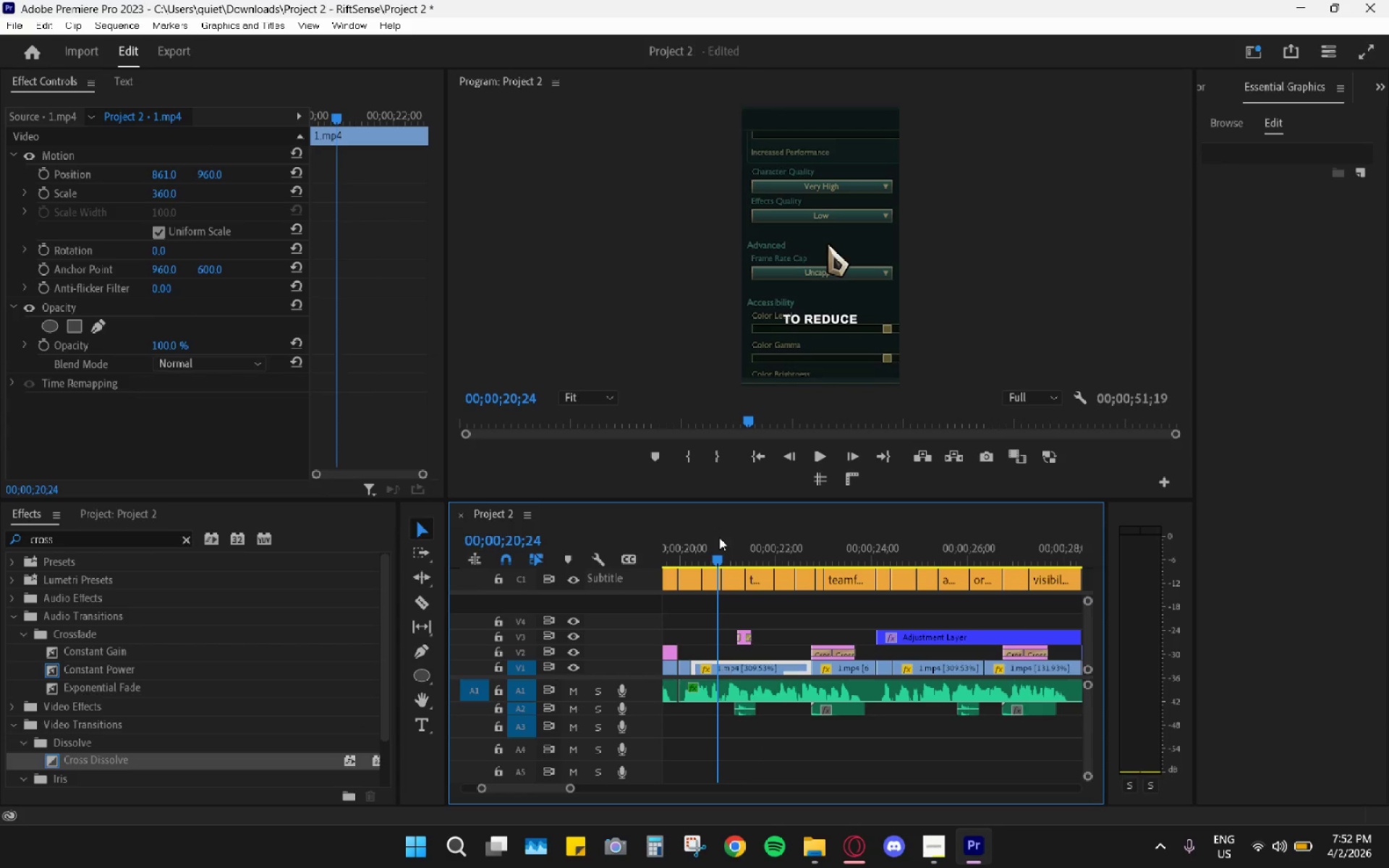 
key(Space)
 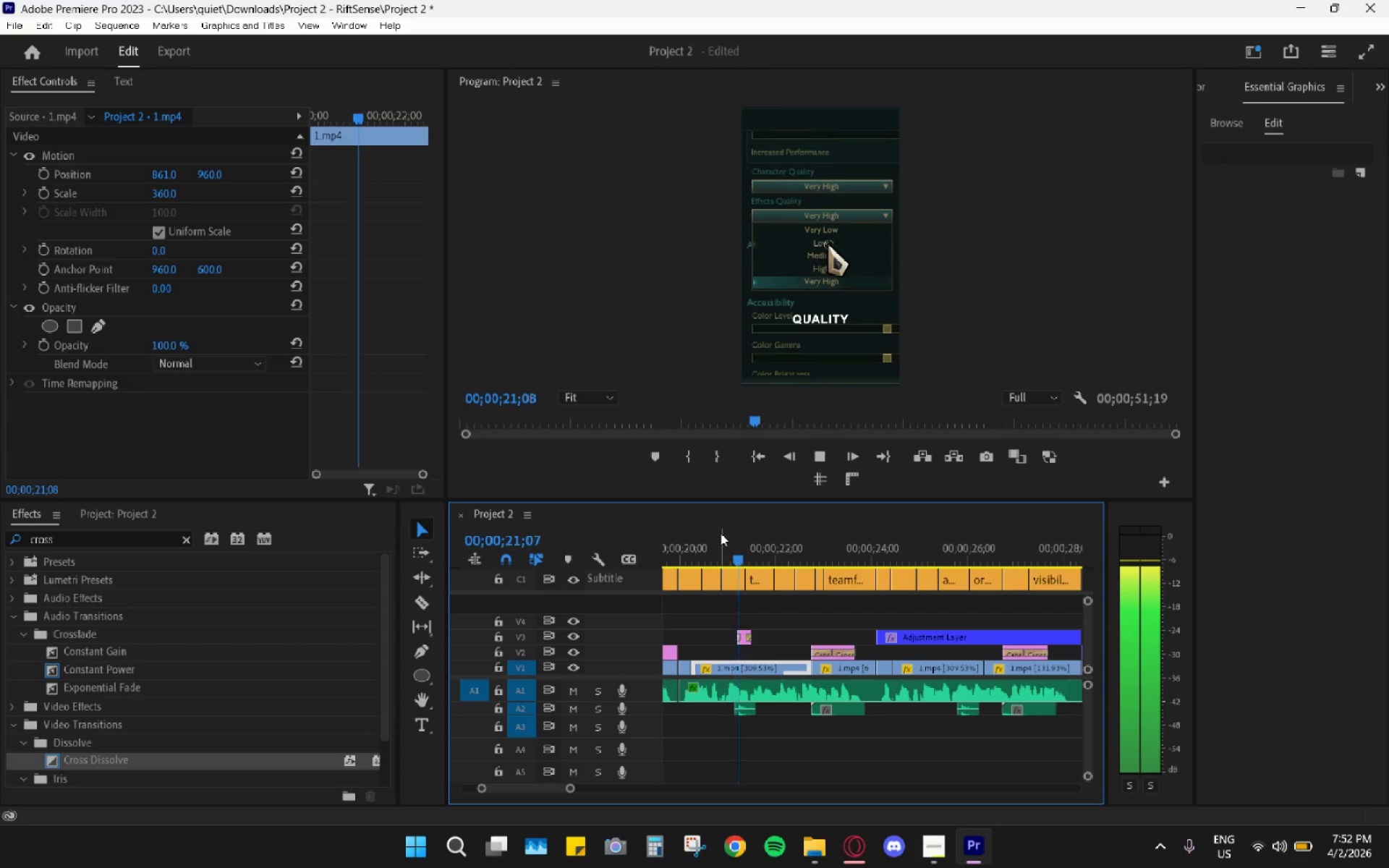 
key(Space)
 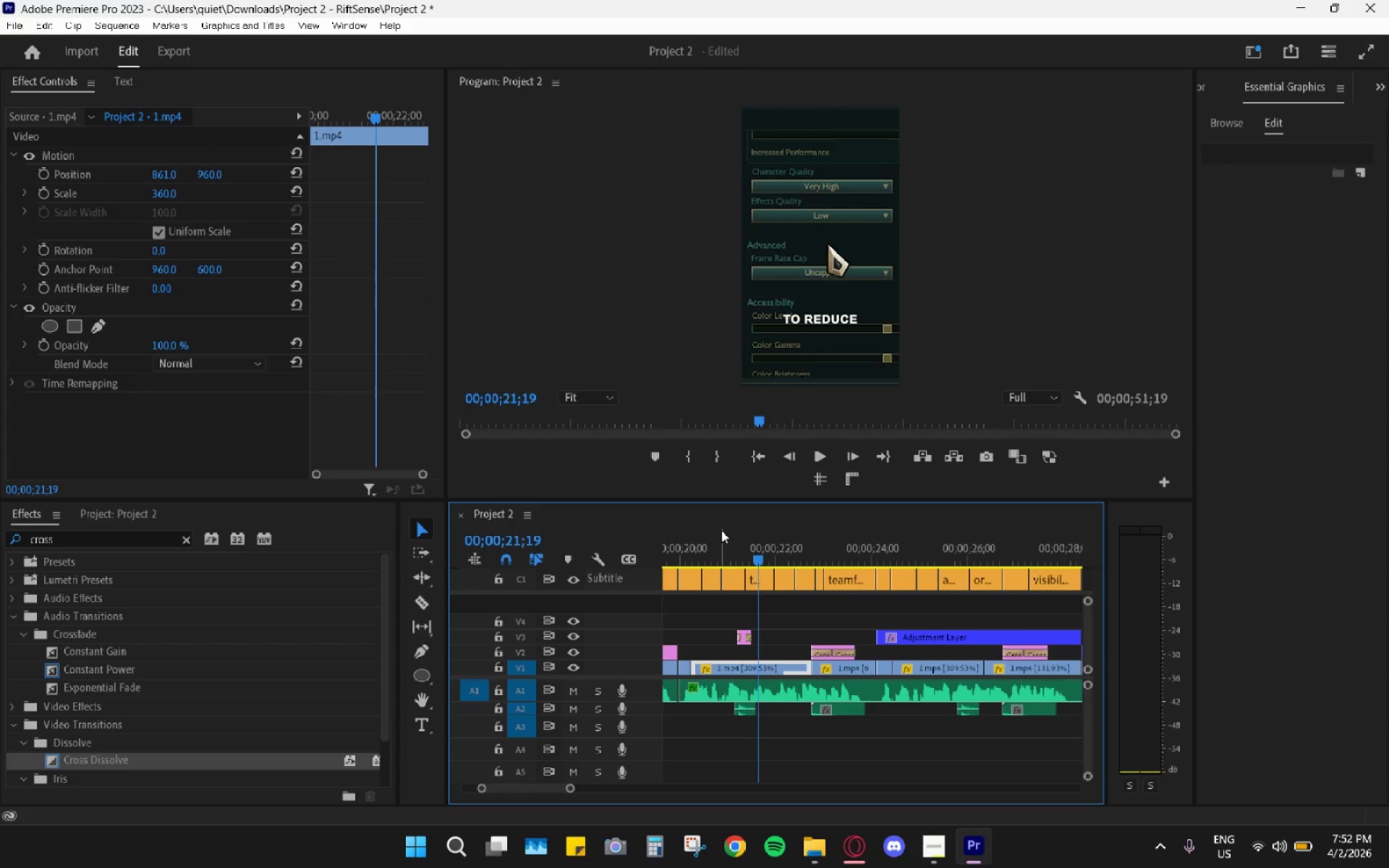 
key(Space)
 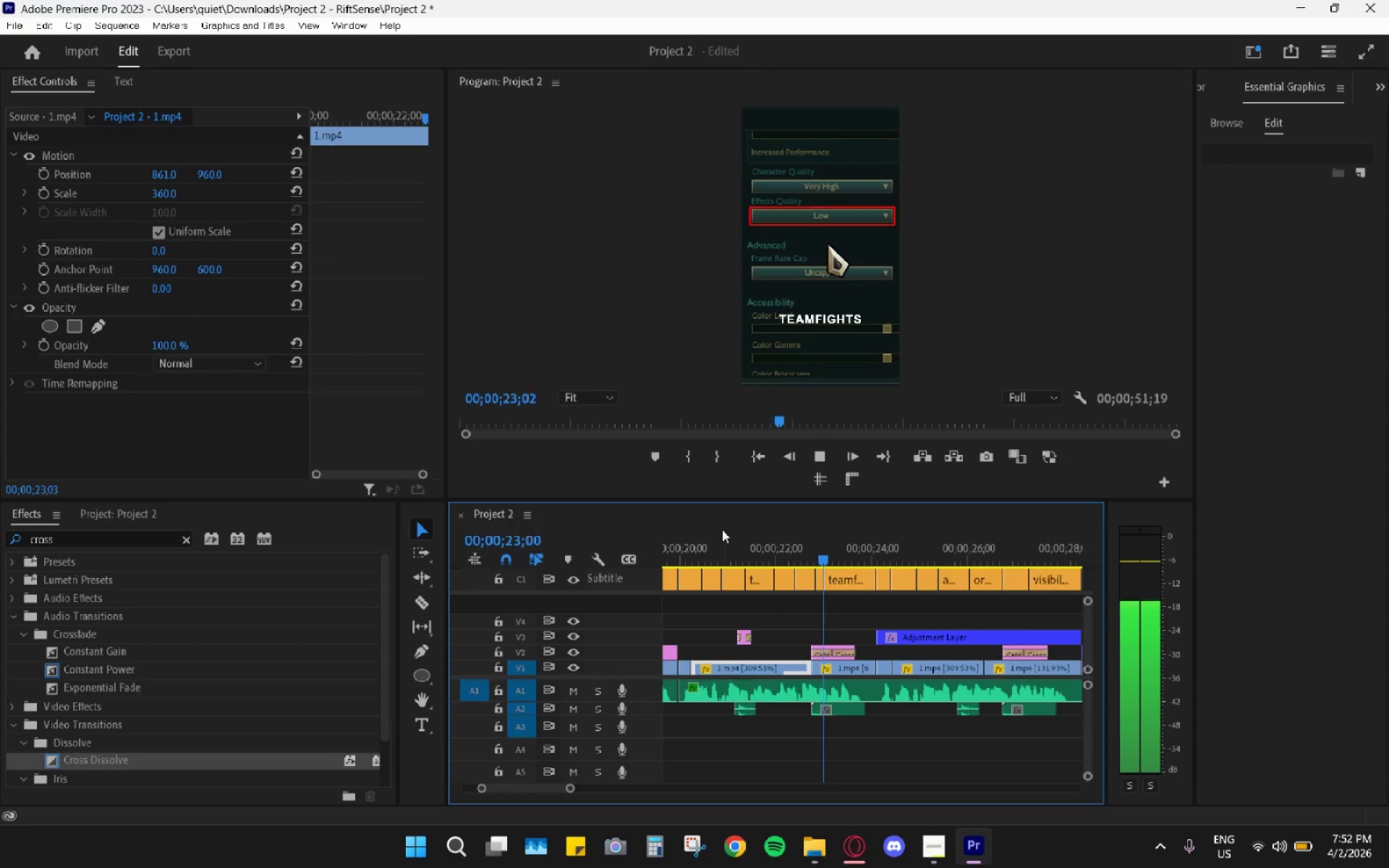 
key(Space)
 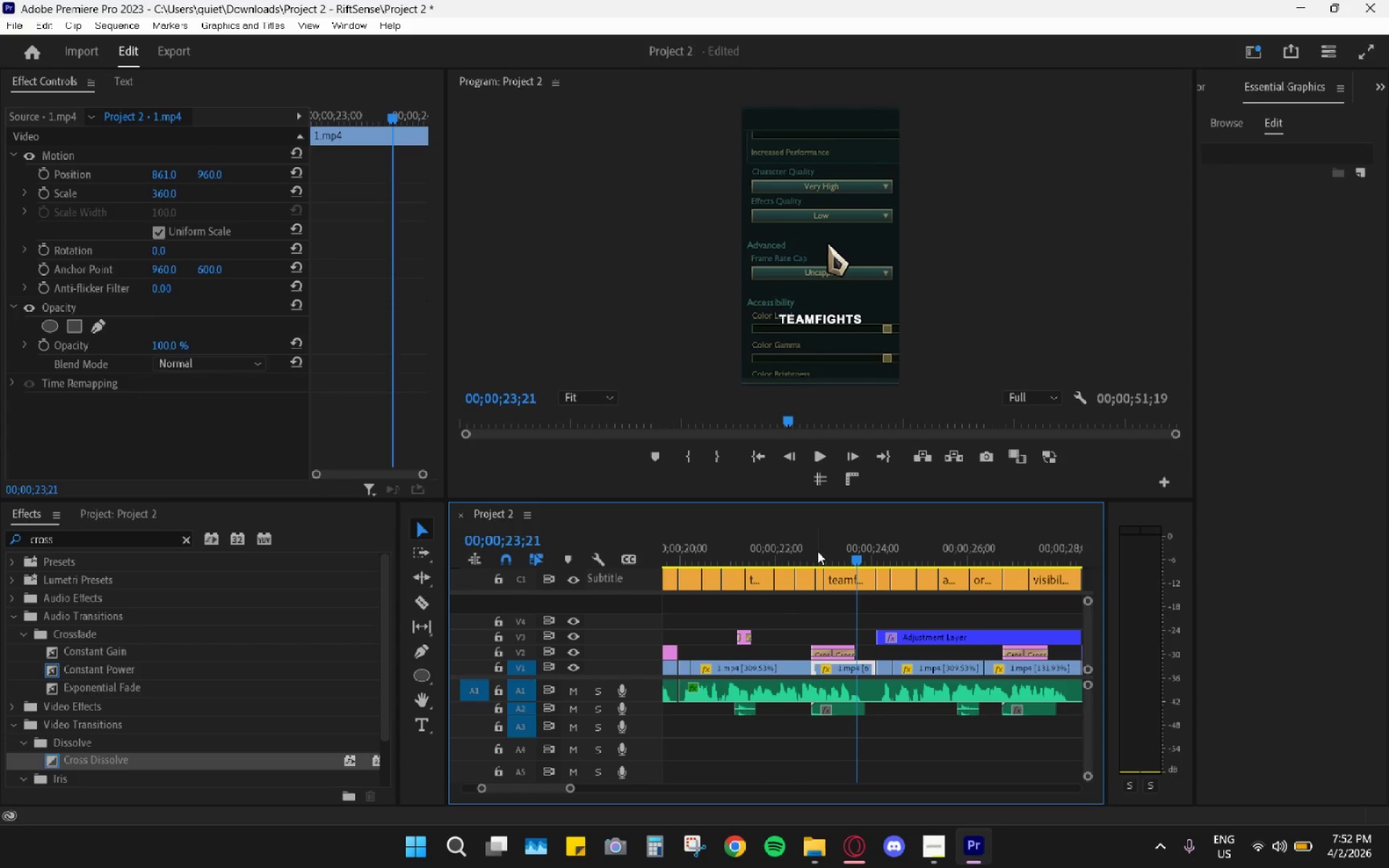 
left_click_drag(start_coordinate=[800, 545], to_coordinate=[802, 561])
 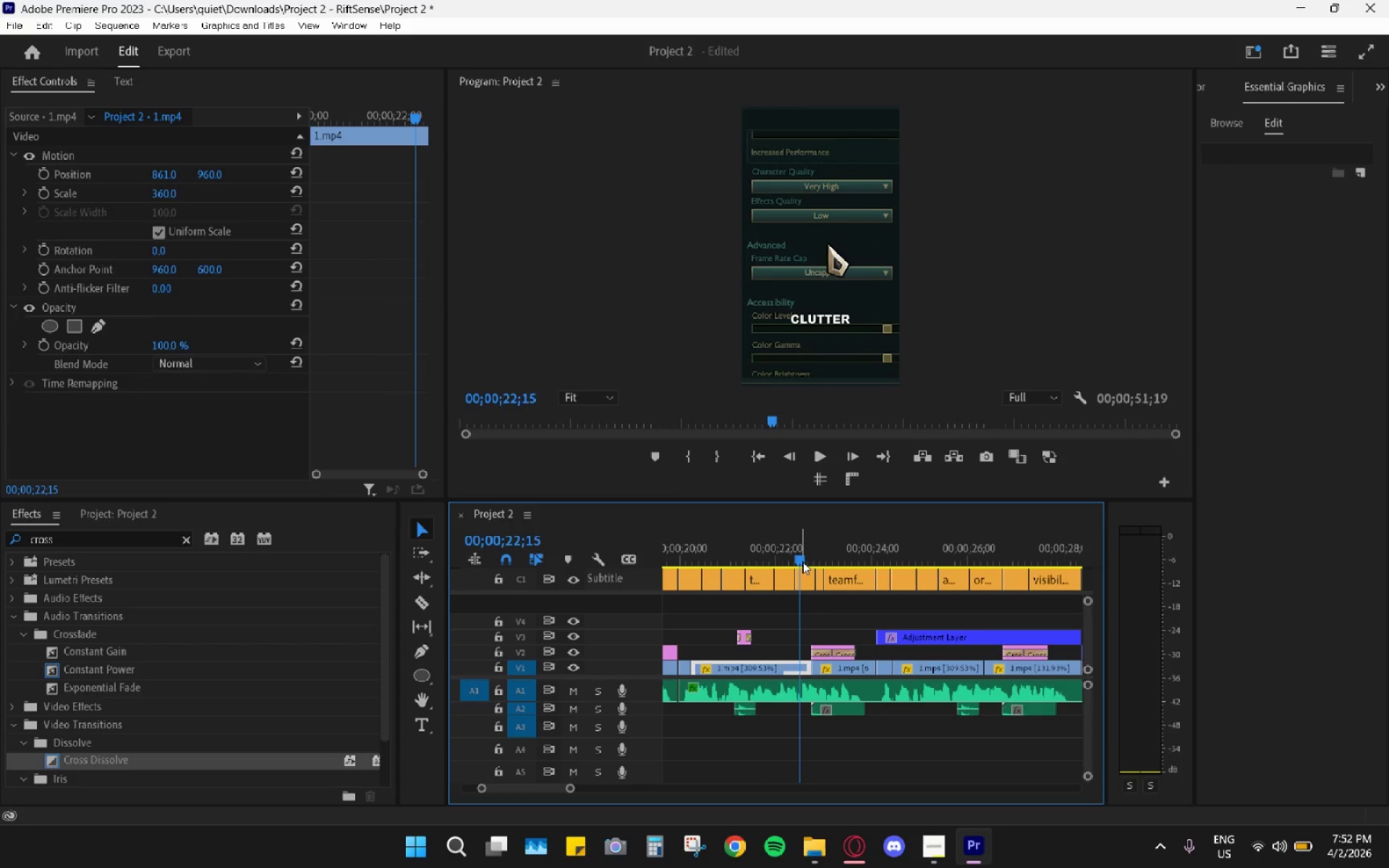 
key(Space)
 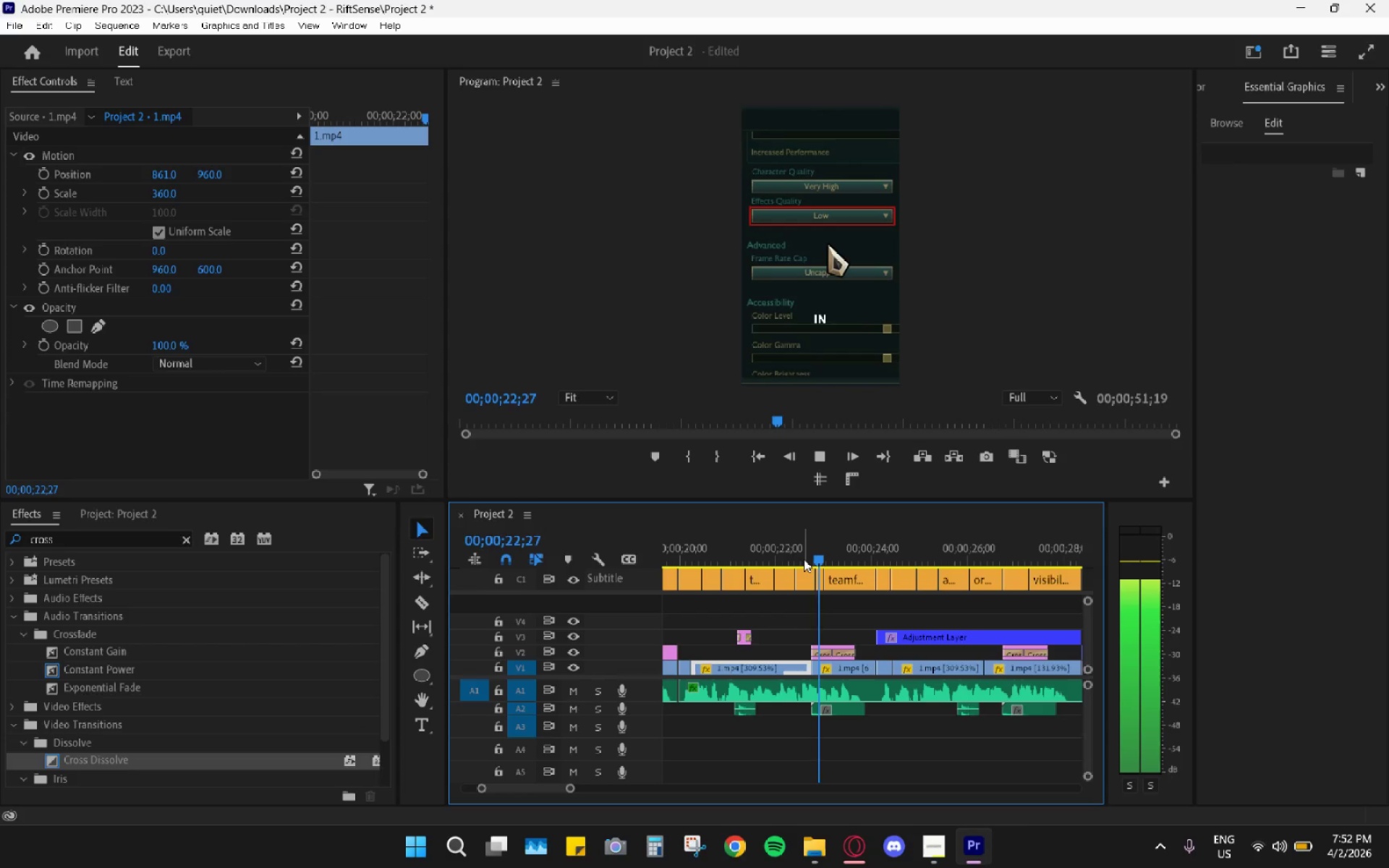 
key(Space)
 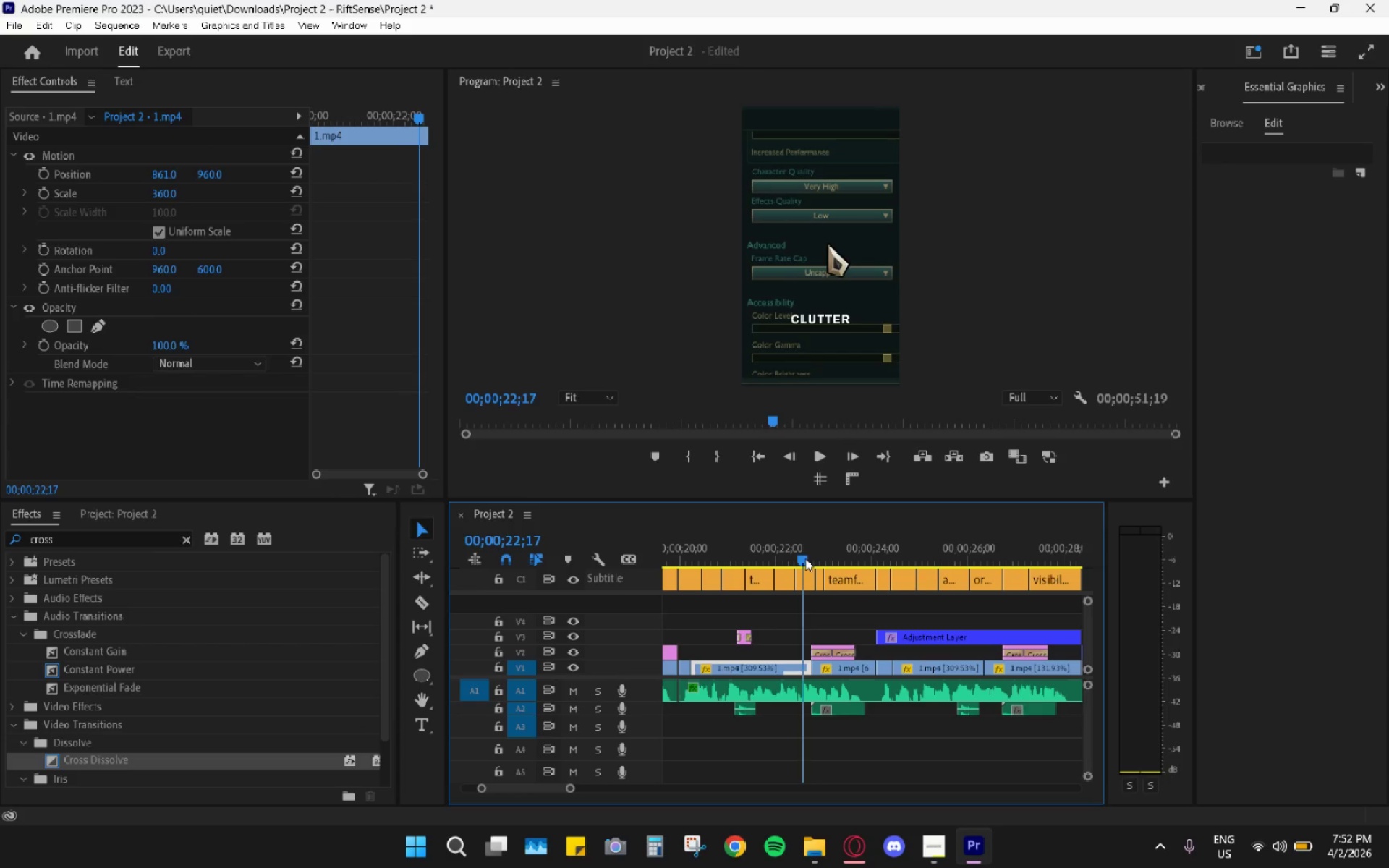 
key(Space)
 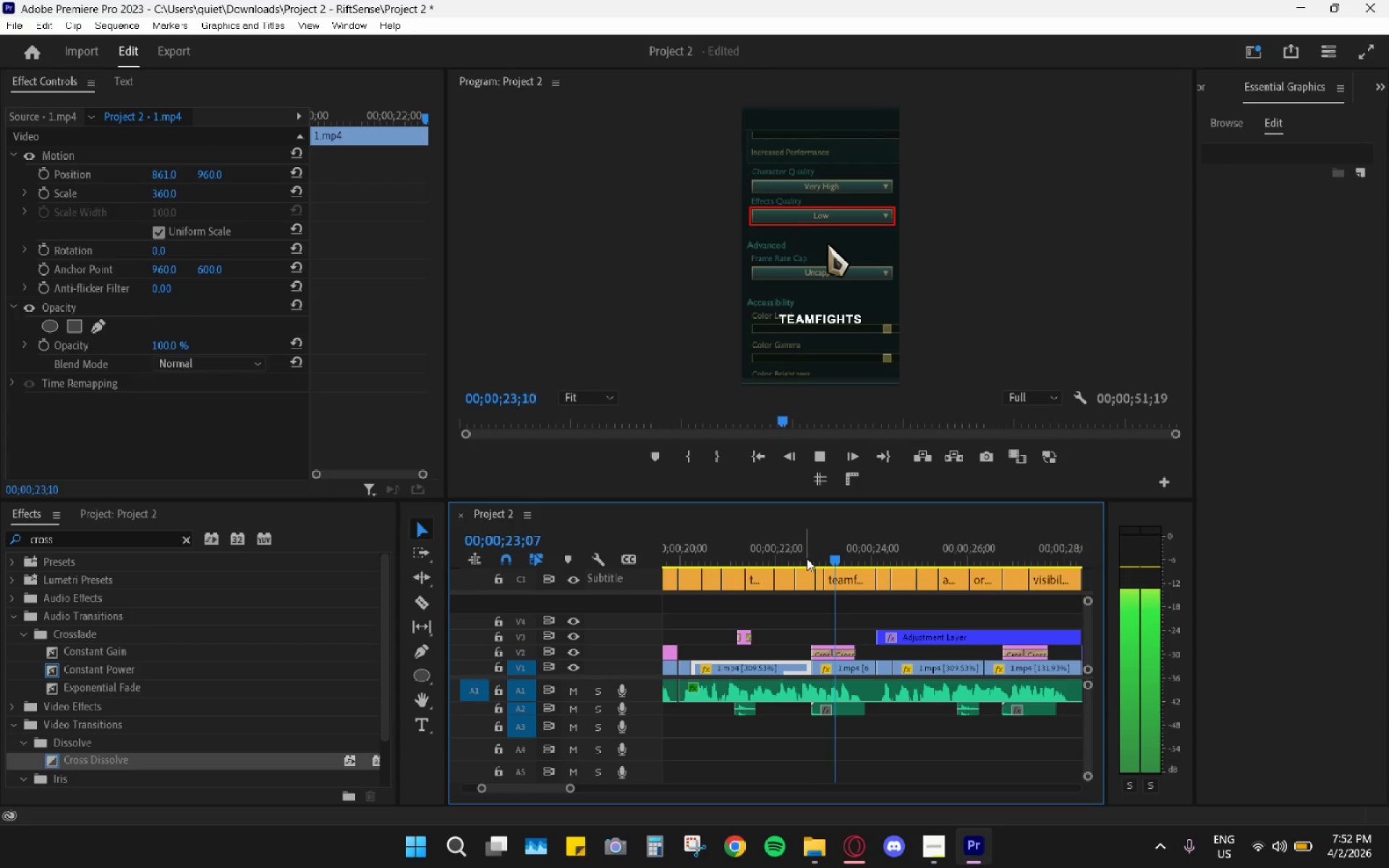 
key(Space)
 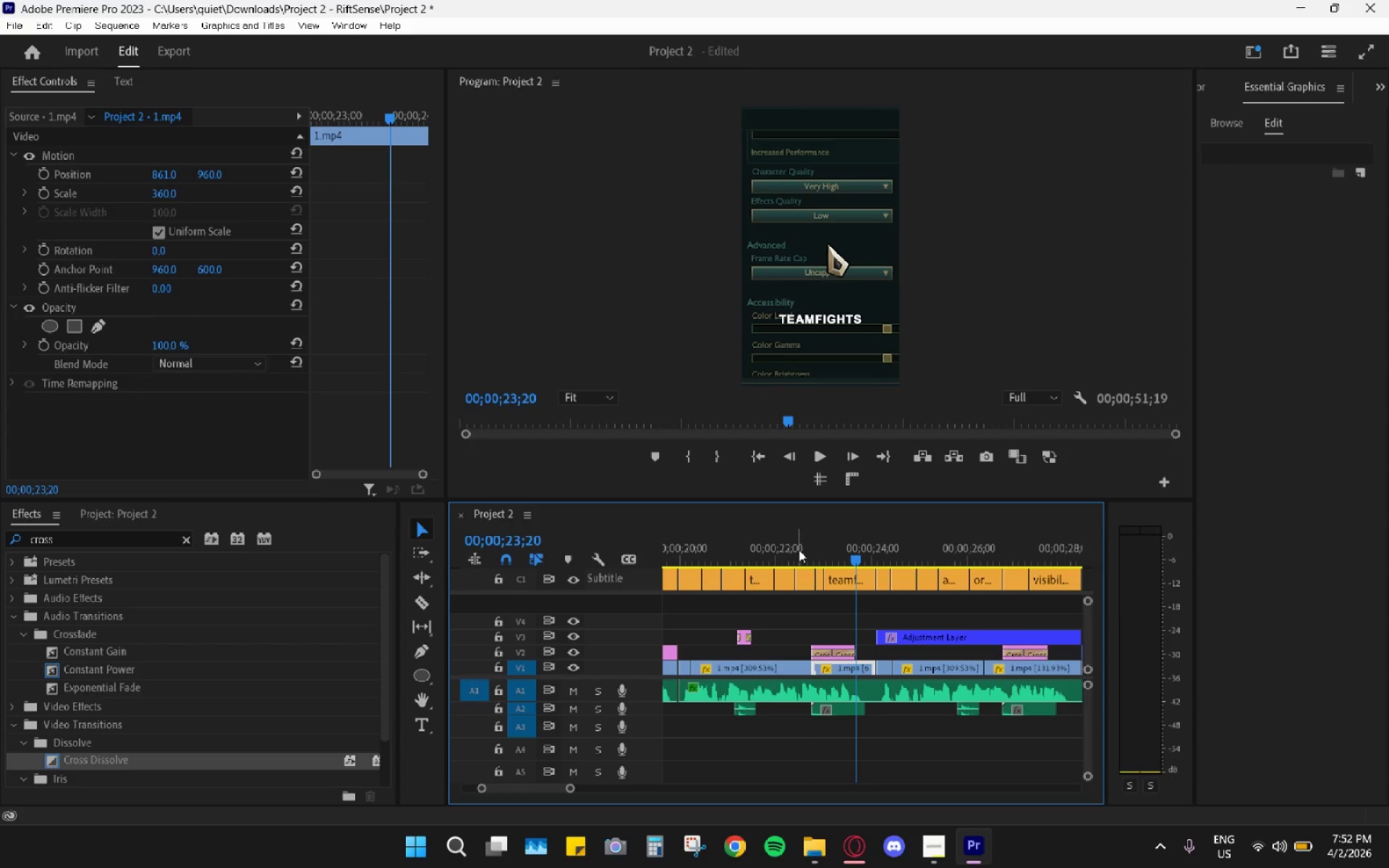 
hold_key(key=AltLeft, duration=0.58)
scroll: coordinate [795, 563], scroll_direction: down, amount: 9.0
 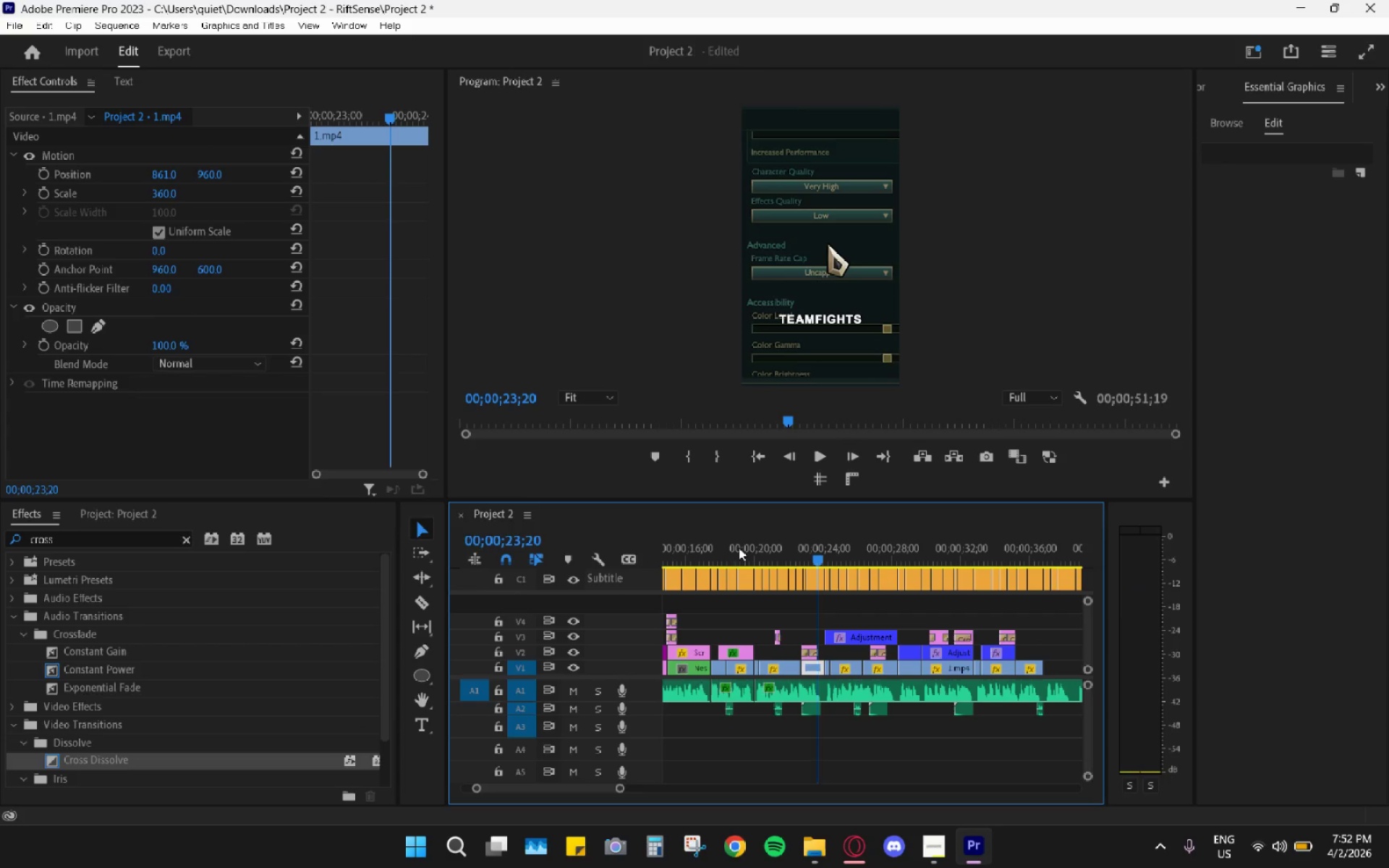 
left_click_drag(start_coordinate=[726, 537], to_coordinate=[685, 540])
 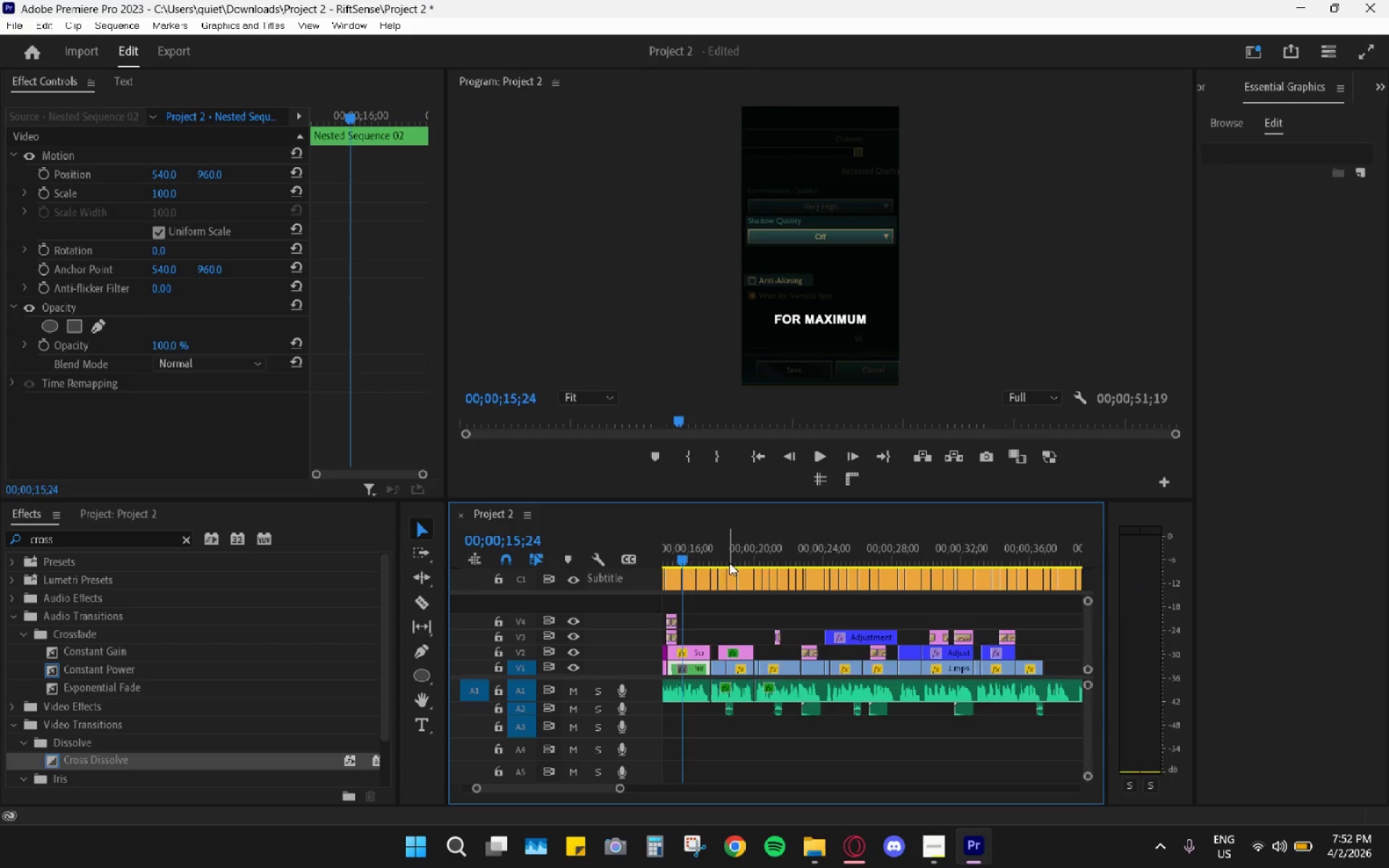 
scroll: coordinate [729, 563], scroll_direction: up, amount: 4.0
 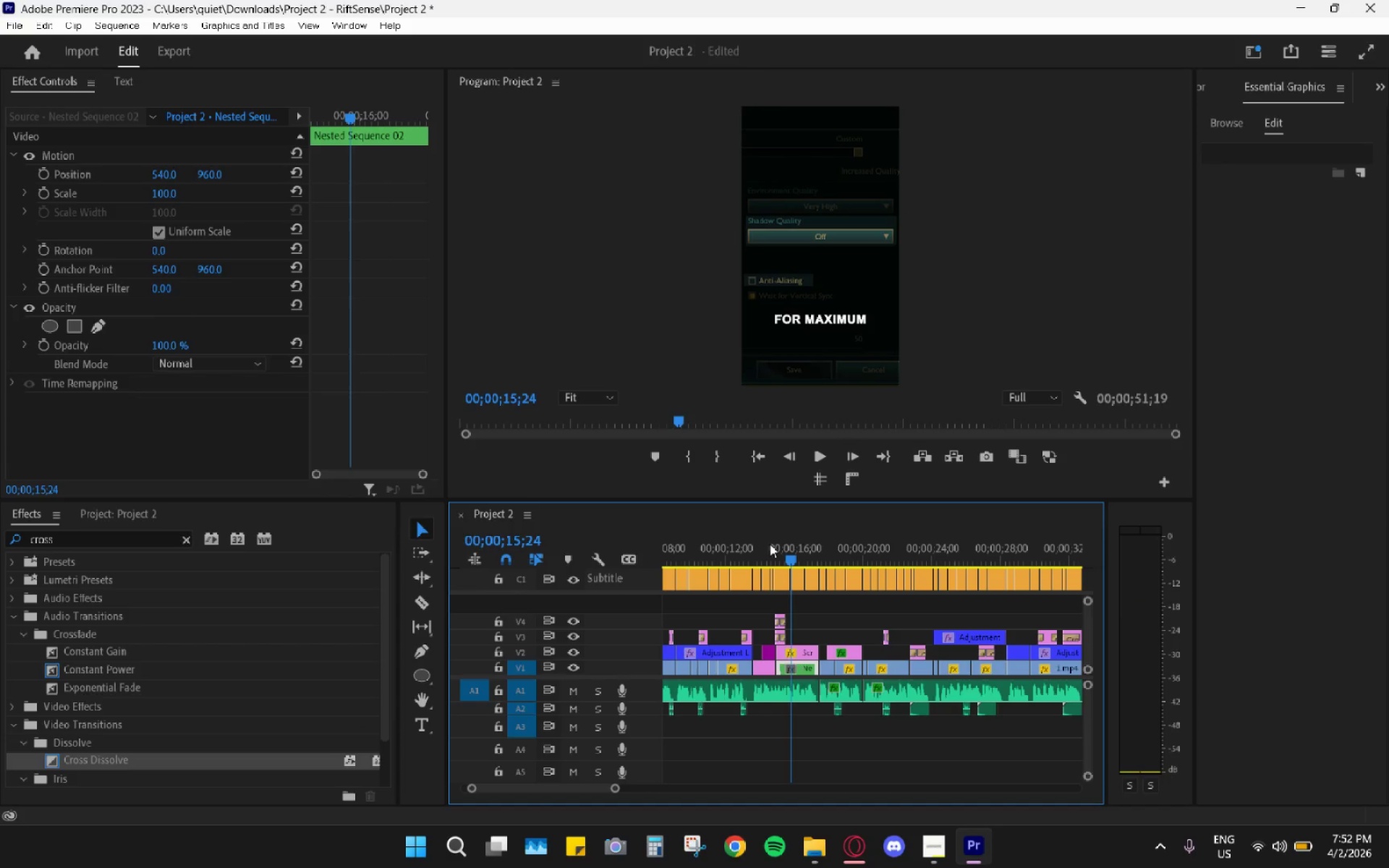 
left_click([778, 547])
 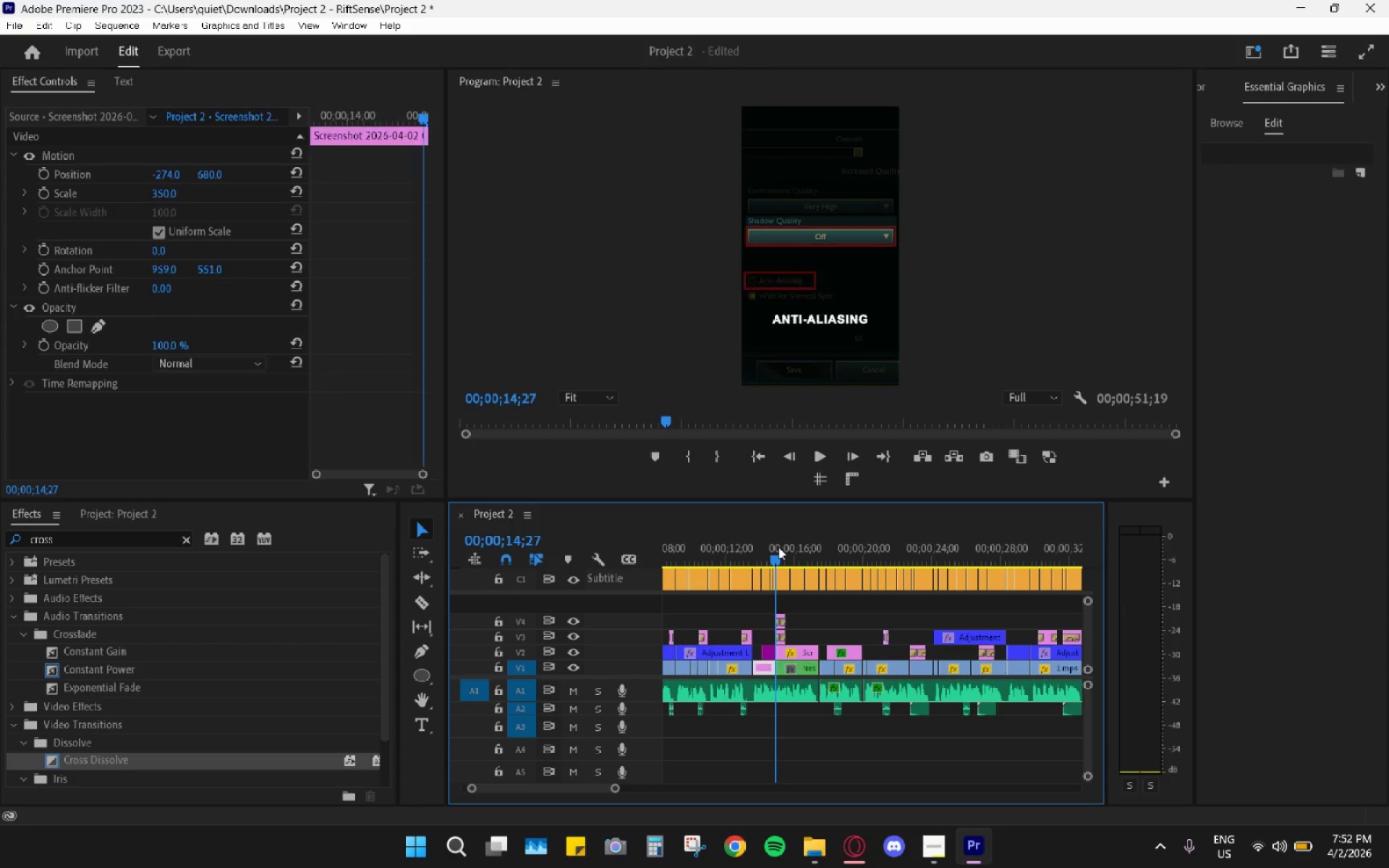 
key(Space)
 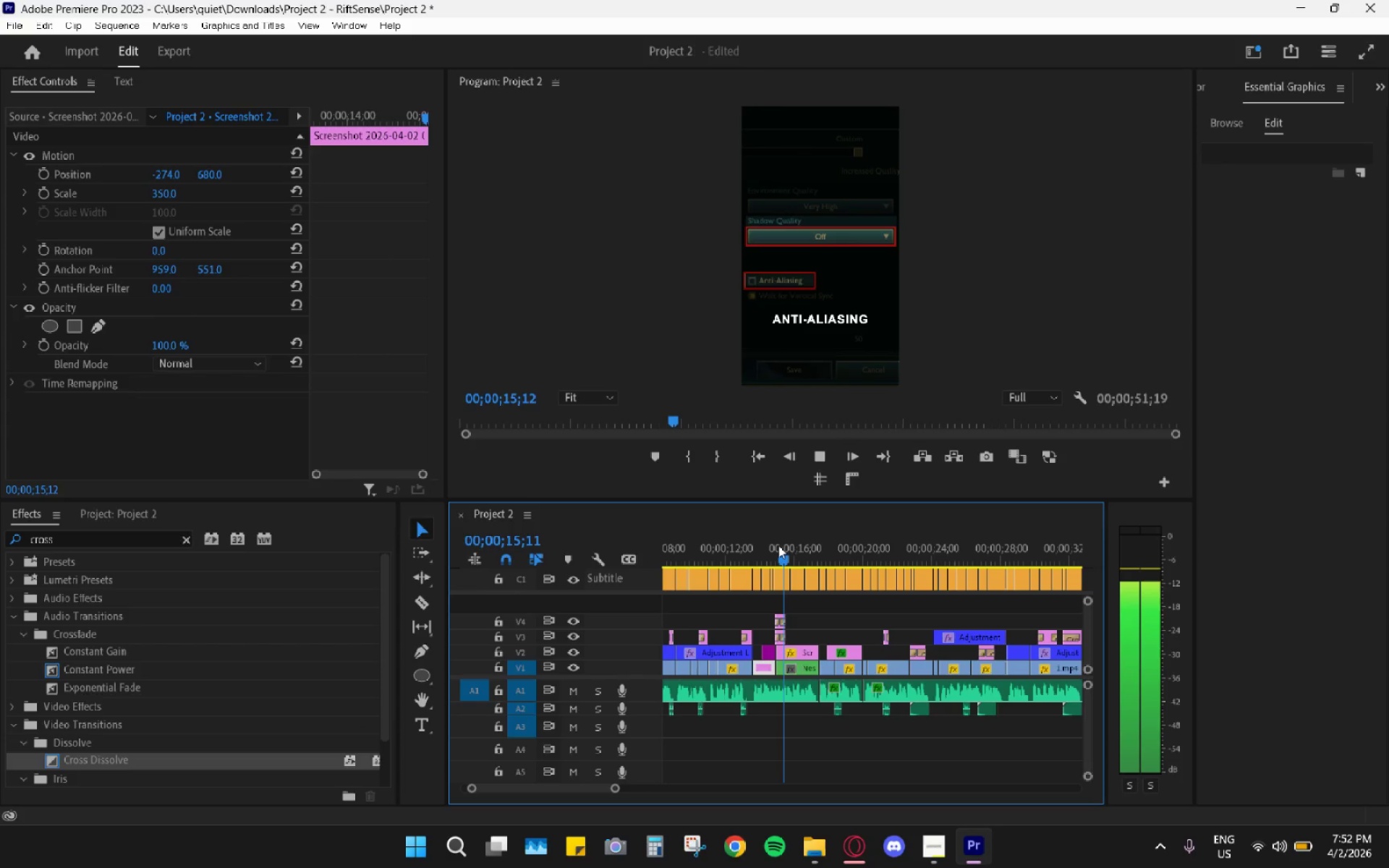 
key(Space)
 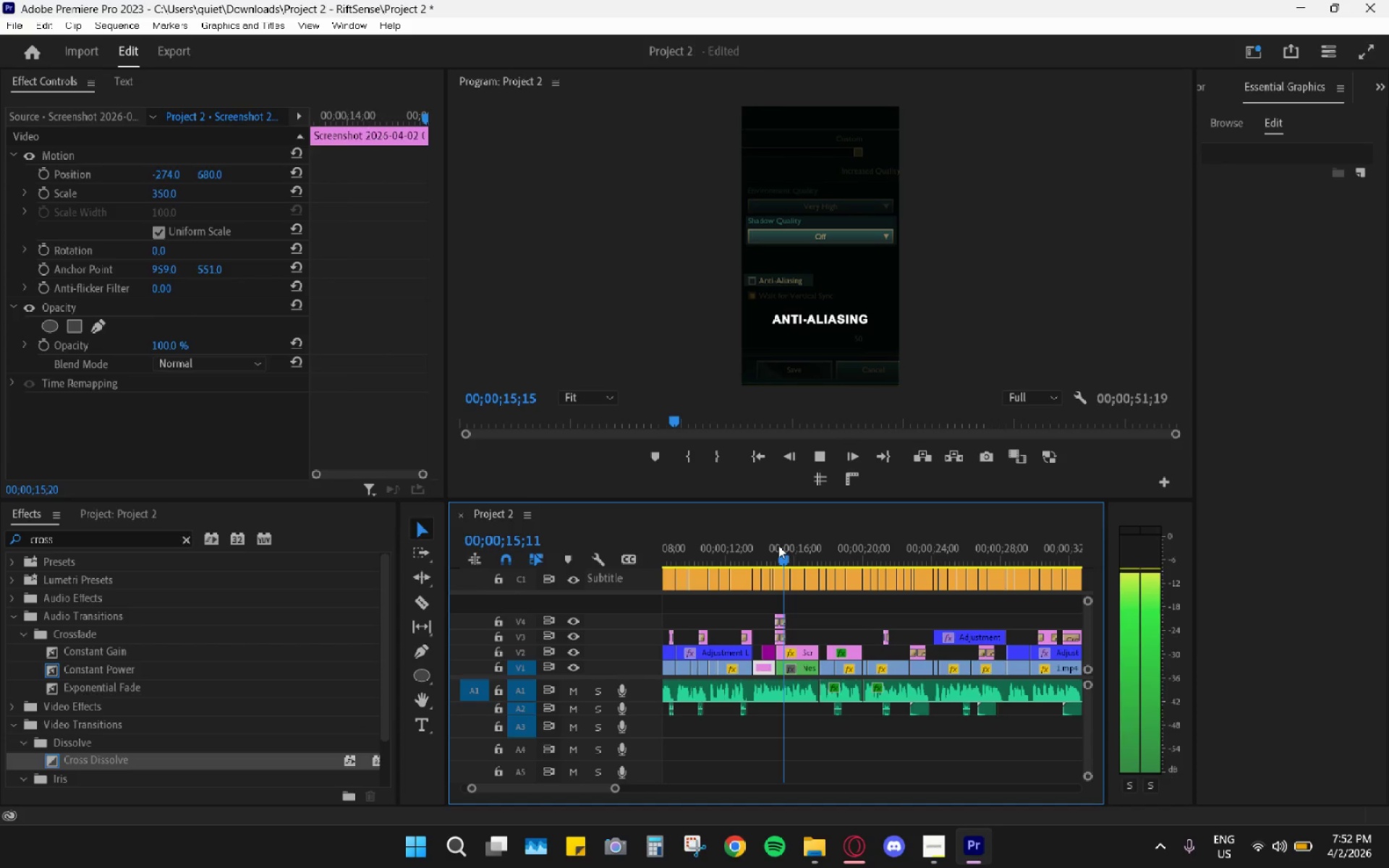 
left_click_drag(start_coordinate=[778, 545], to_coordinate=[774, 543])
 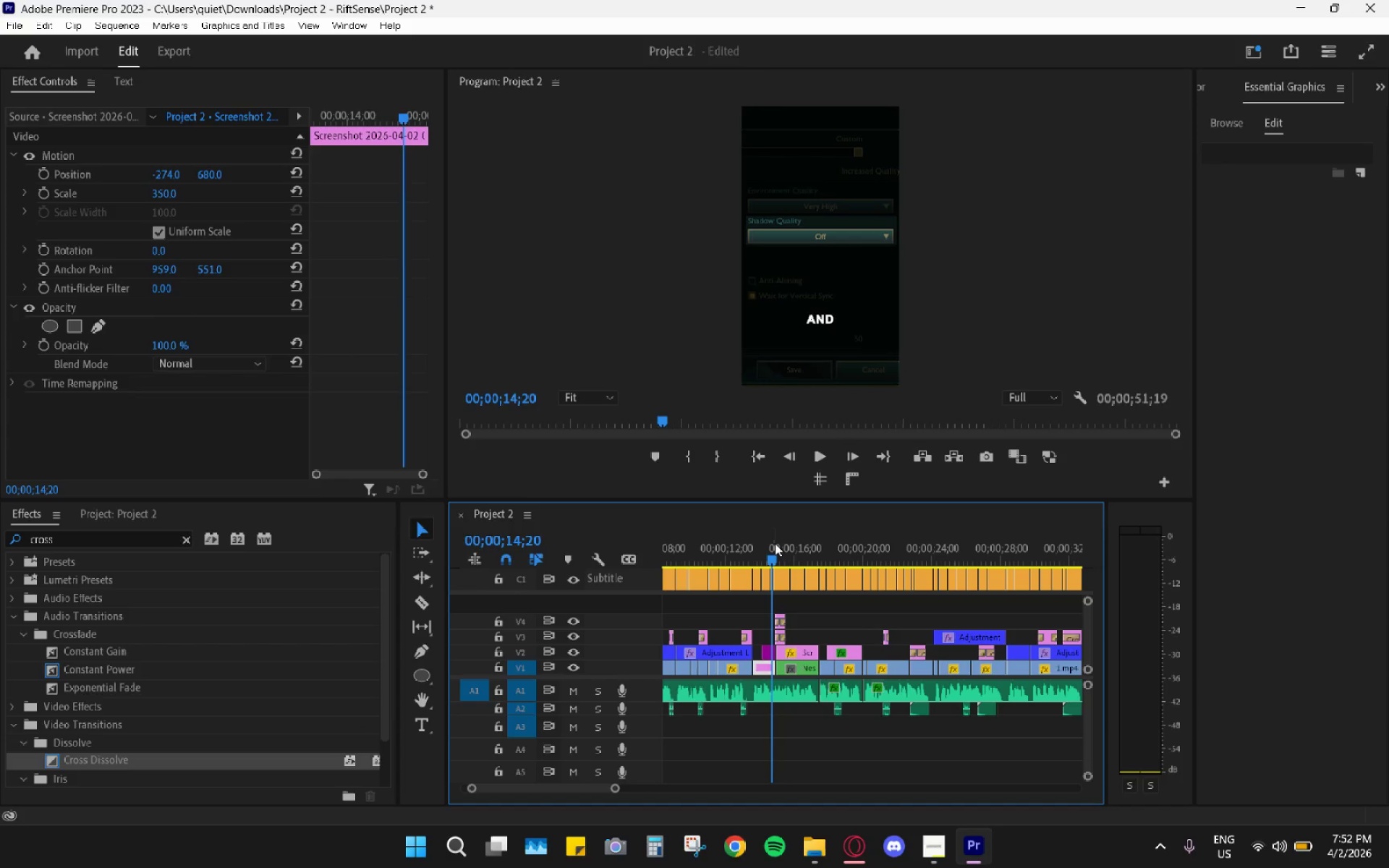 
key(Space)
 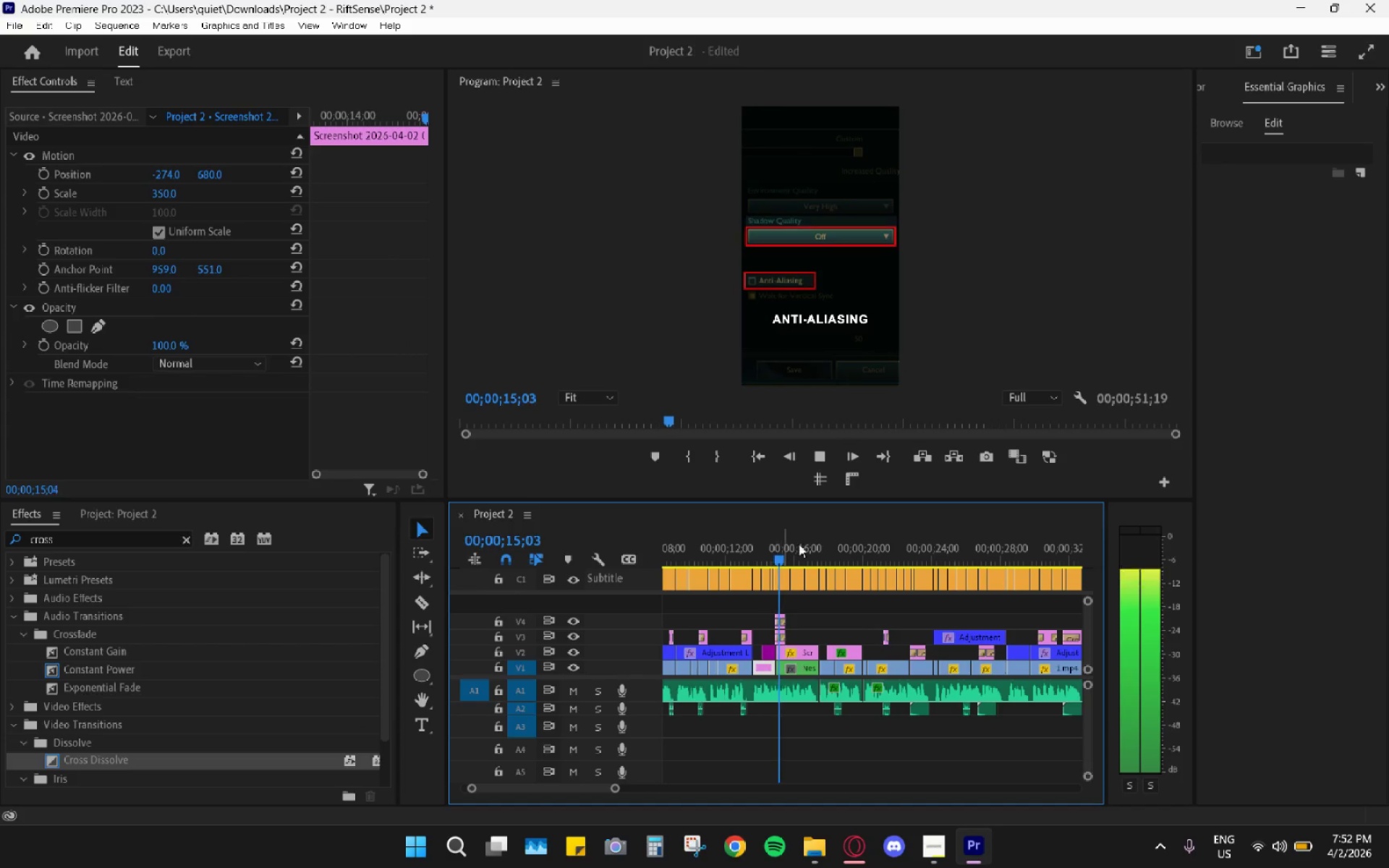 
key(Space)
 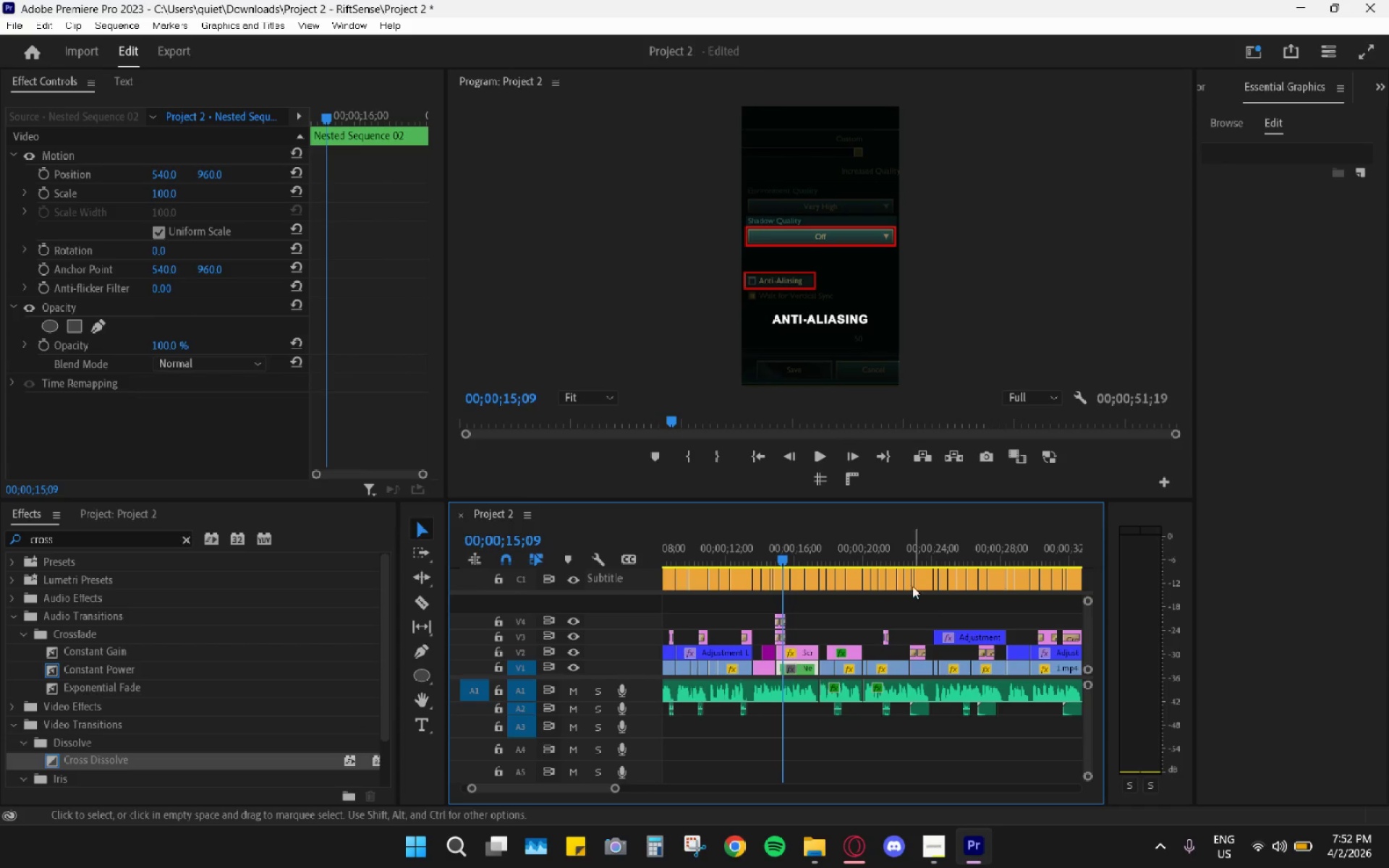 
left_click_drag(start_coordinate=[906, 555], to_coordinate=[912, 565])
 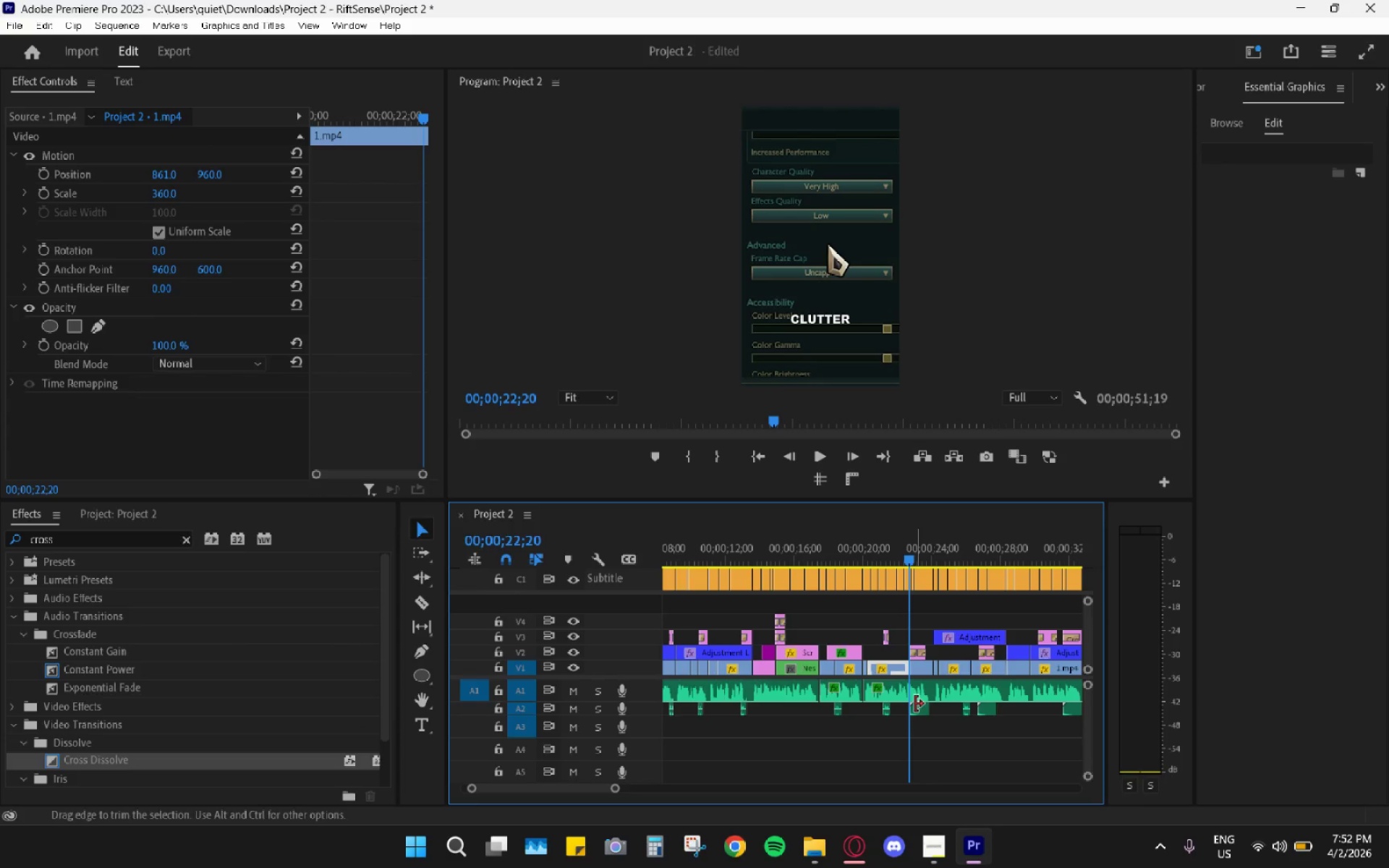 
left_click([917, 707])
 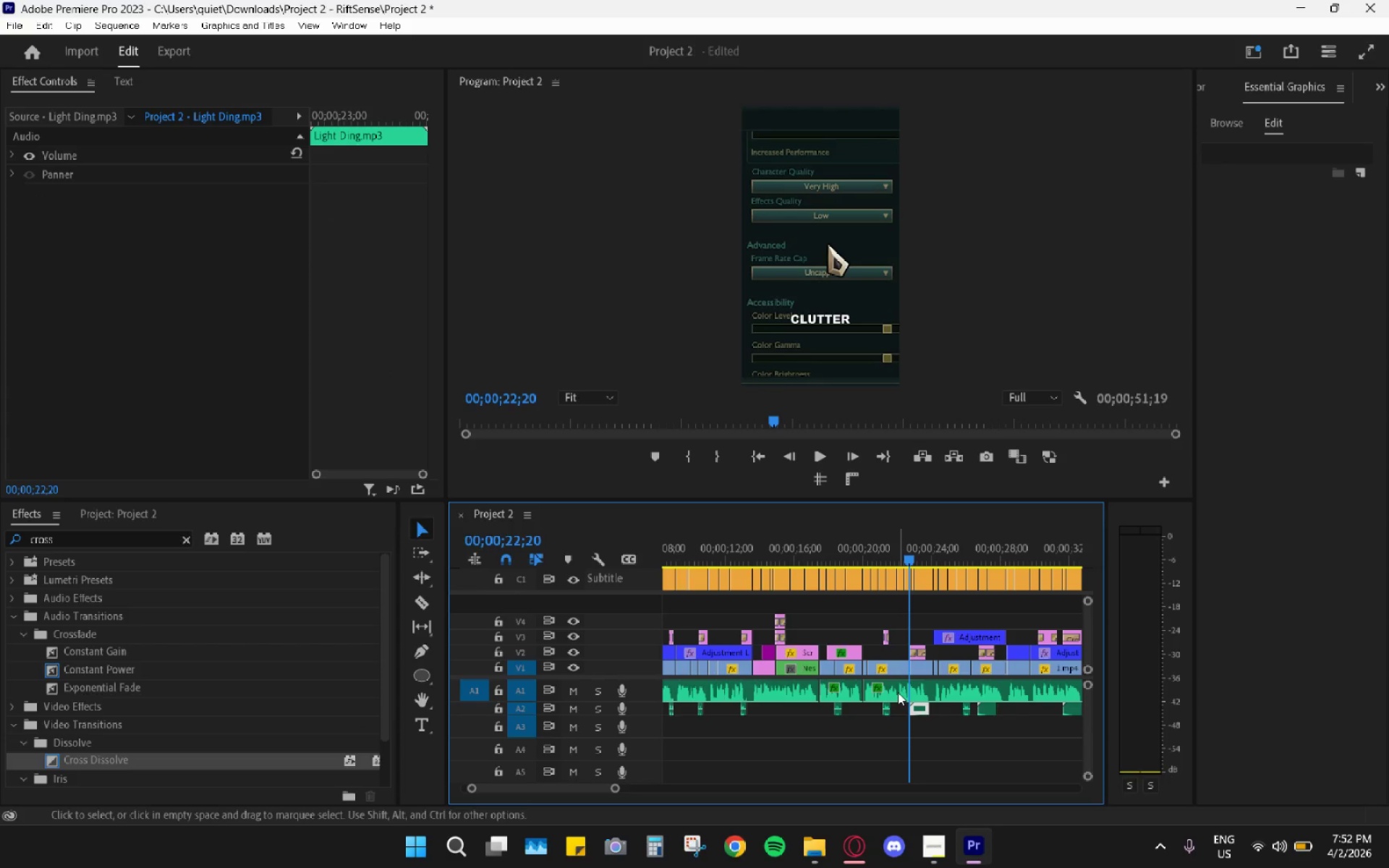 
key(Control+C)
 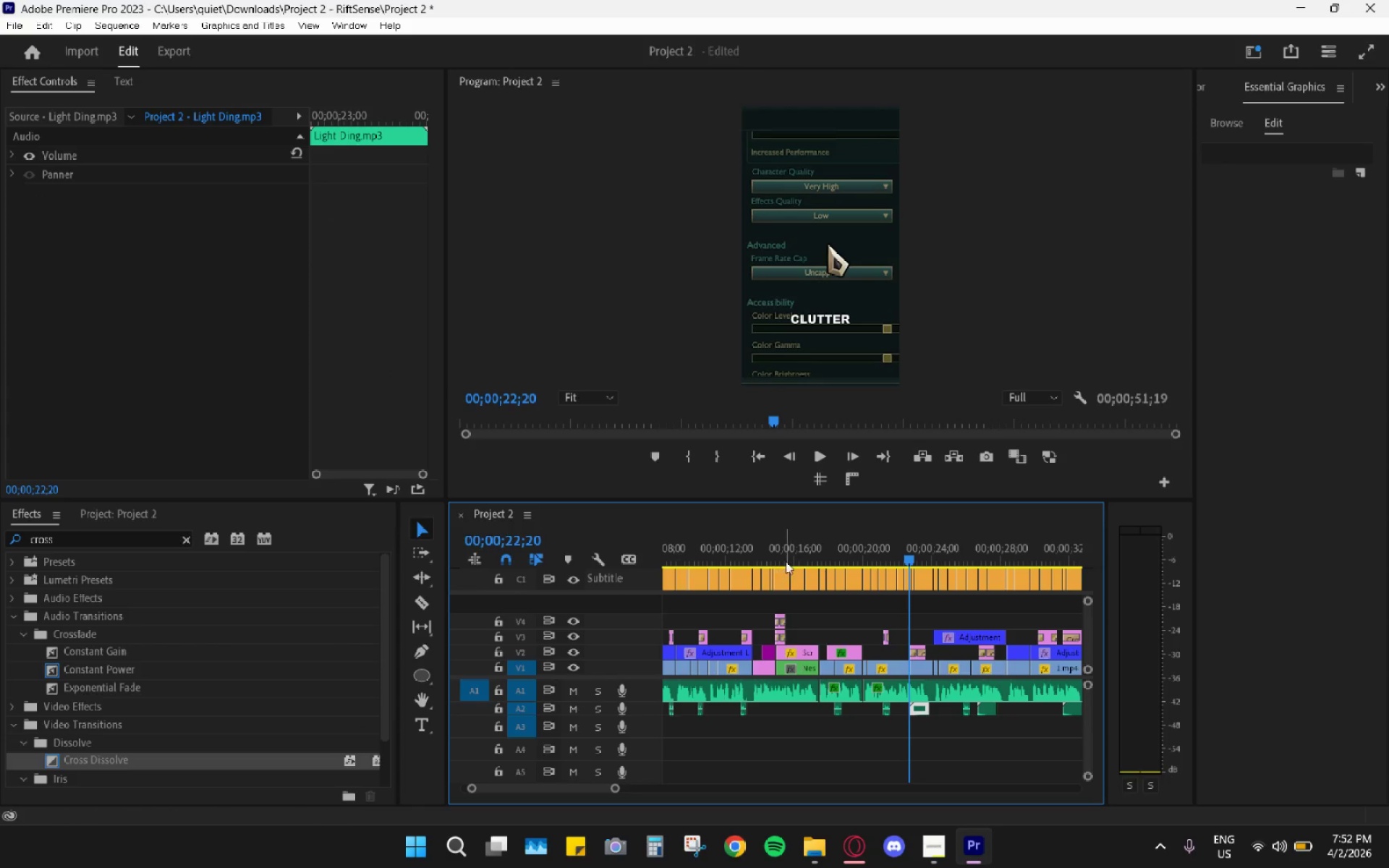 
left_click_drag(start_coordinate=[784, 561], to_coordinate=[777, 558])
 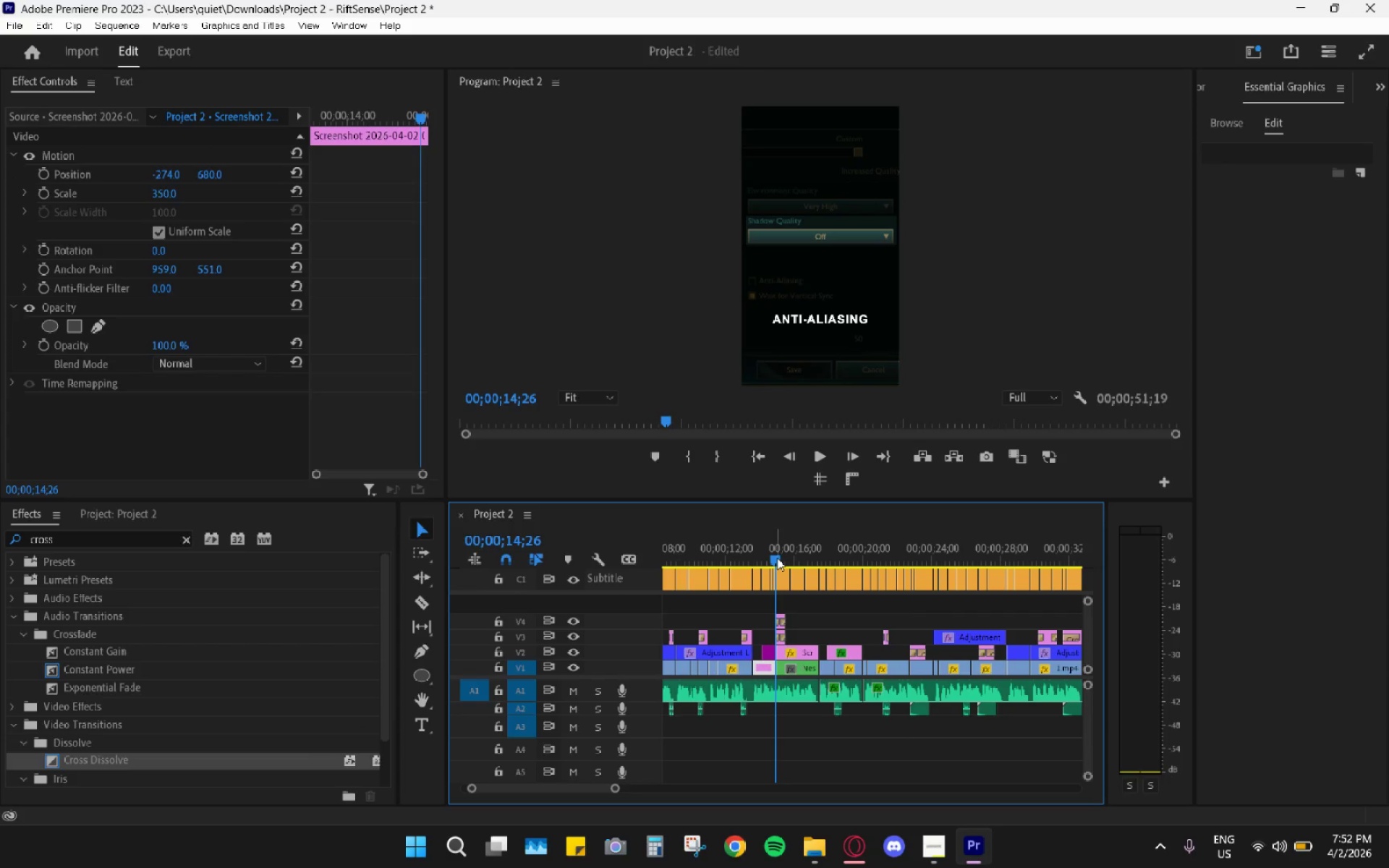 
key(Control+V)
 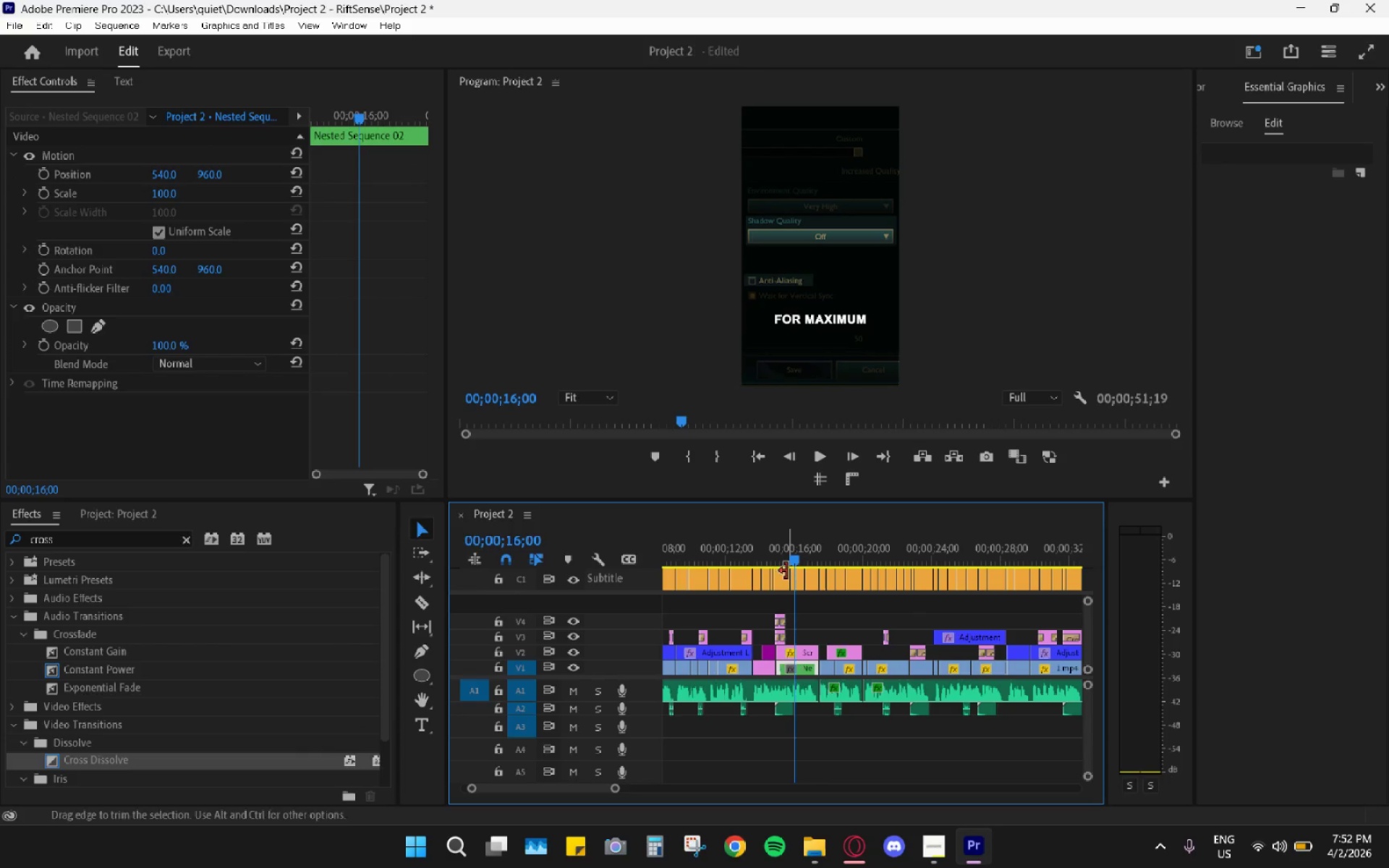 
left_click_drag(start_coordinate=[782, 551], to_coordinate=[776, 548])
 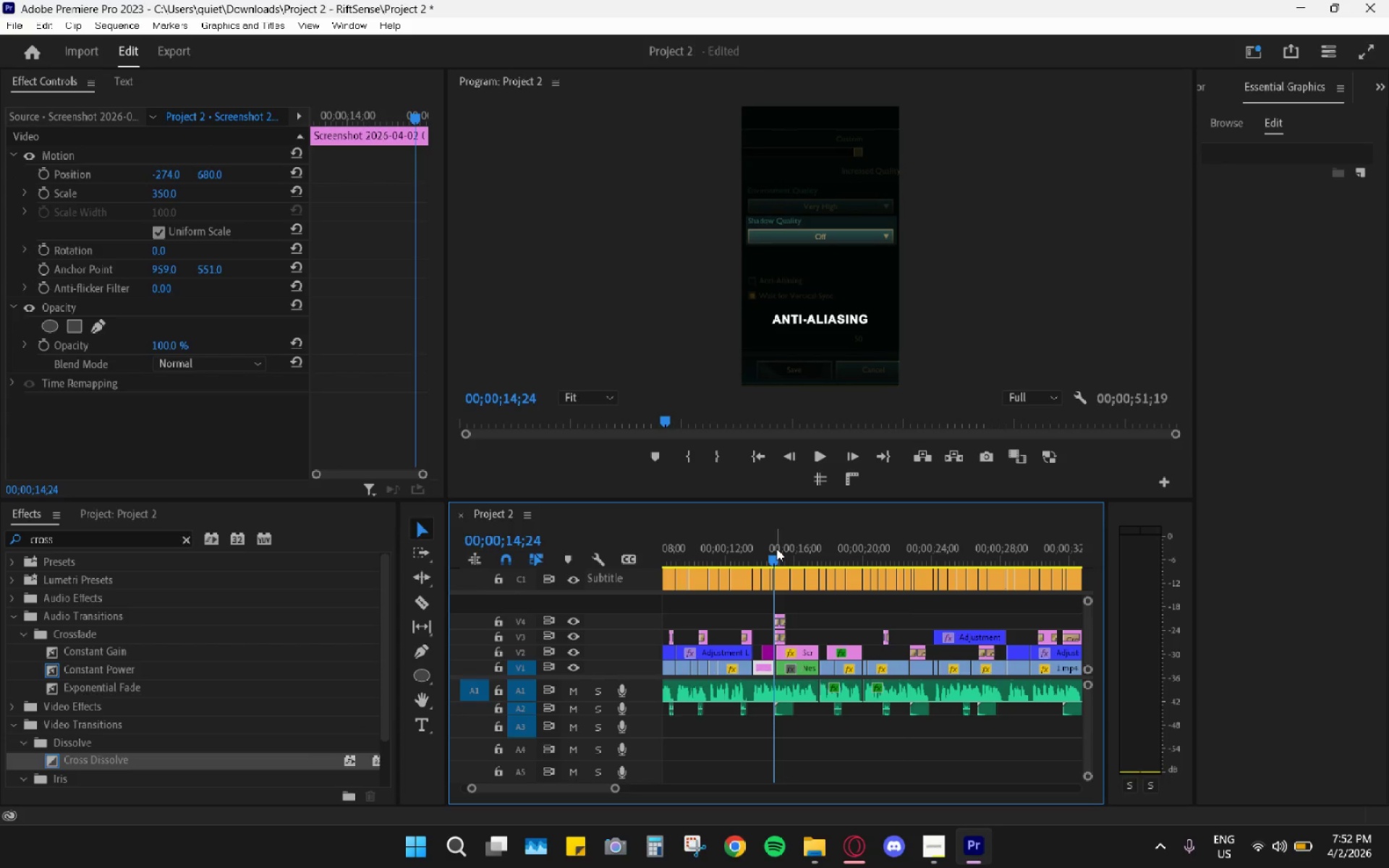 
key(Space)
 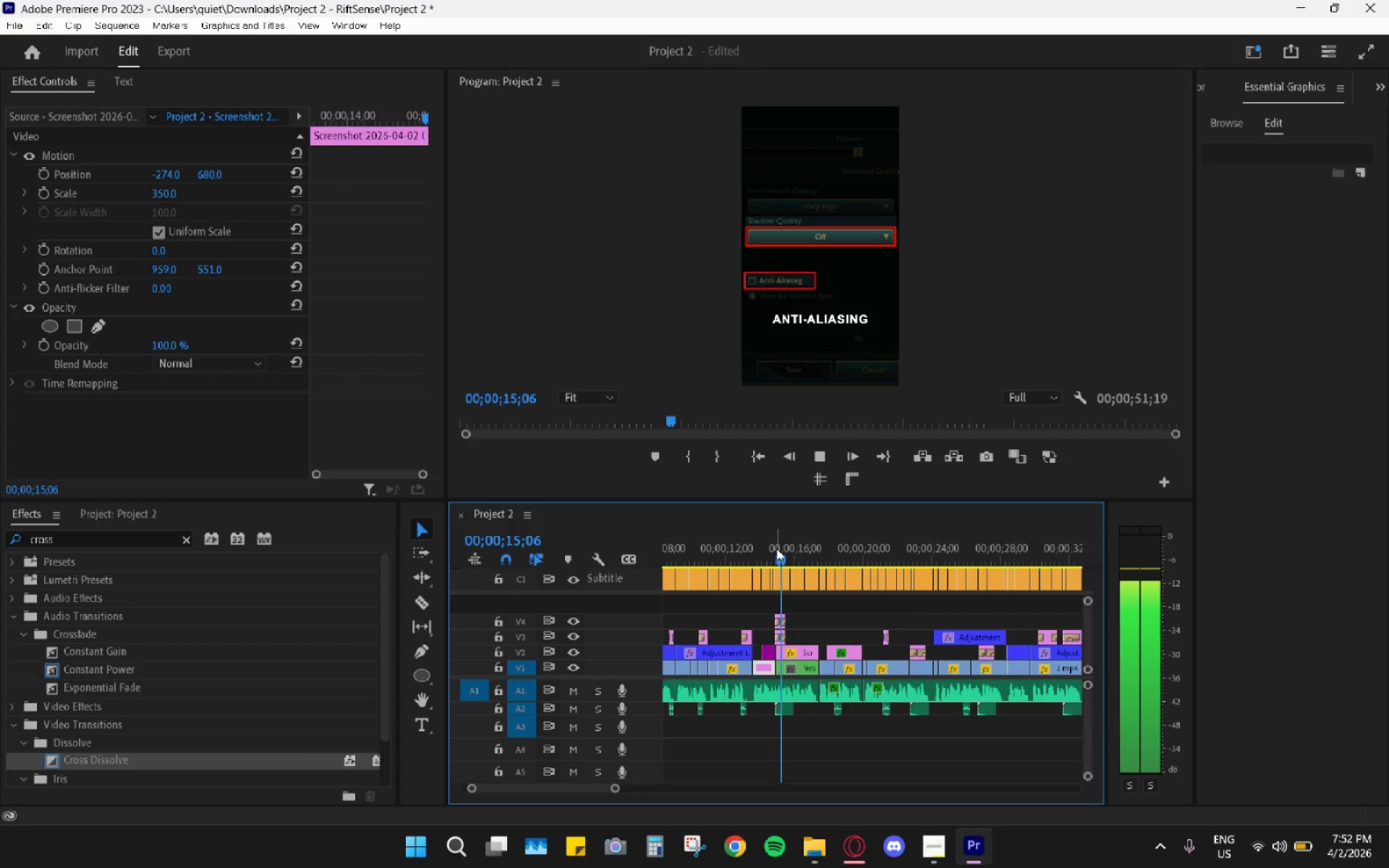 
key(Space)
 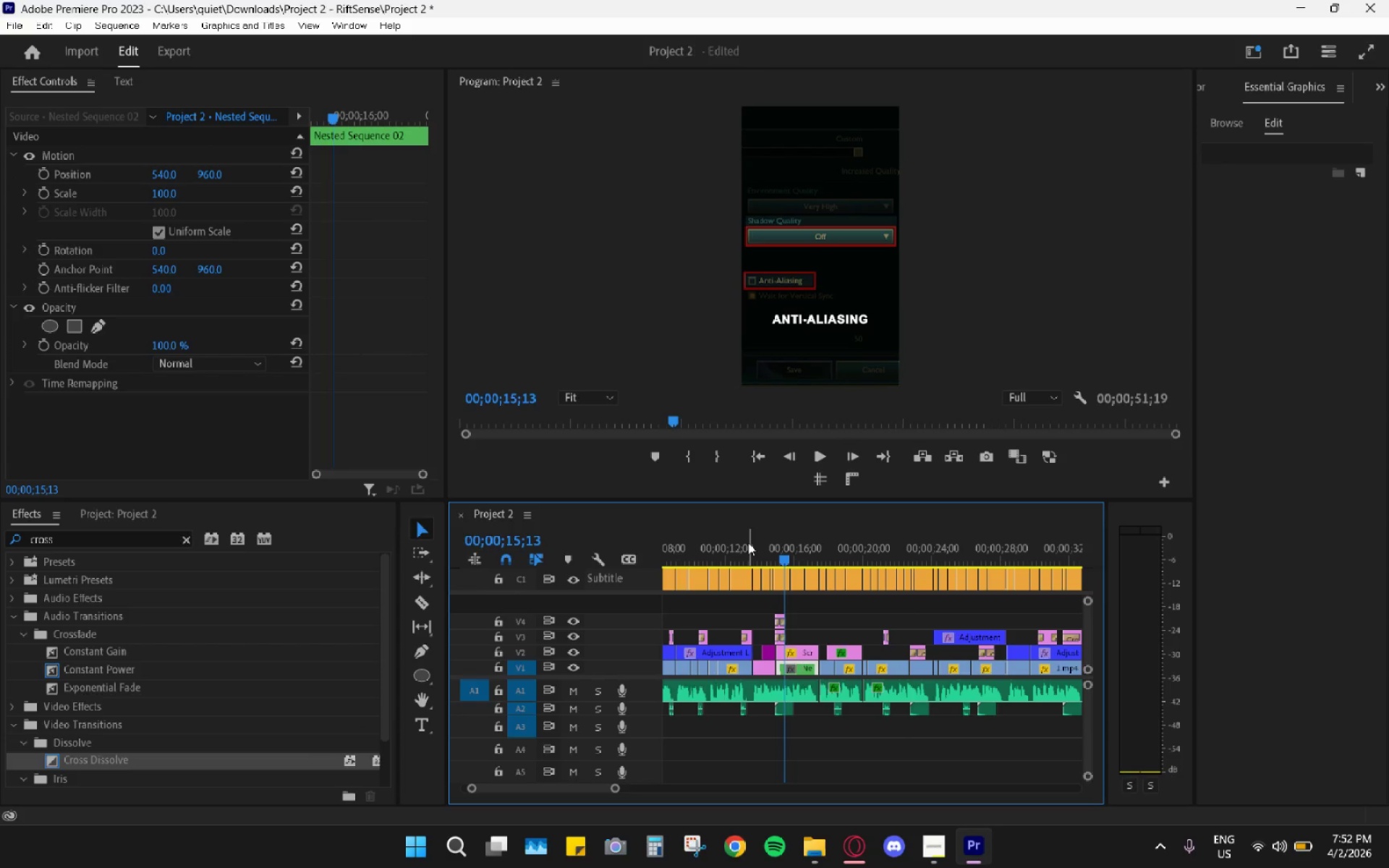 
left_click([743, 542])
 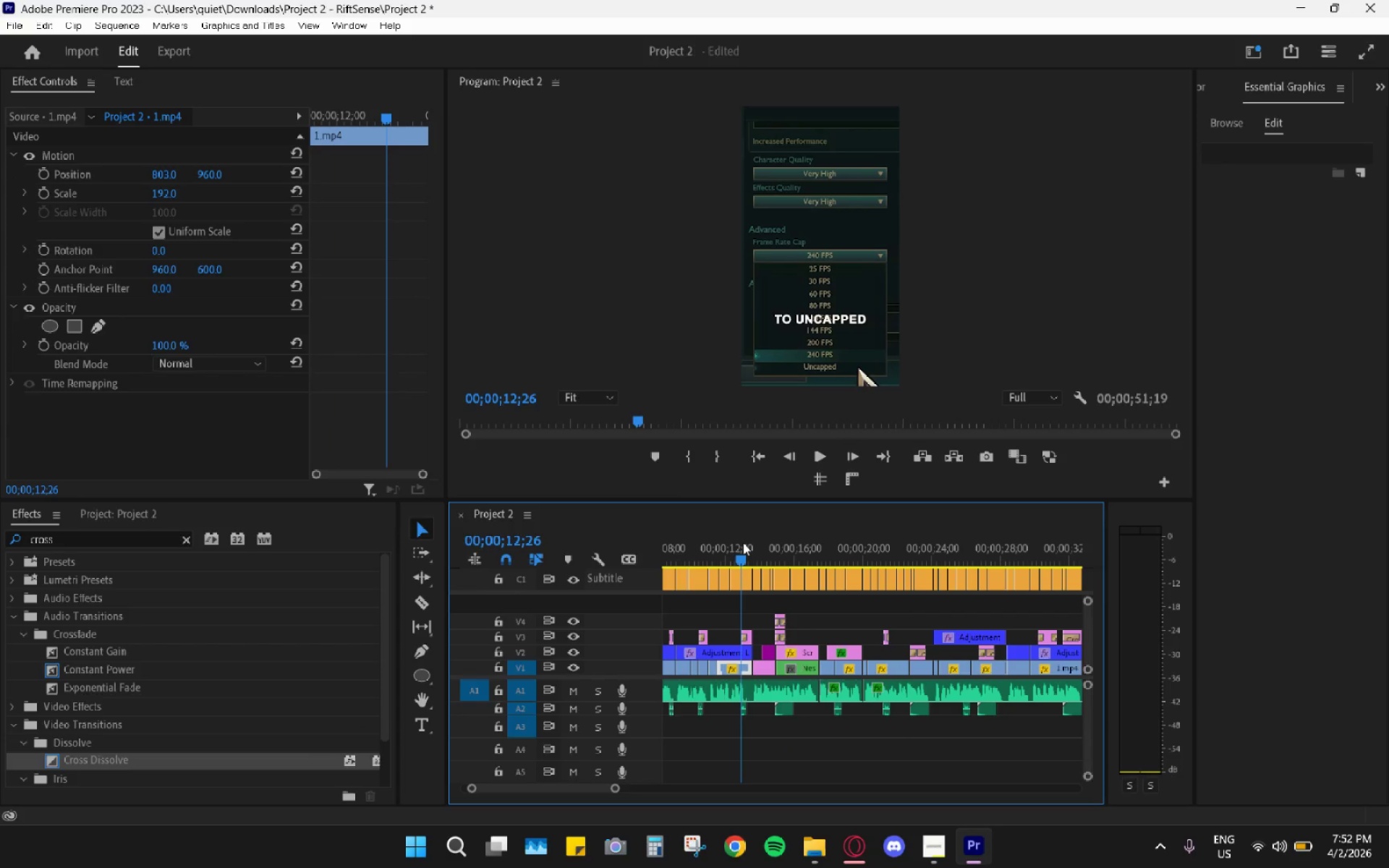 
key(Space)
 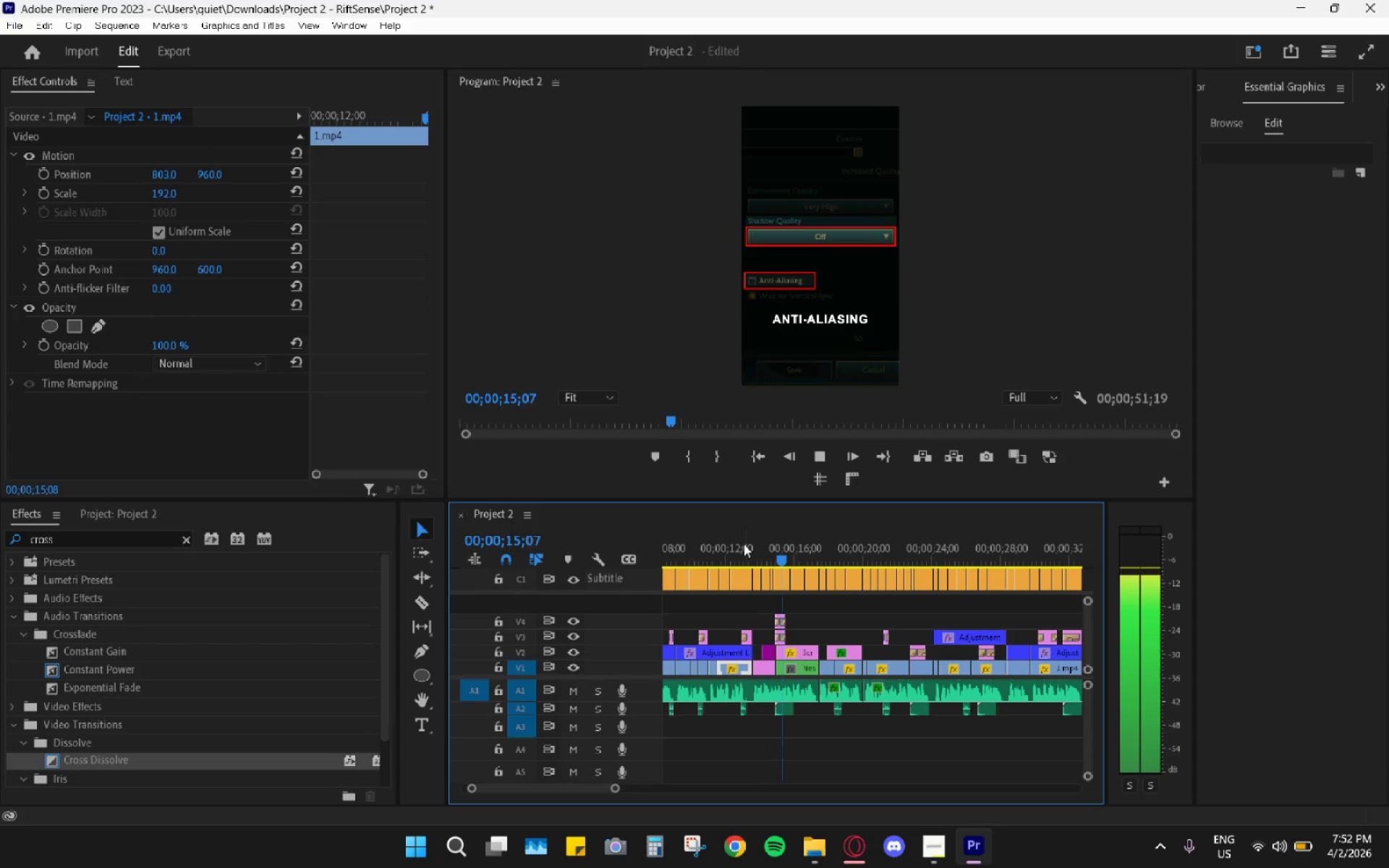 
key(Space)
 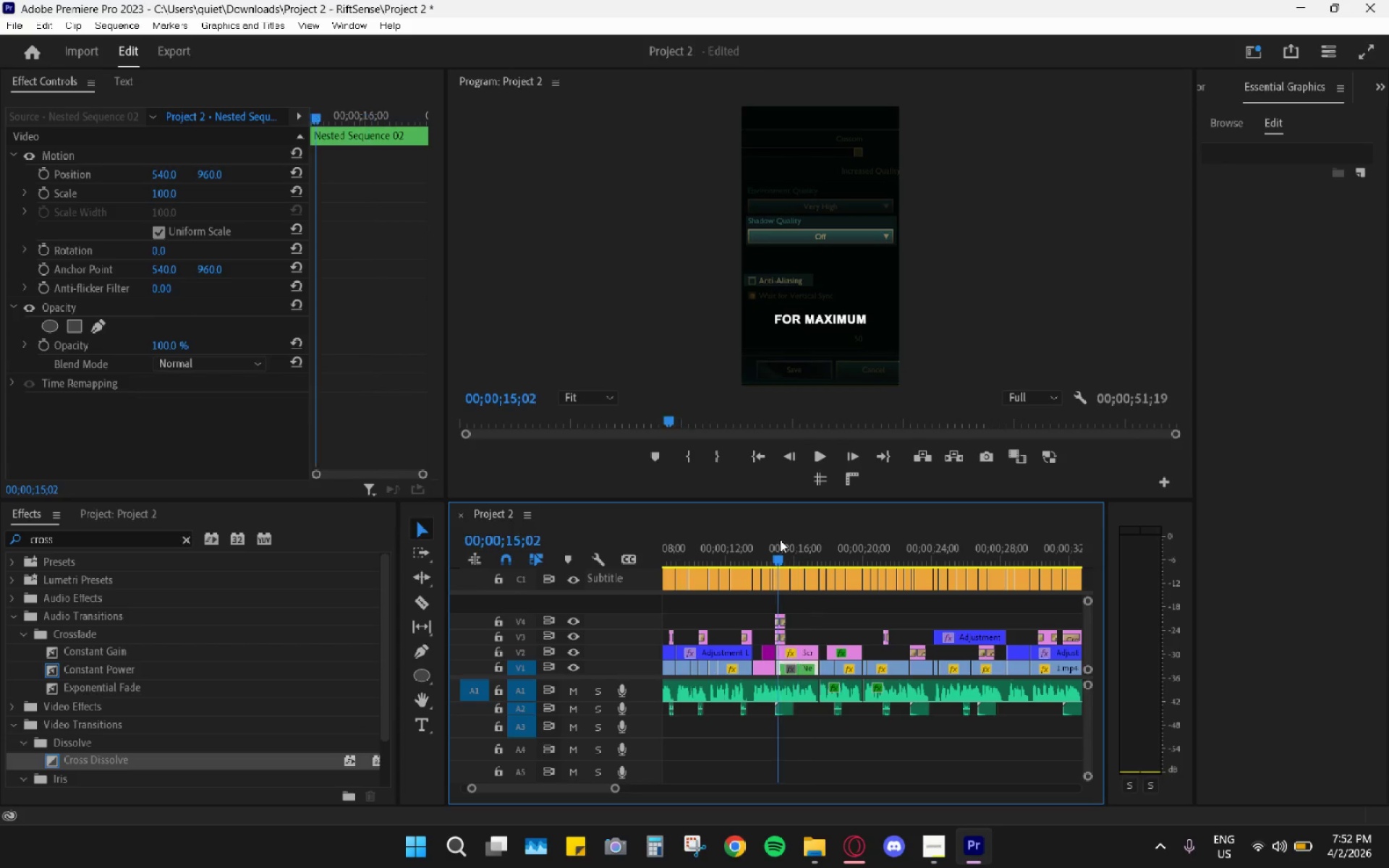 
key(Space)
 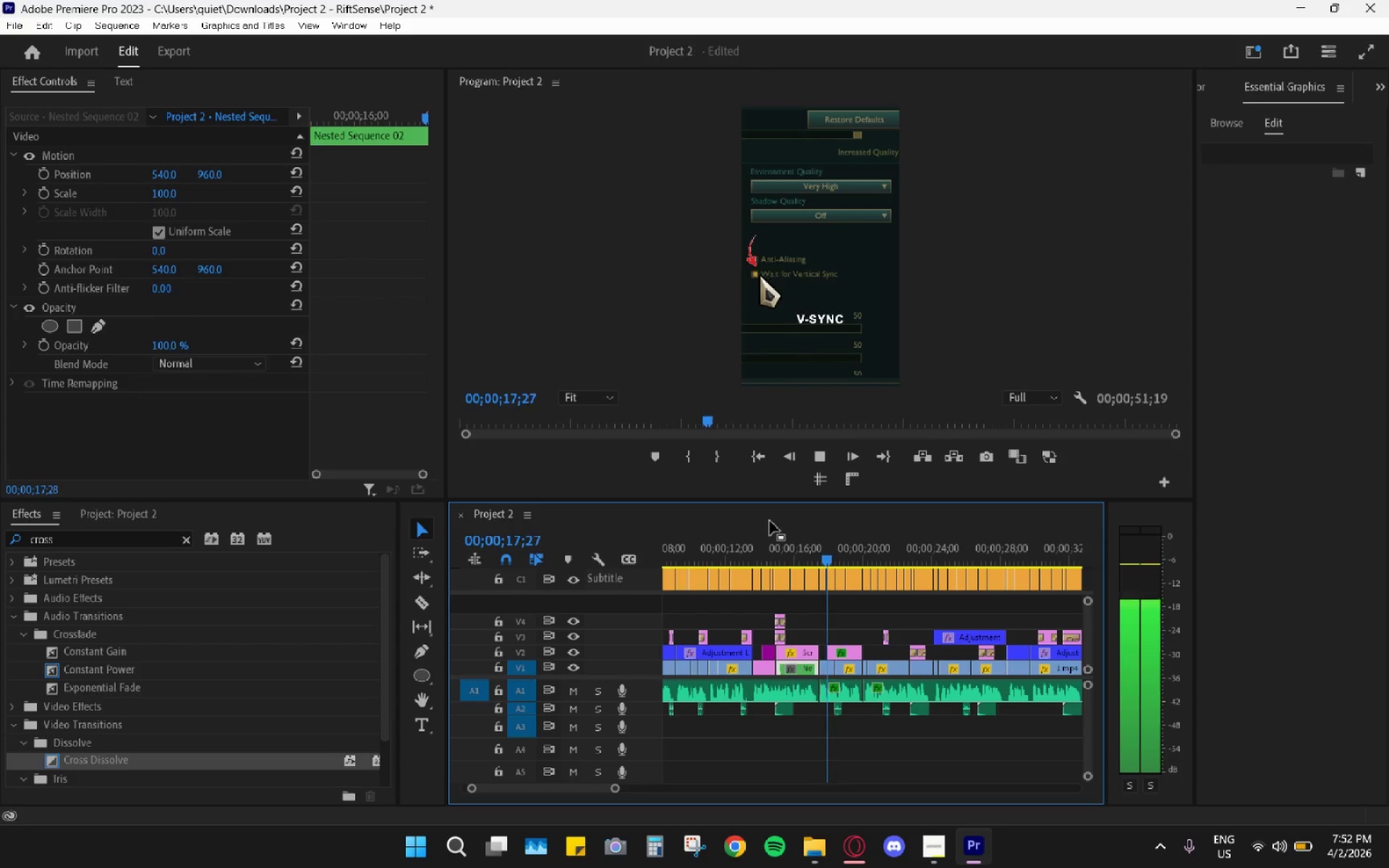 
key(Space)
 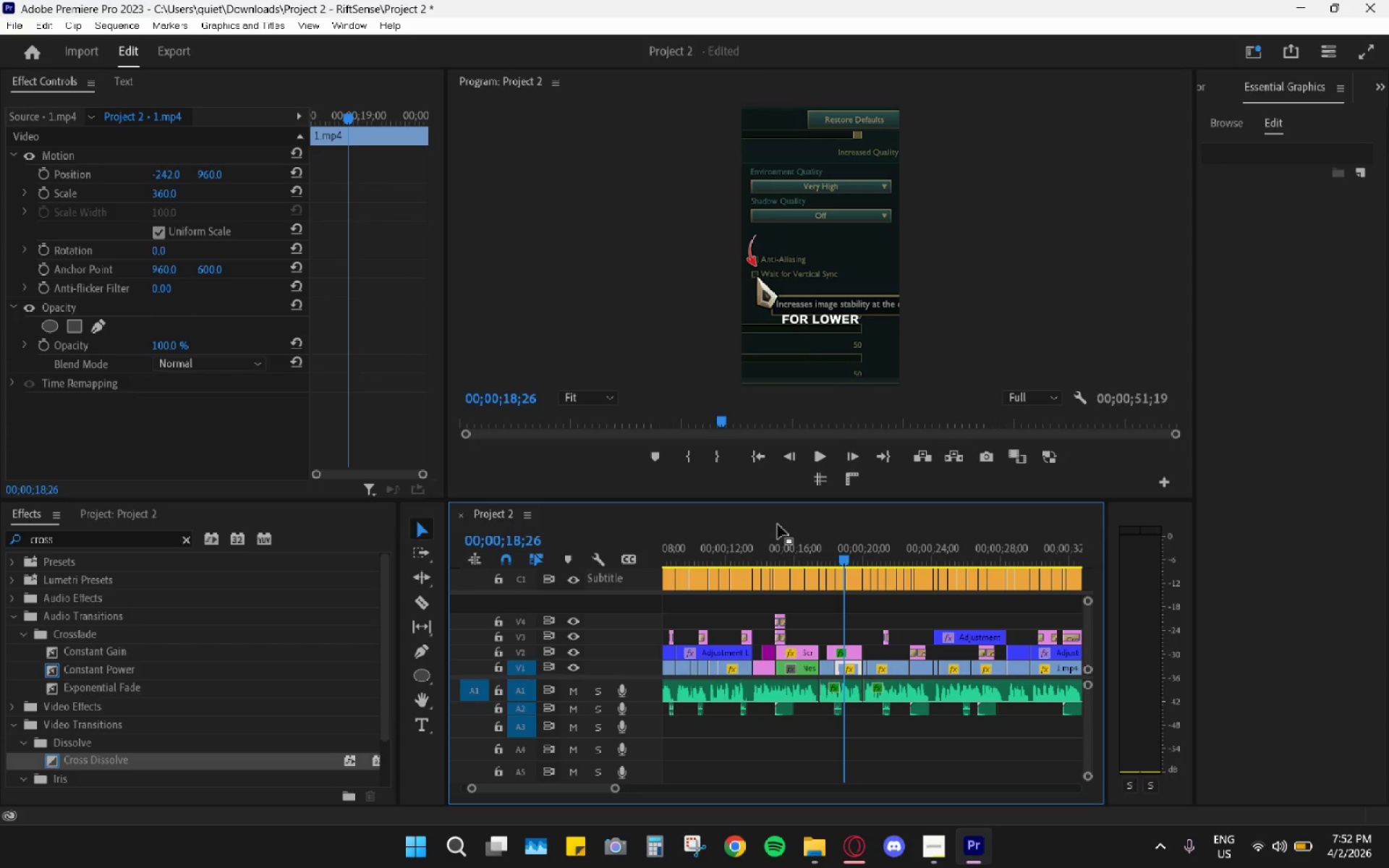 
key(Space)
 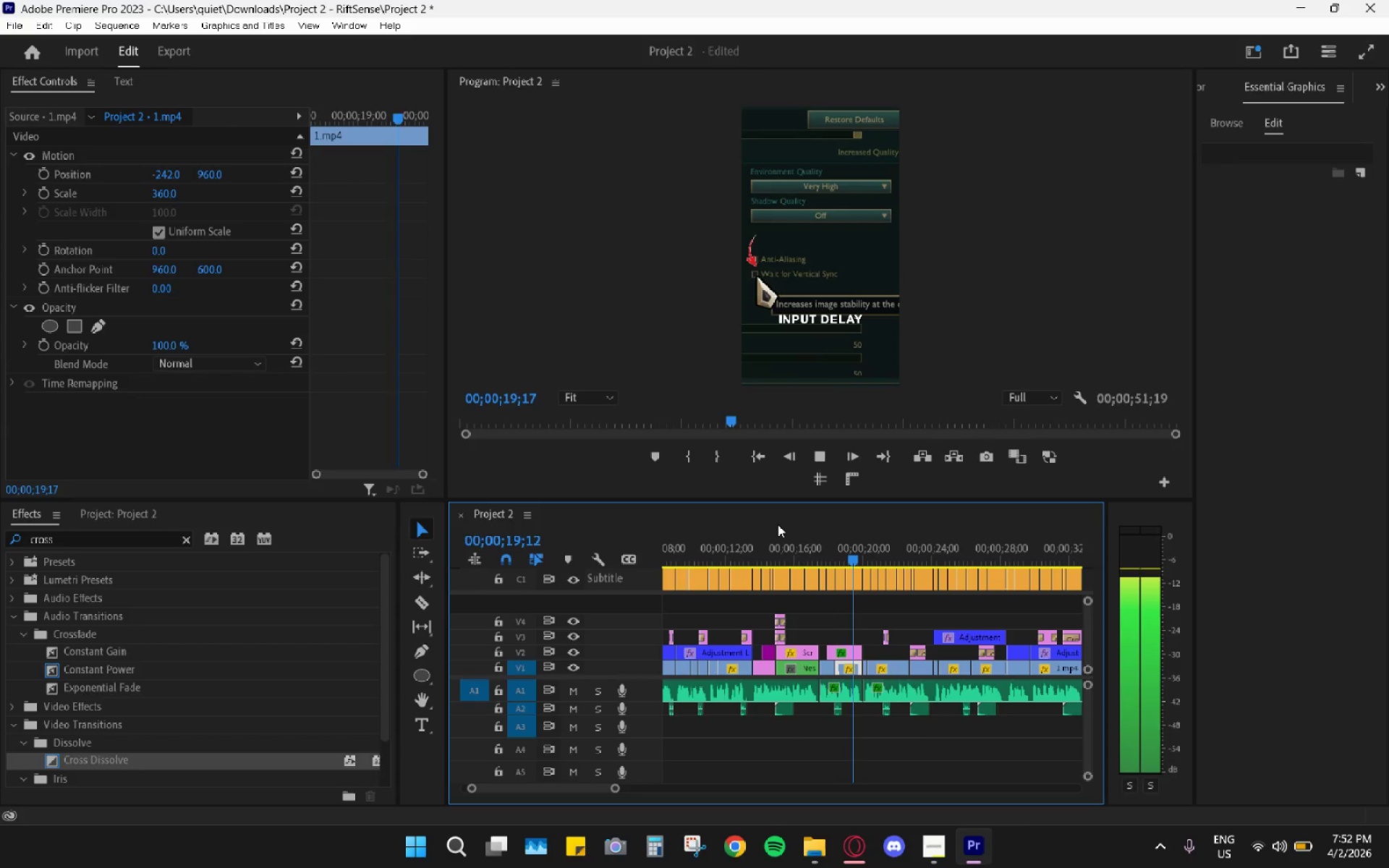 
key(Space)
 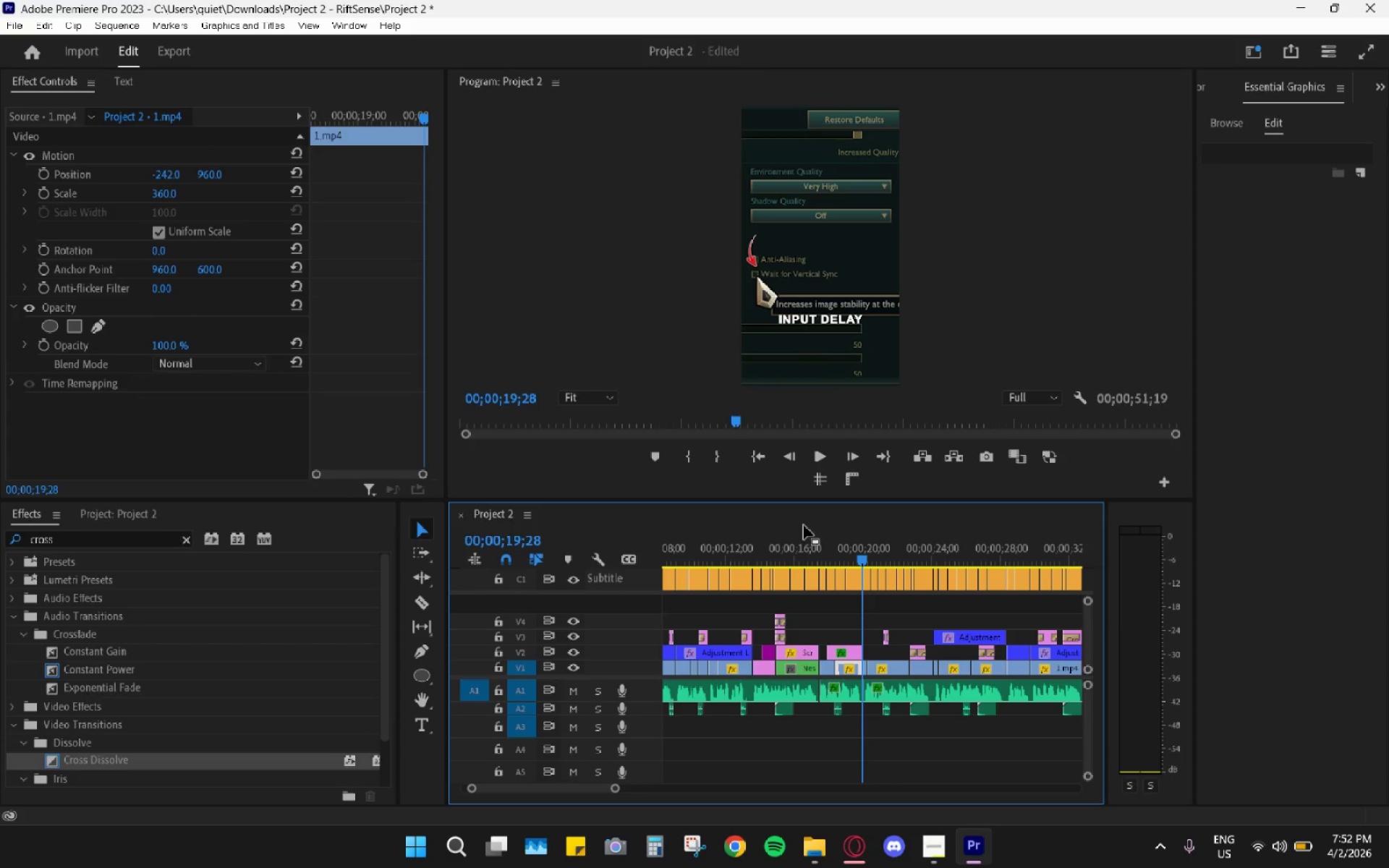 
left_click_drag(start_coordinate=[797, 530], to_coordinate=[836, 534])
 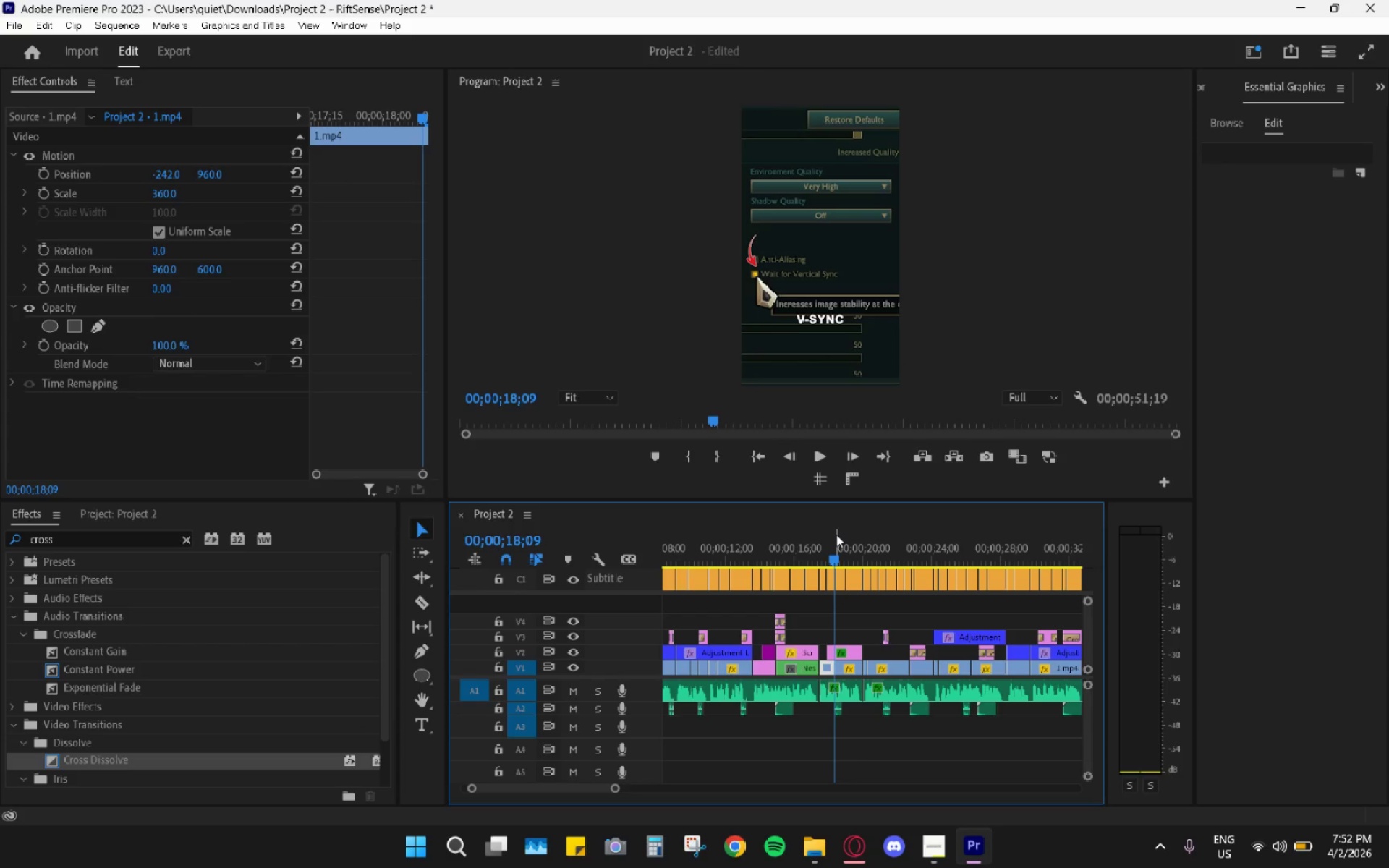 
key(Space)
 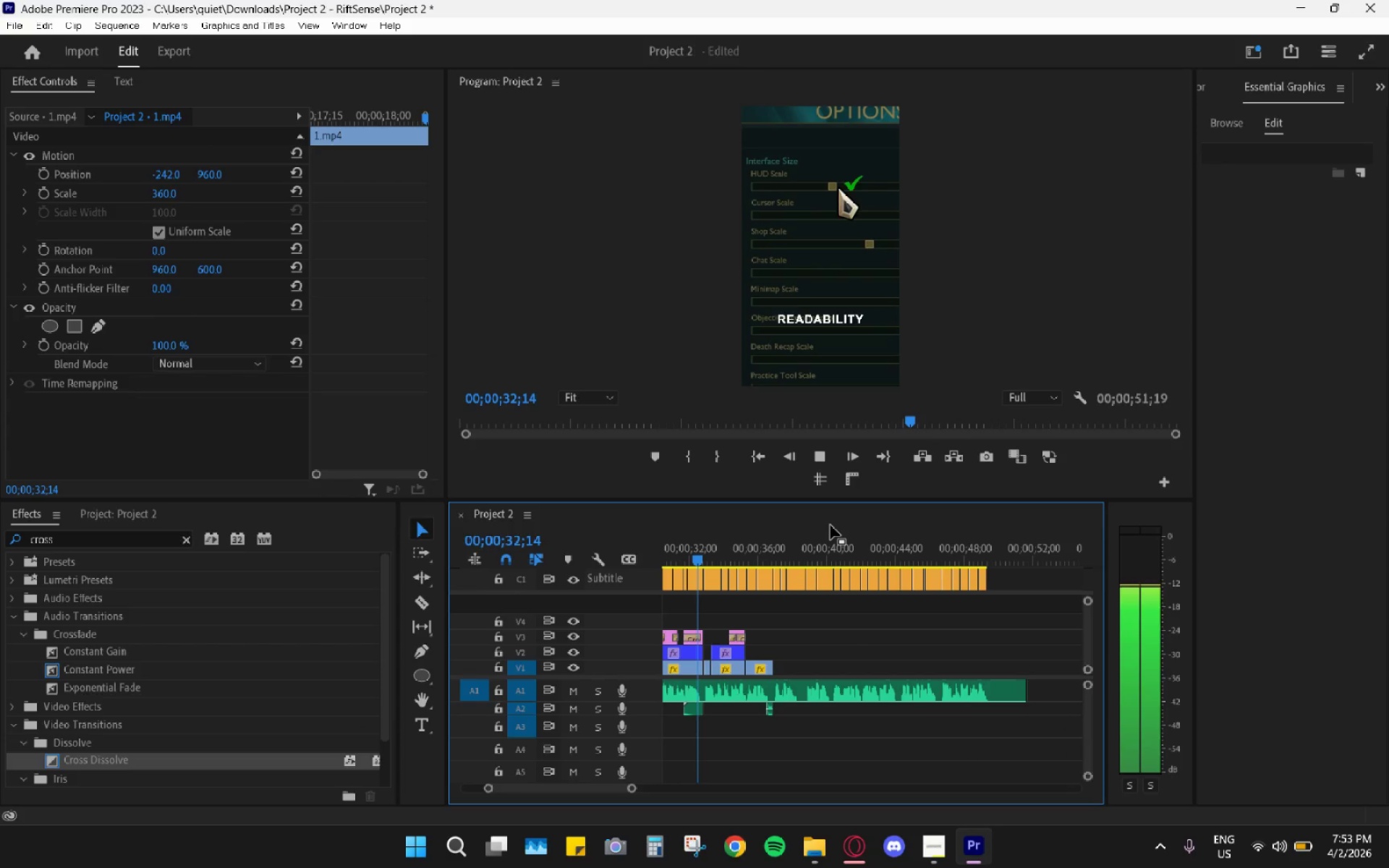 
wait(19.58)
 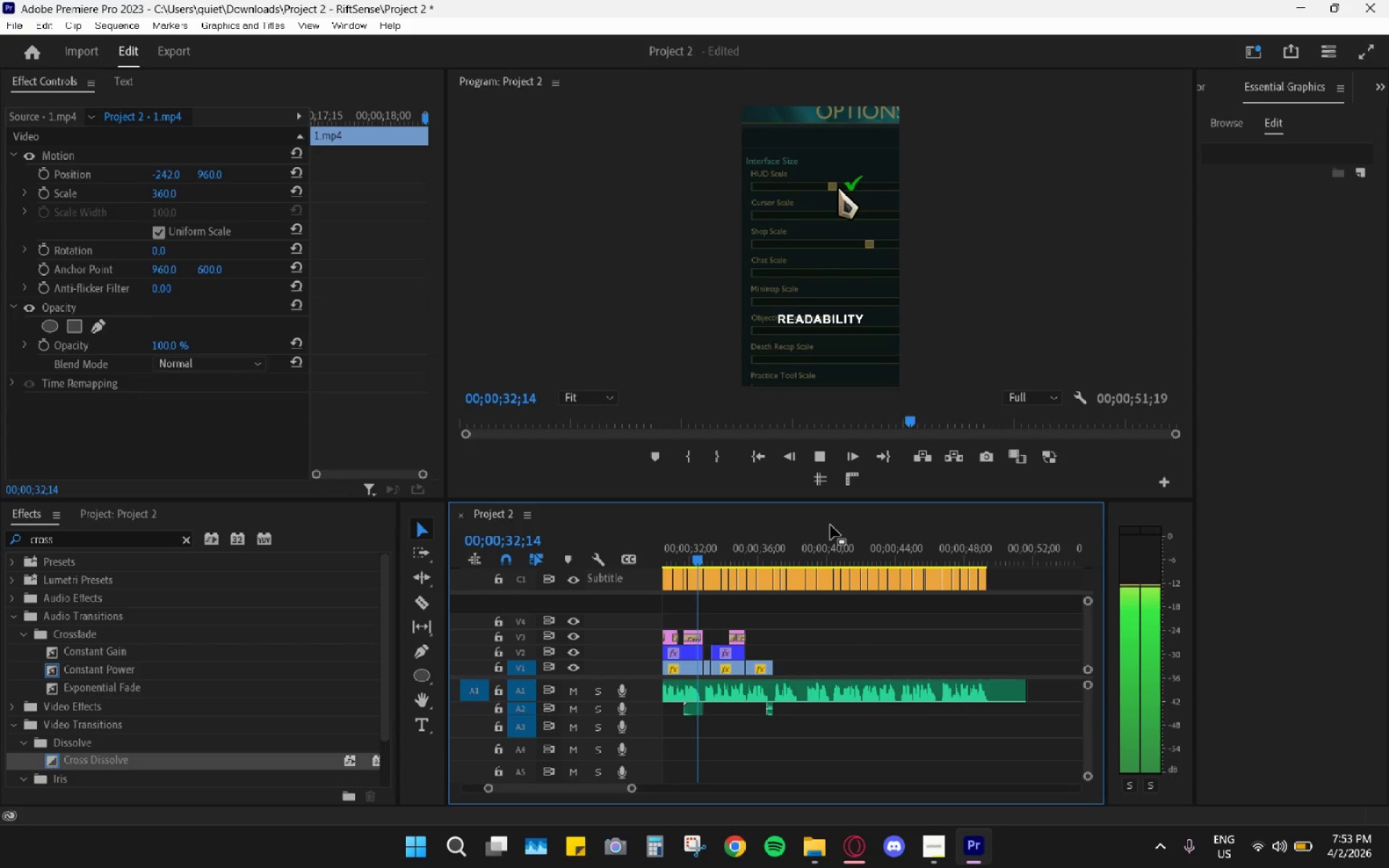 
key(Space)
 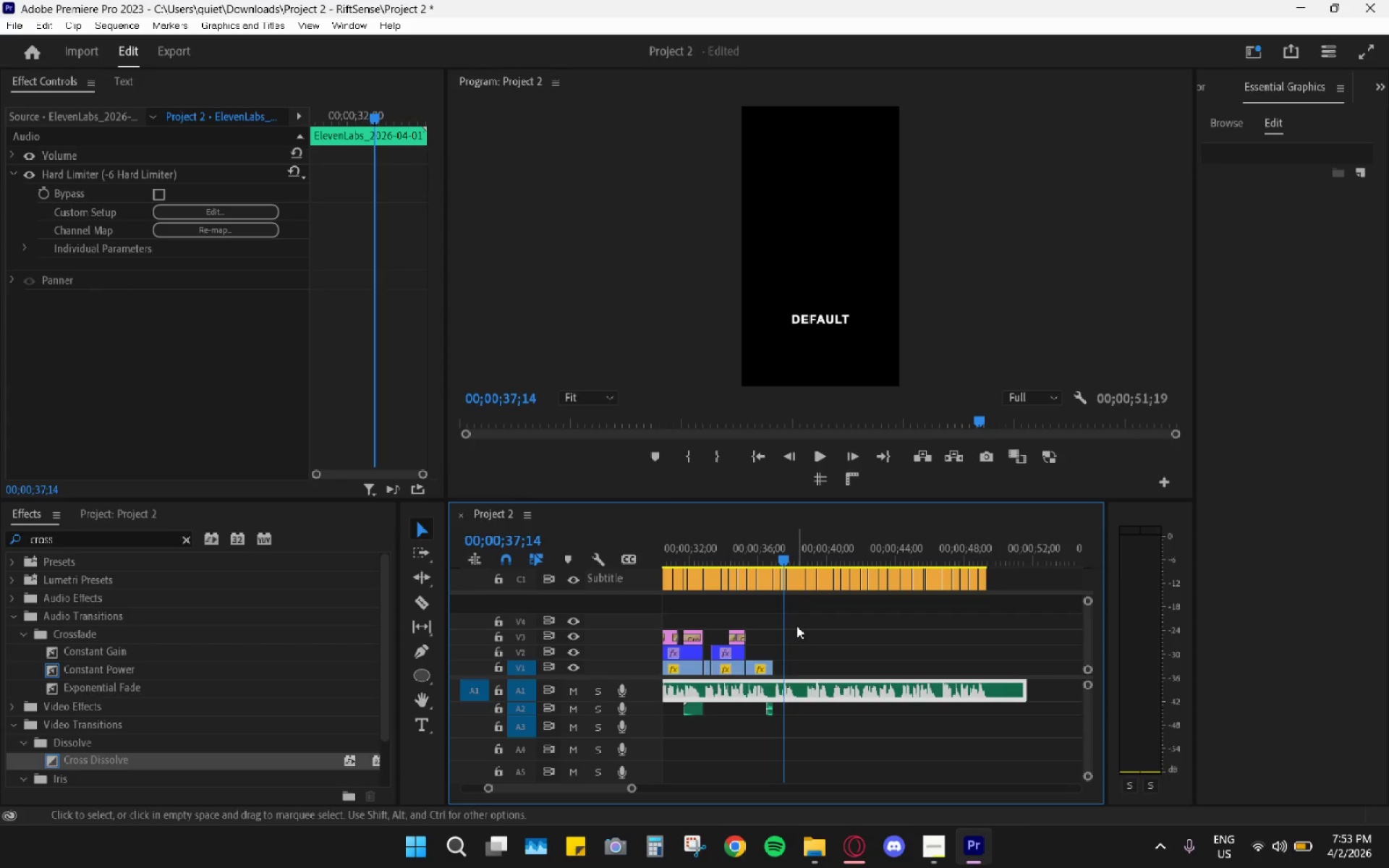 
scroll: coordinate [771, 609], scroll_direction: up, amount: 8.0
 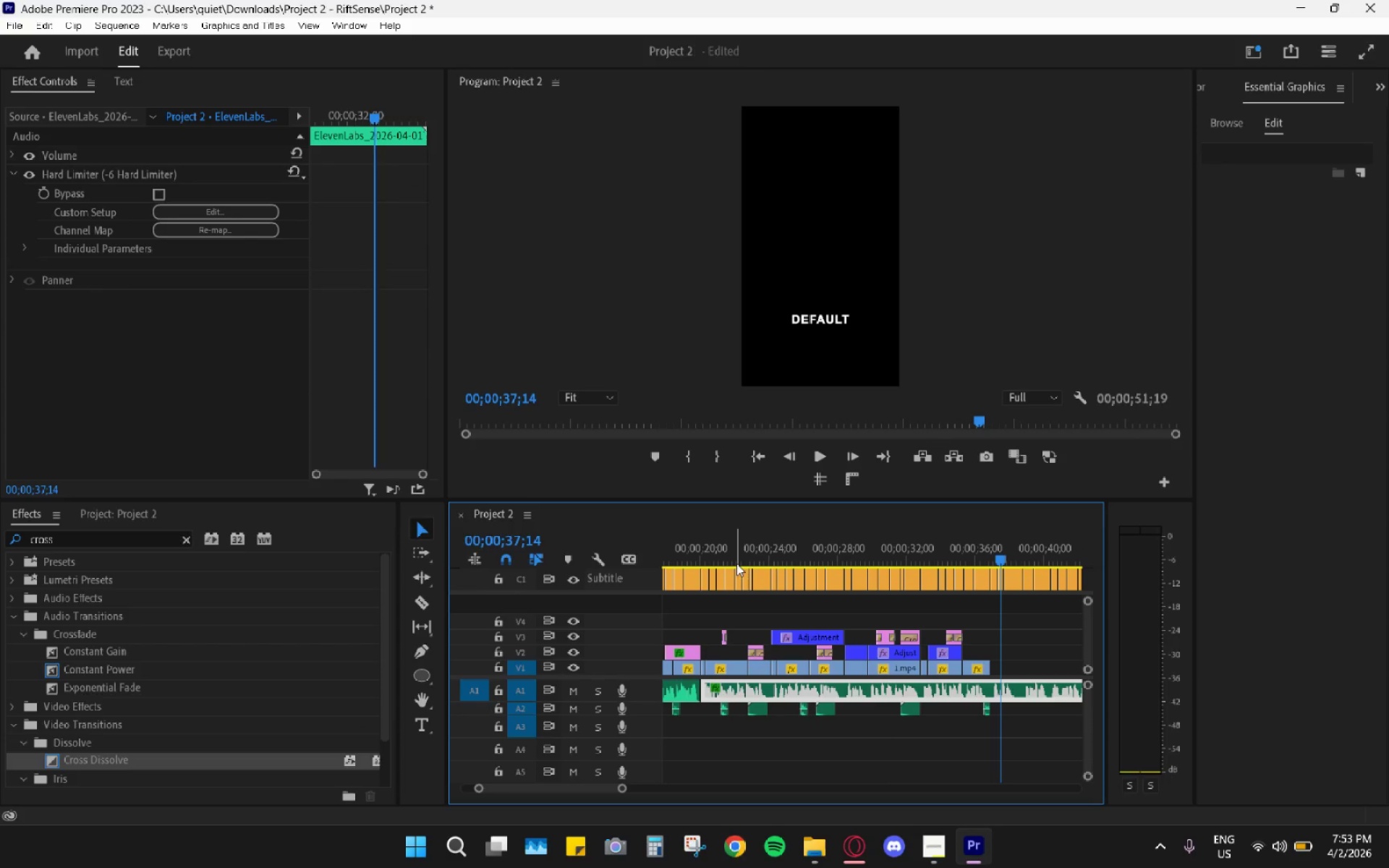 
left_click_drag(start_coordinate=[733, 542], to_coordinate=[725, 548])
 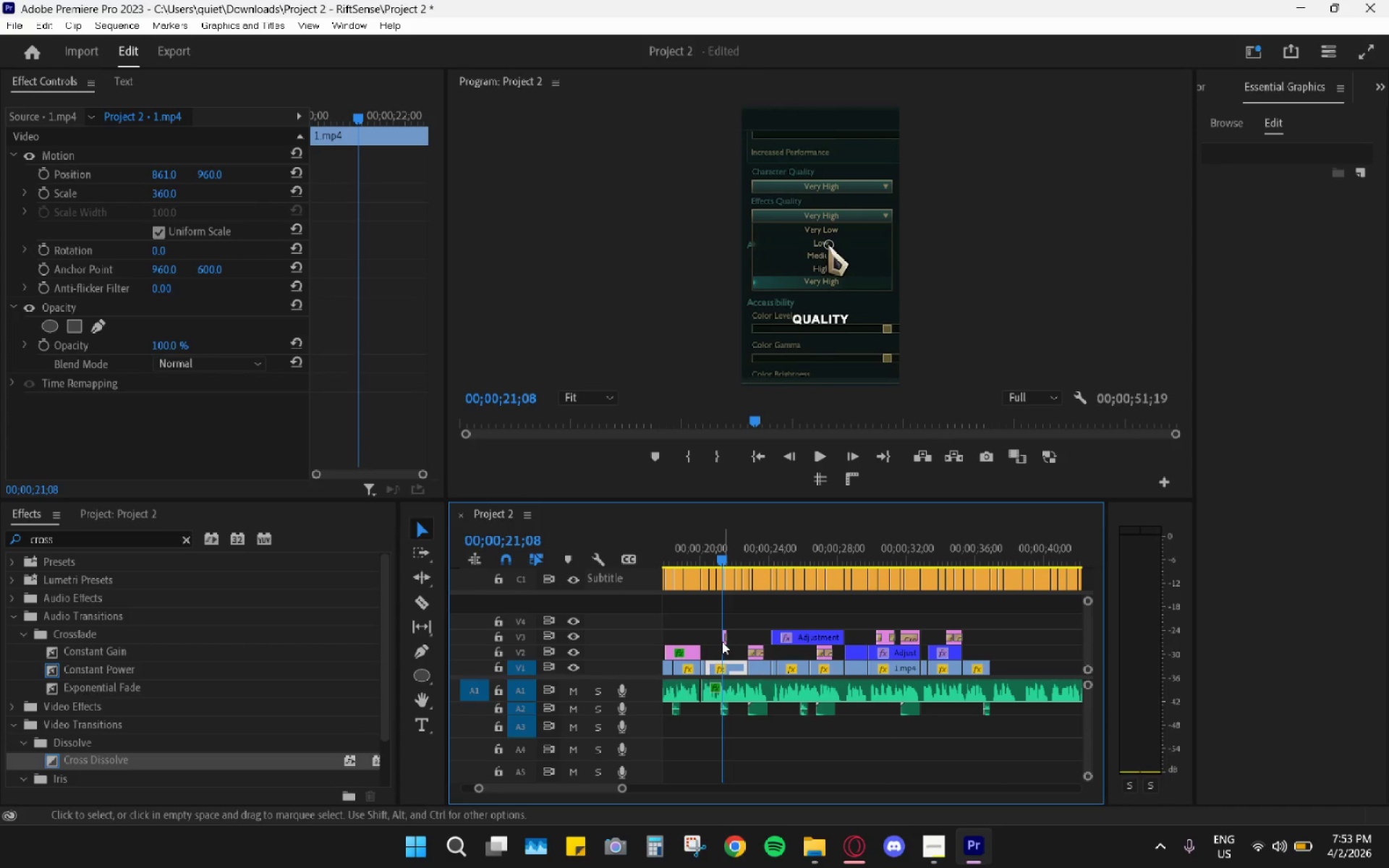 
left_click([723, 642])
 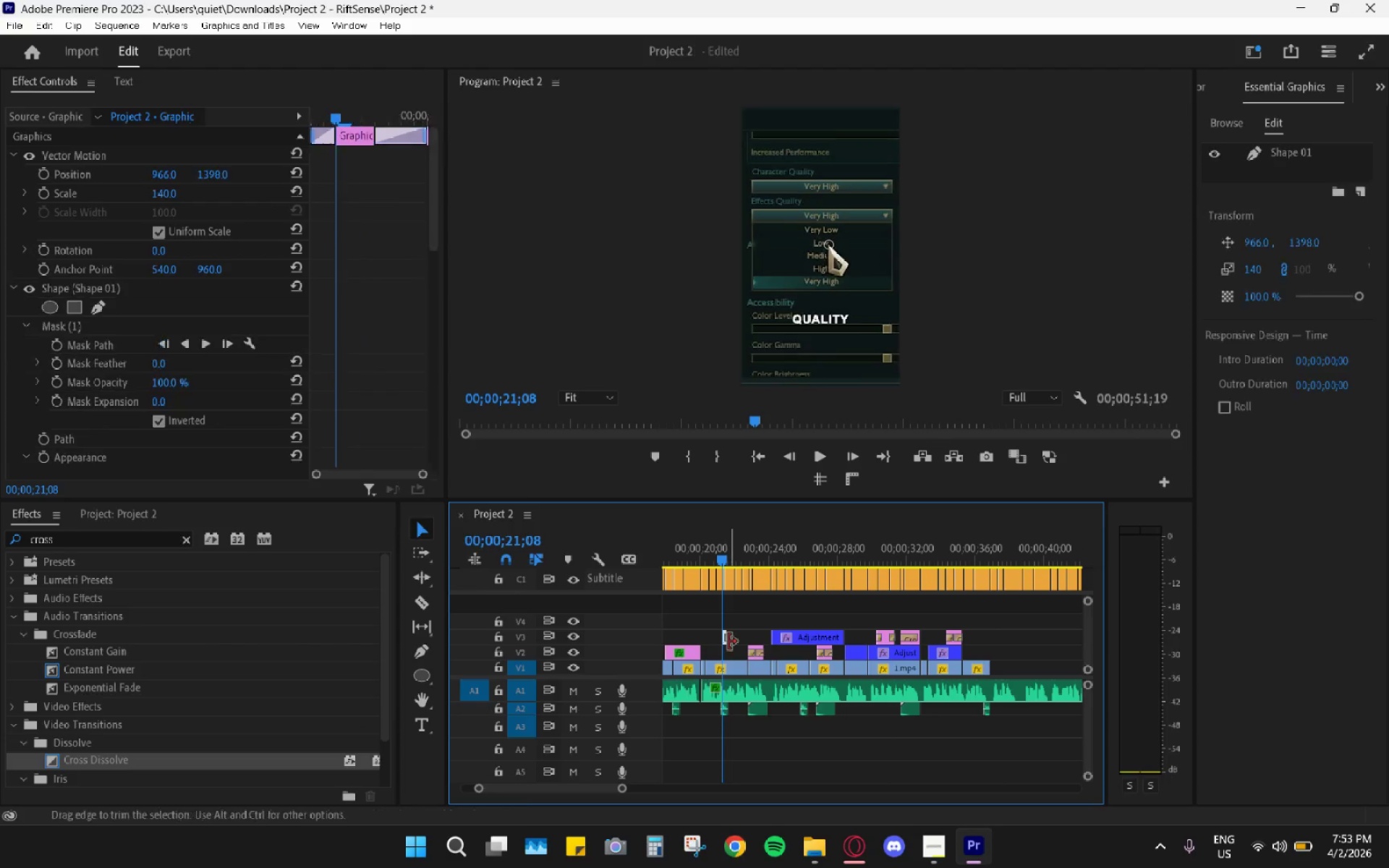 
key(Control+C)
 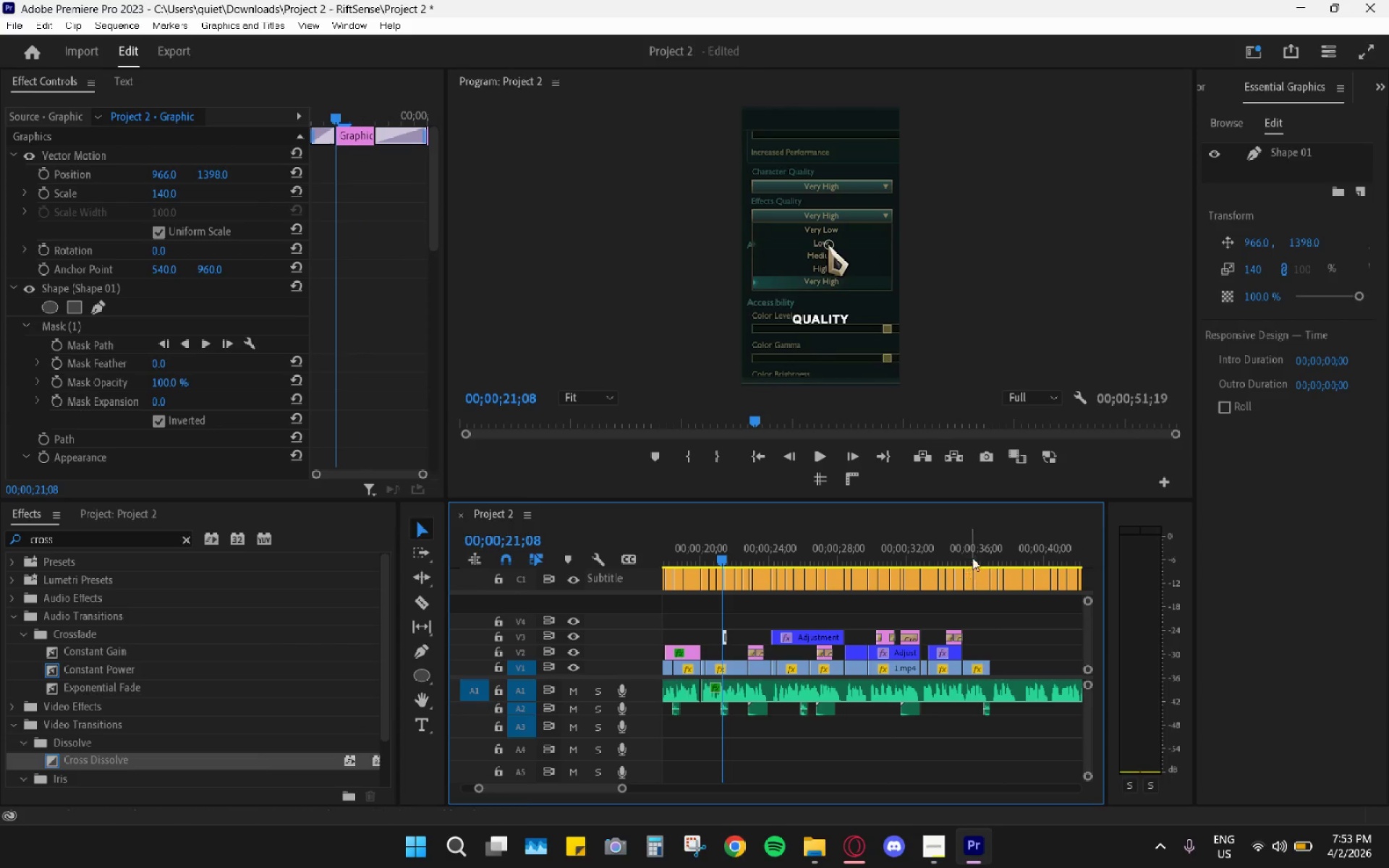 
left_click_drag(start_coordinate=[980, 539], to_coordinate=[980, 546])
 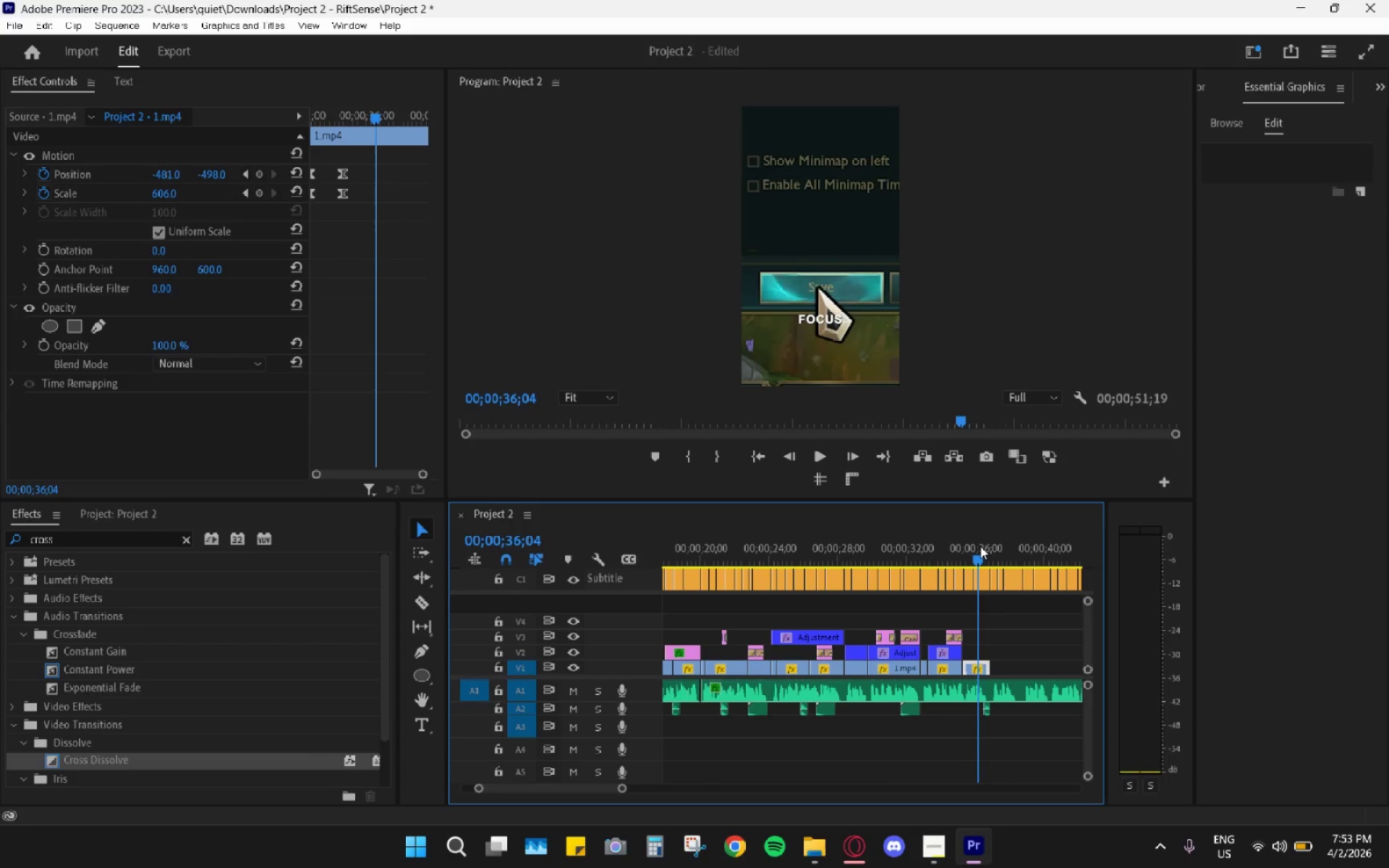 
key(Control+V)
 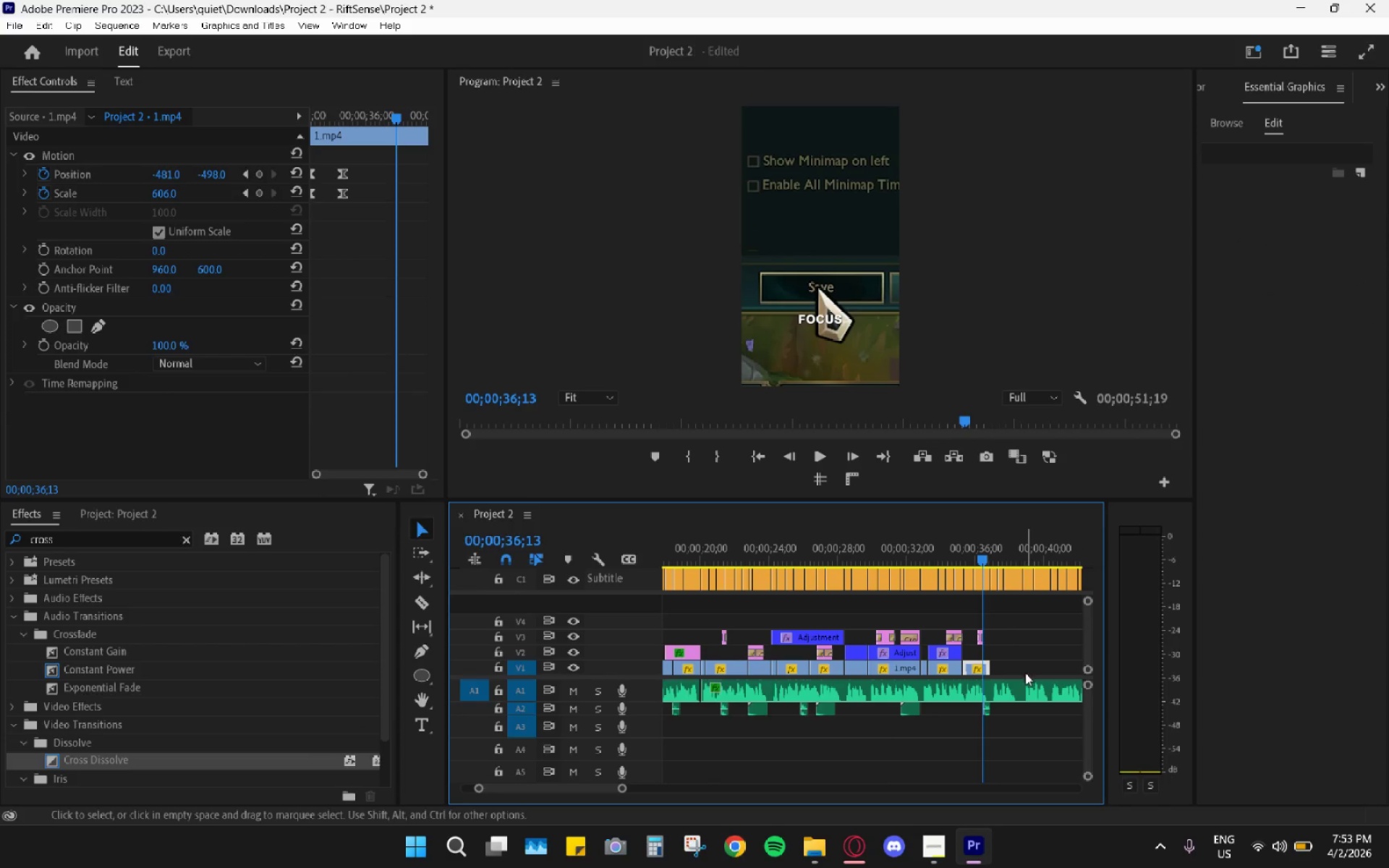 
hold_key(key=AltLeft, duration=1.16)
scroll: coordinate [928, 665], scroll_direction: up, amount: 21.0
 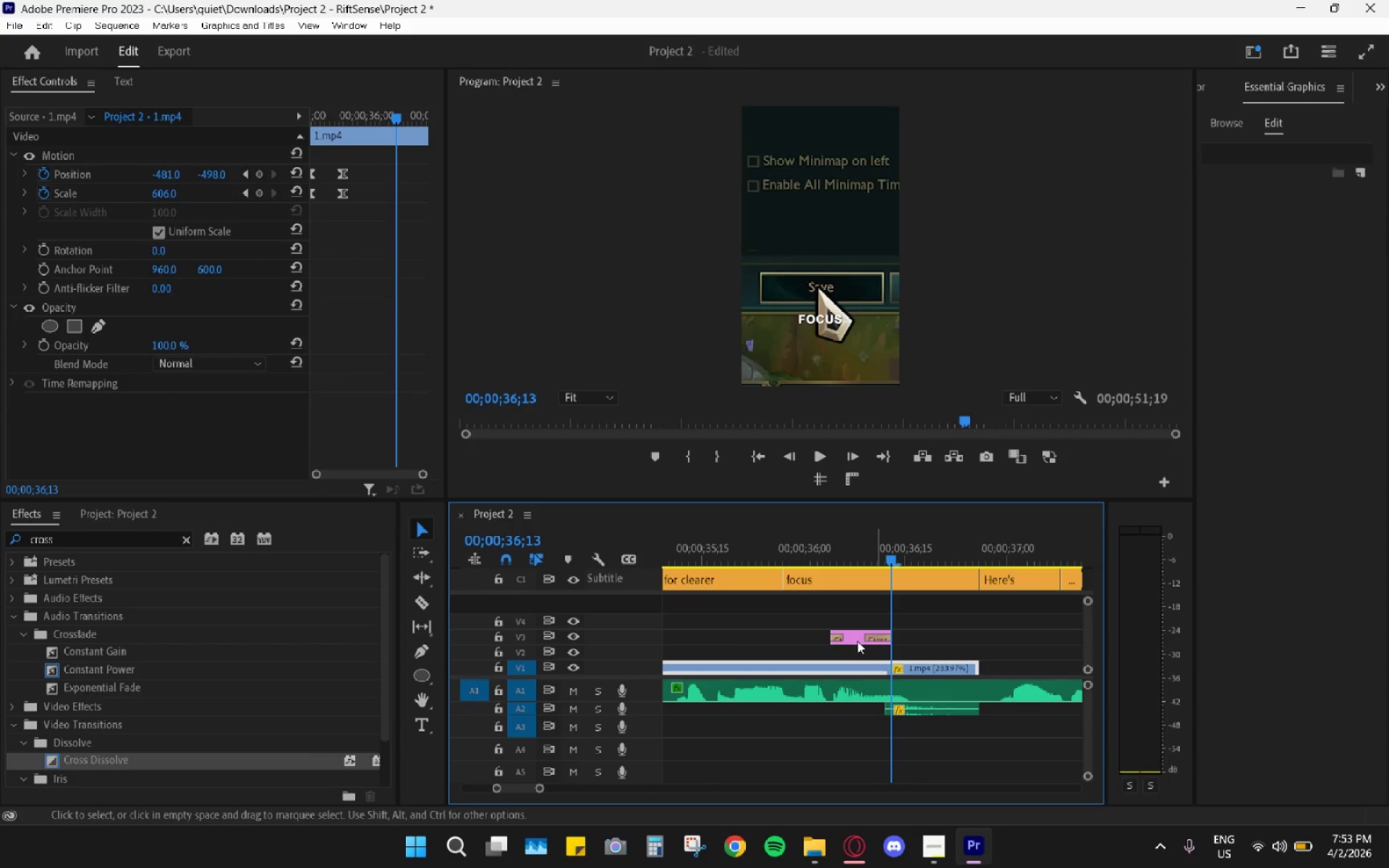 
left_click_drag(start_coordinate=[857, 641], to_coordinate=[912, 650])
 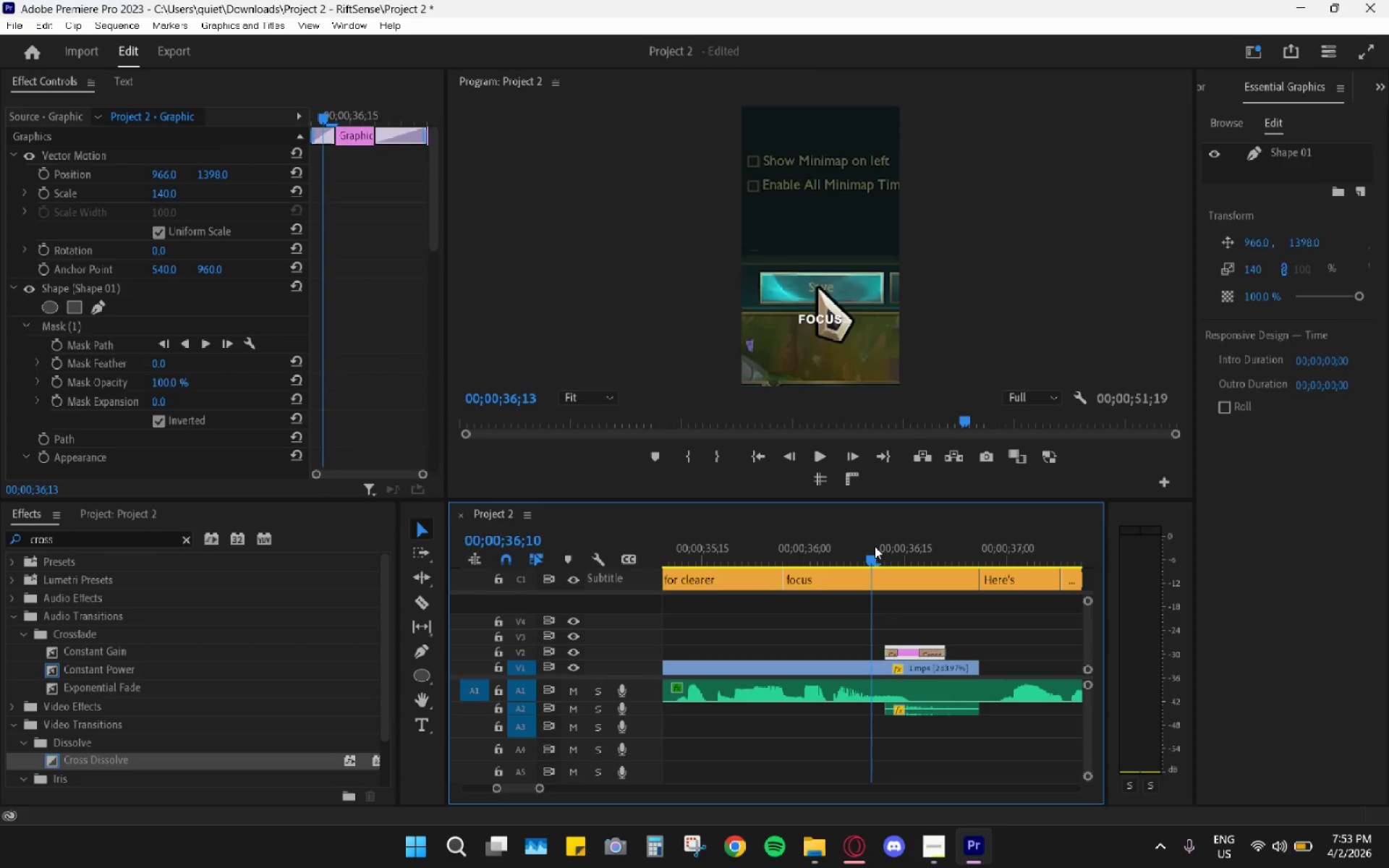 
key(Space)
 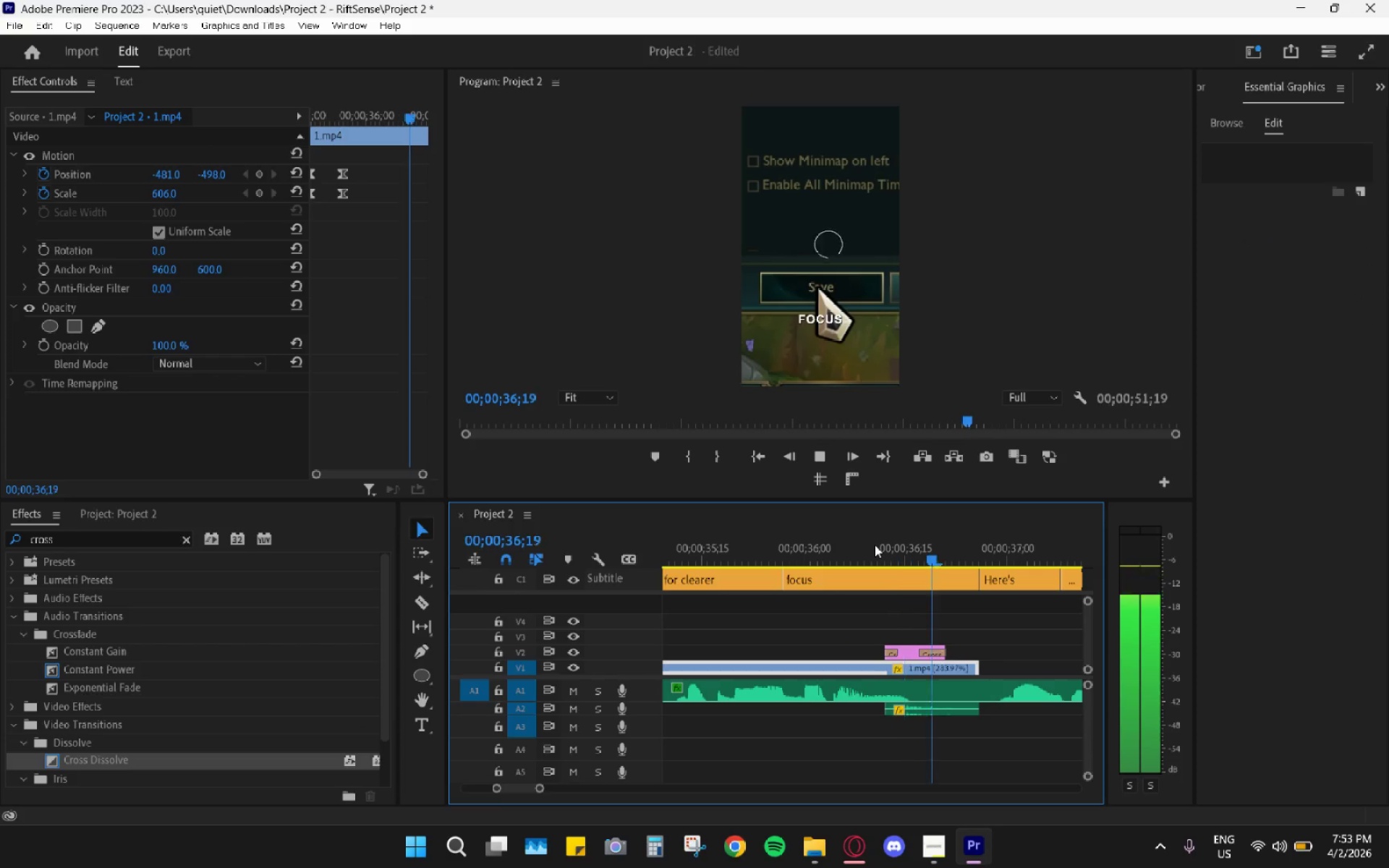 
key(Space)
 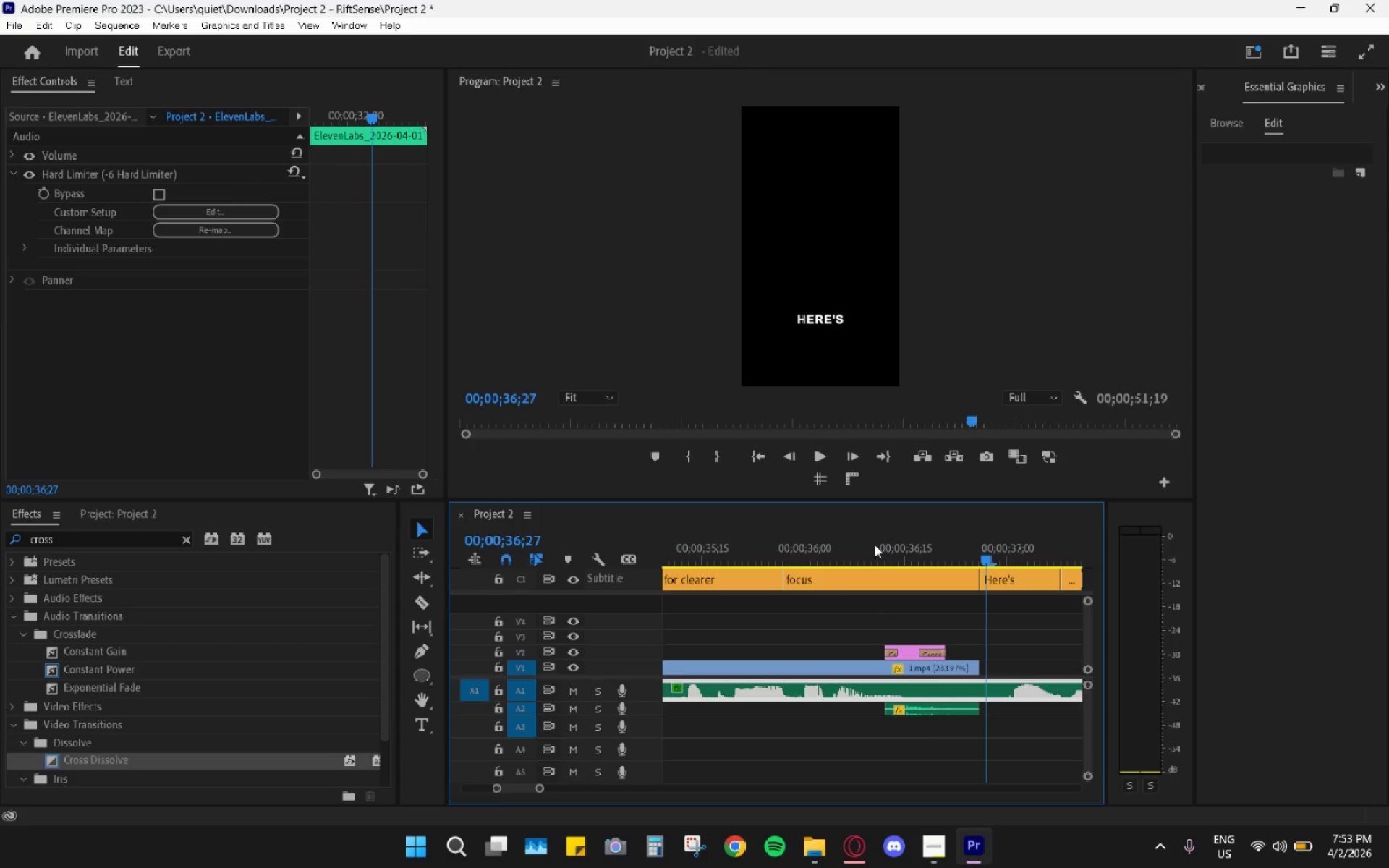 
left_click_drag(start_coordinate=[875, 545], to_coordinate=[909, 562])
 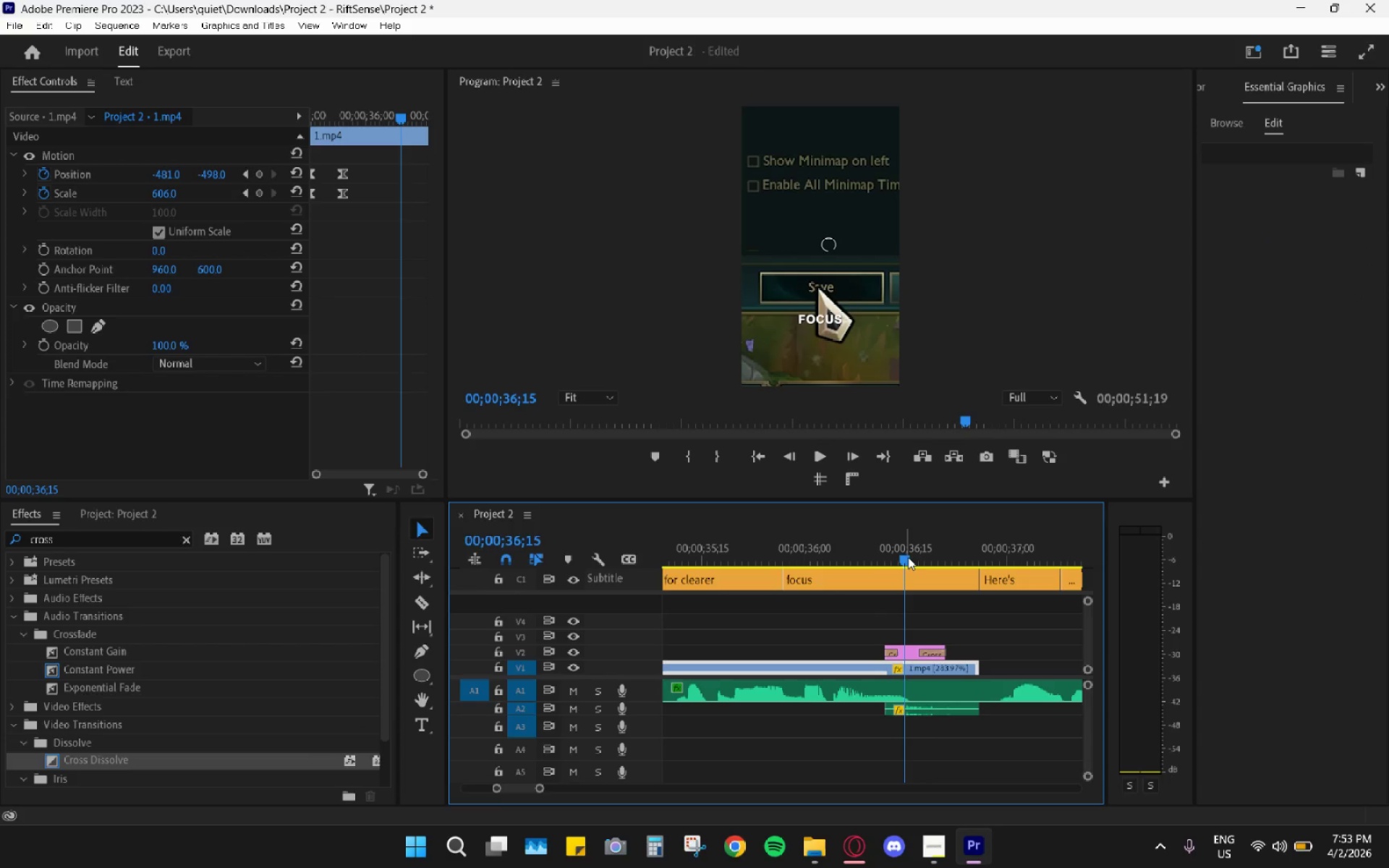 
left_click_drag(start_coordinate=[908, 552], to_coordinate=[936, 561])
 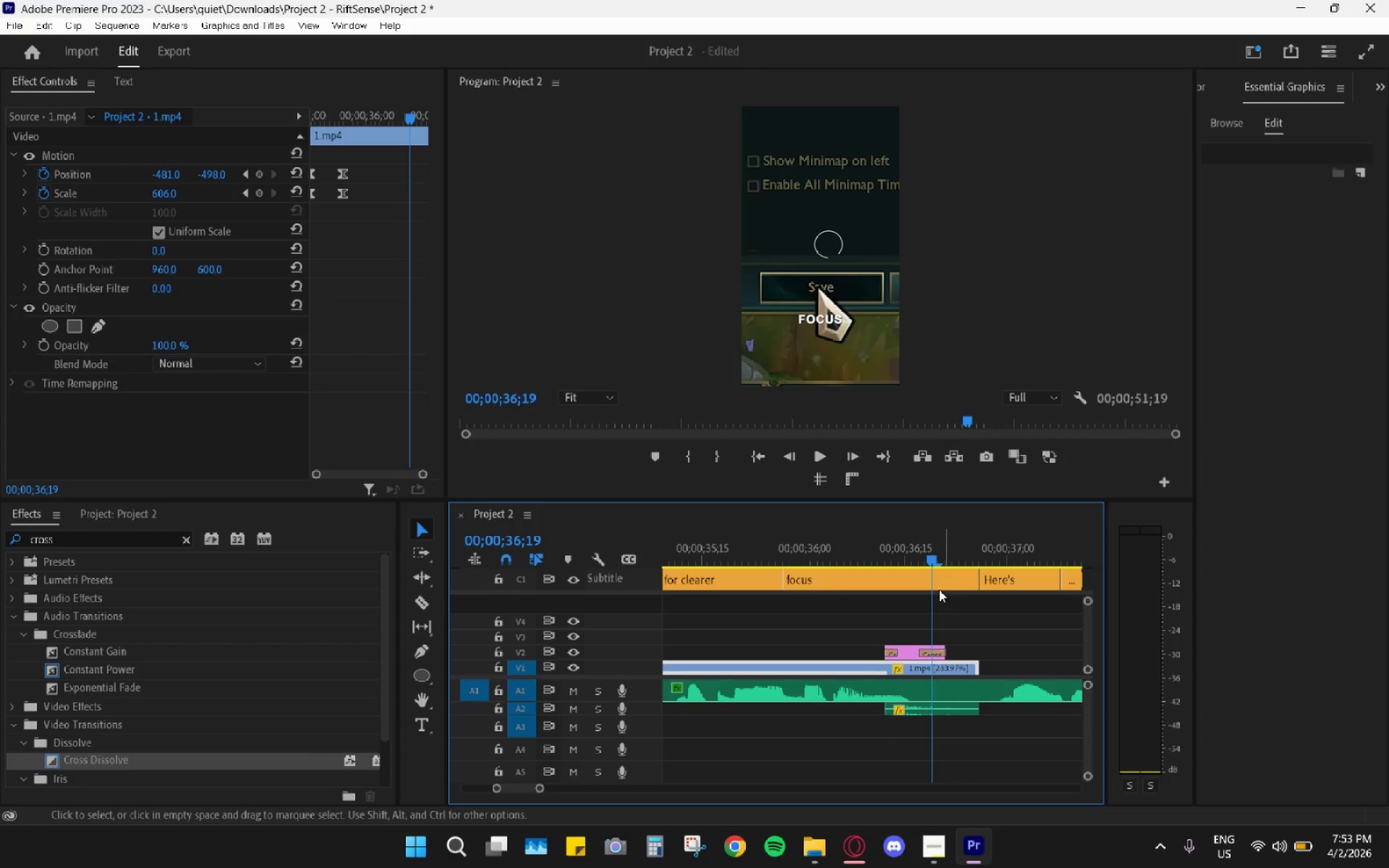 
left_click_drag(start_coordinate=[930, 557], to_coordinate=[937, 560])
 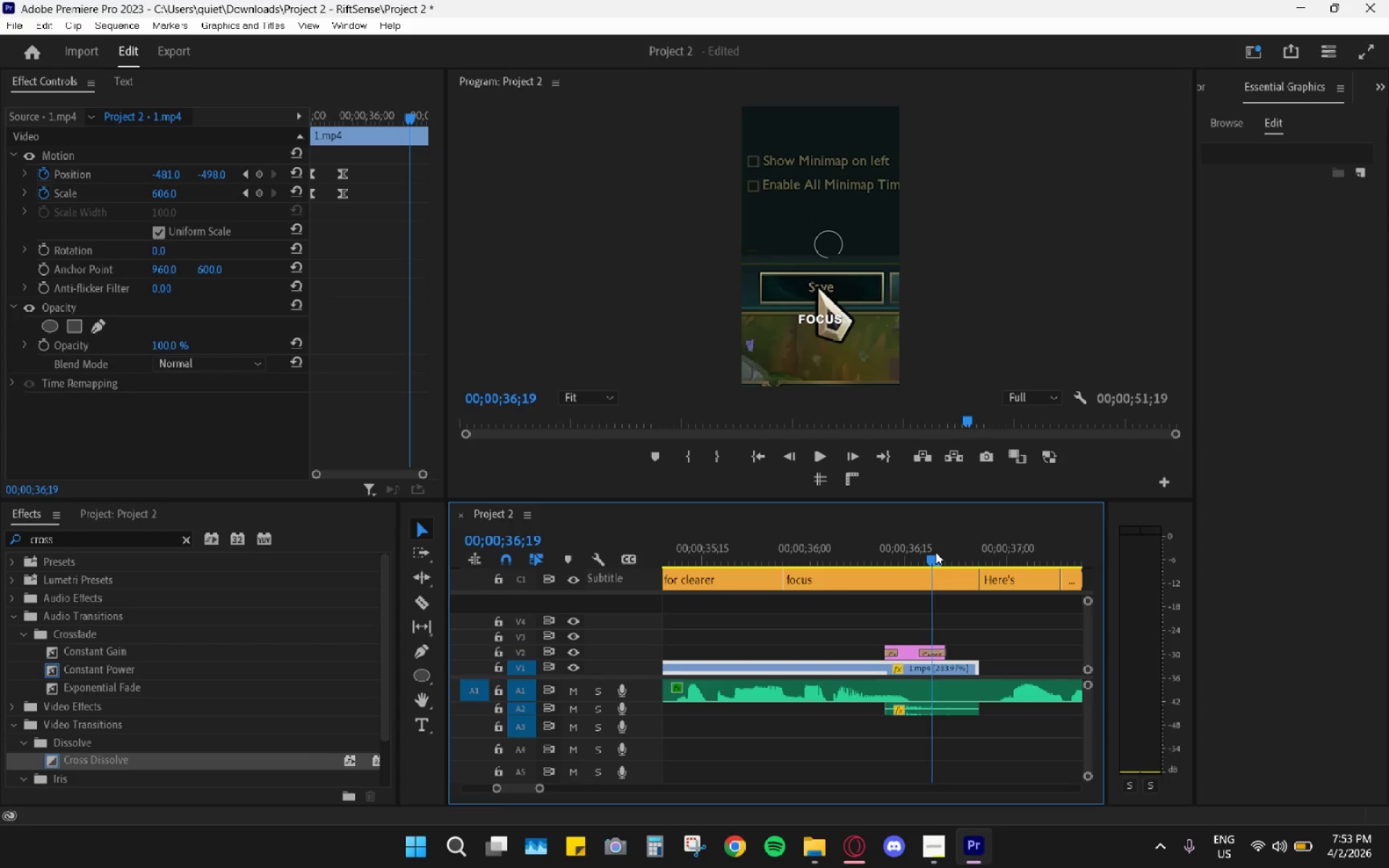 
left_click([935, 552])
 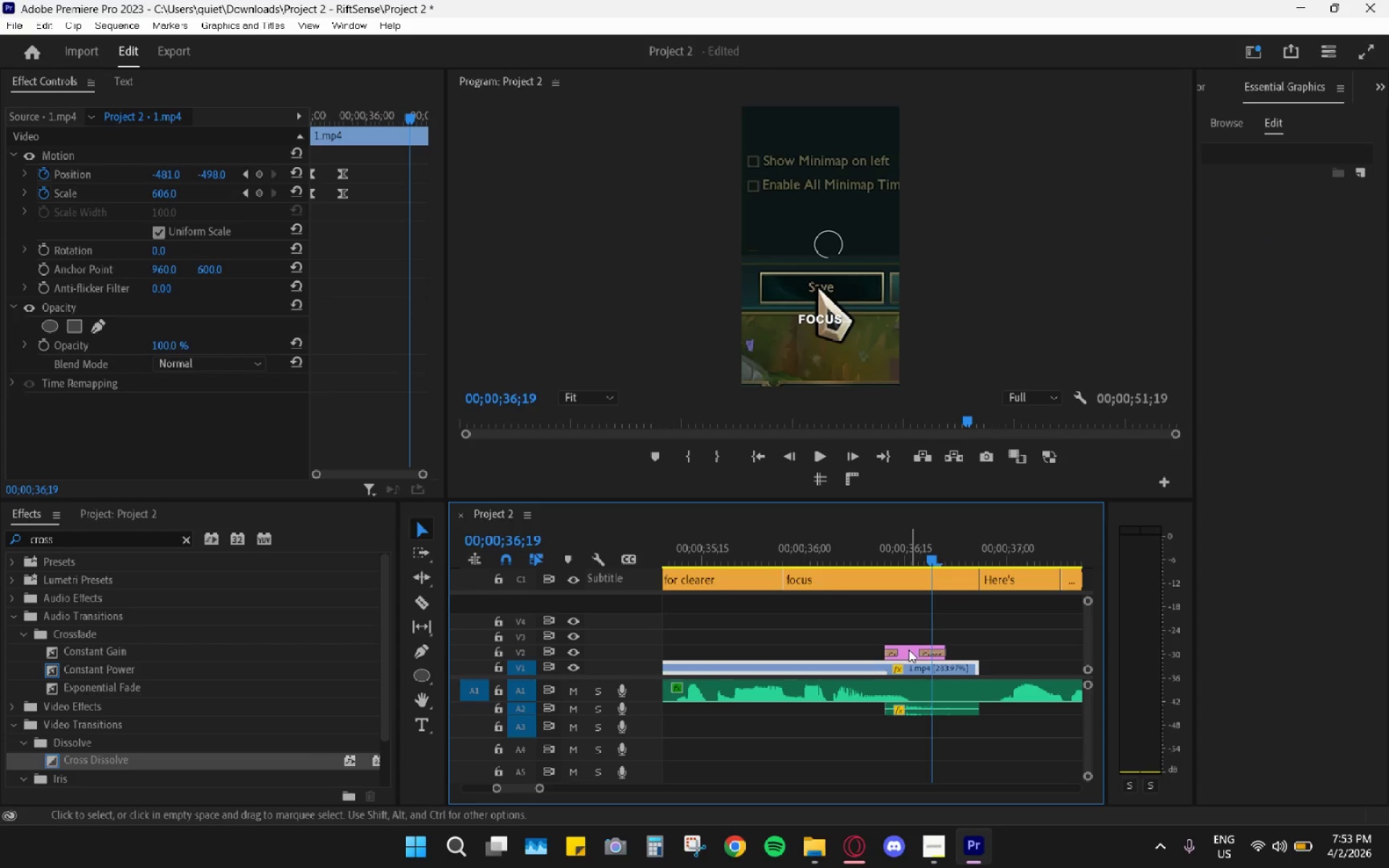 
left_click([909, 651])
 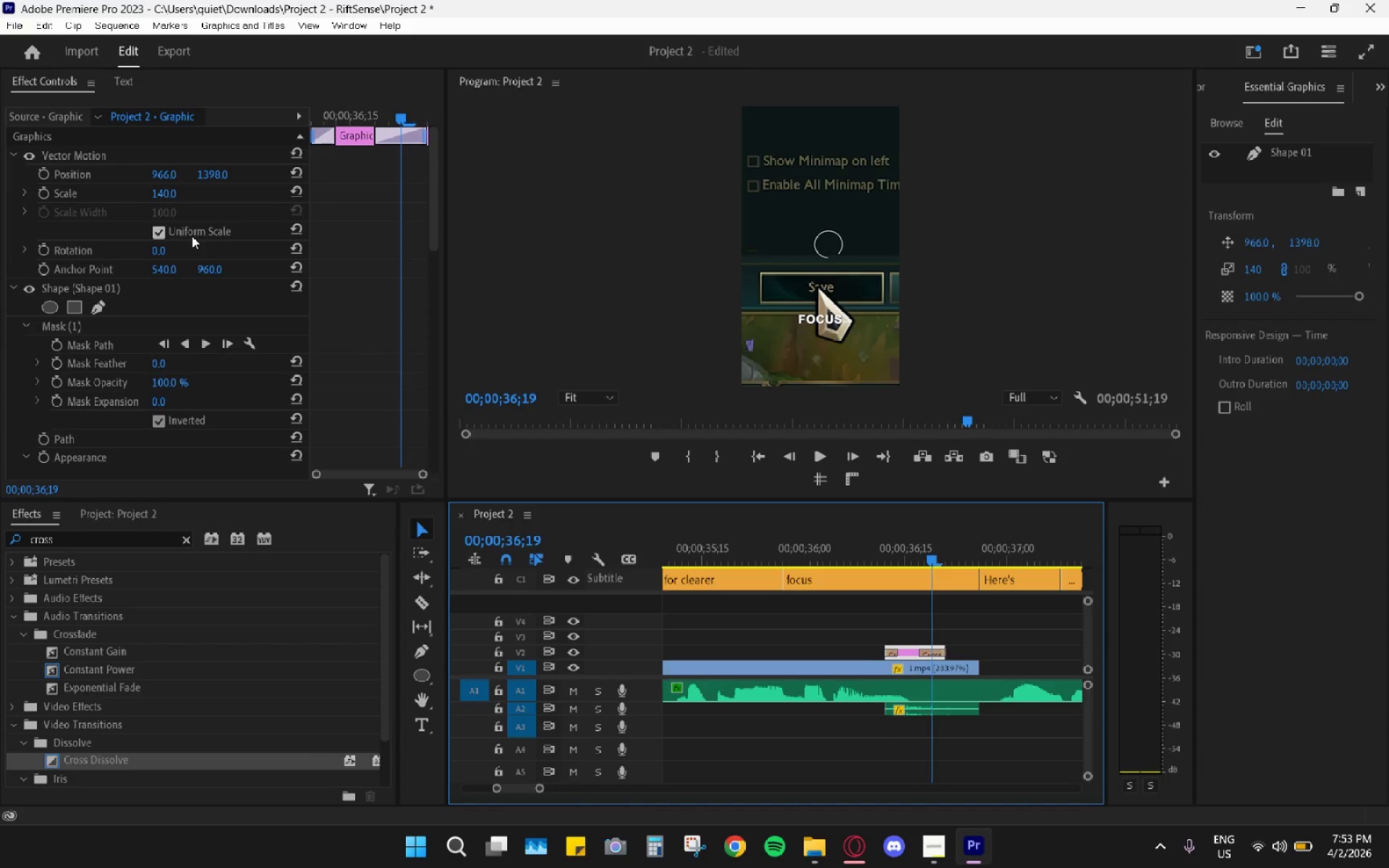 
left_click_drag(start_coordinate=[205, 175], to_coordinate=[491, 142])
 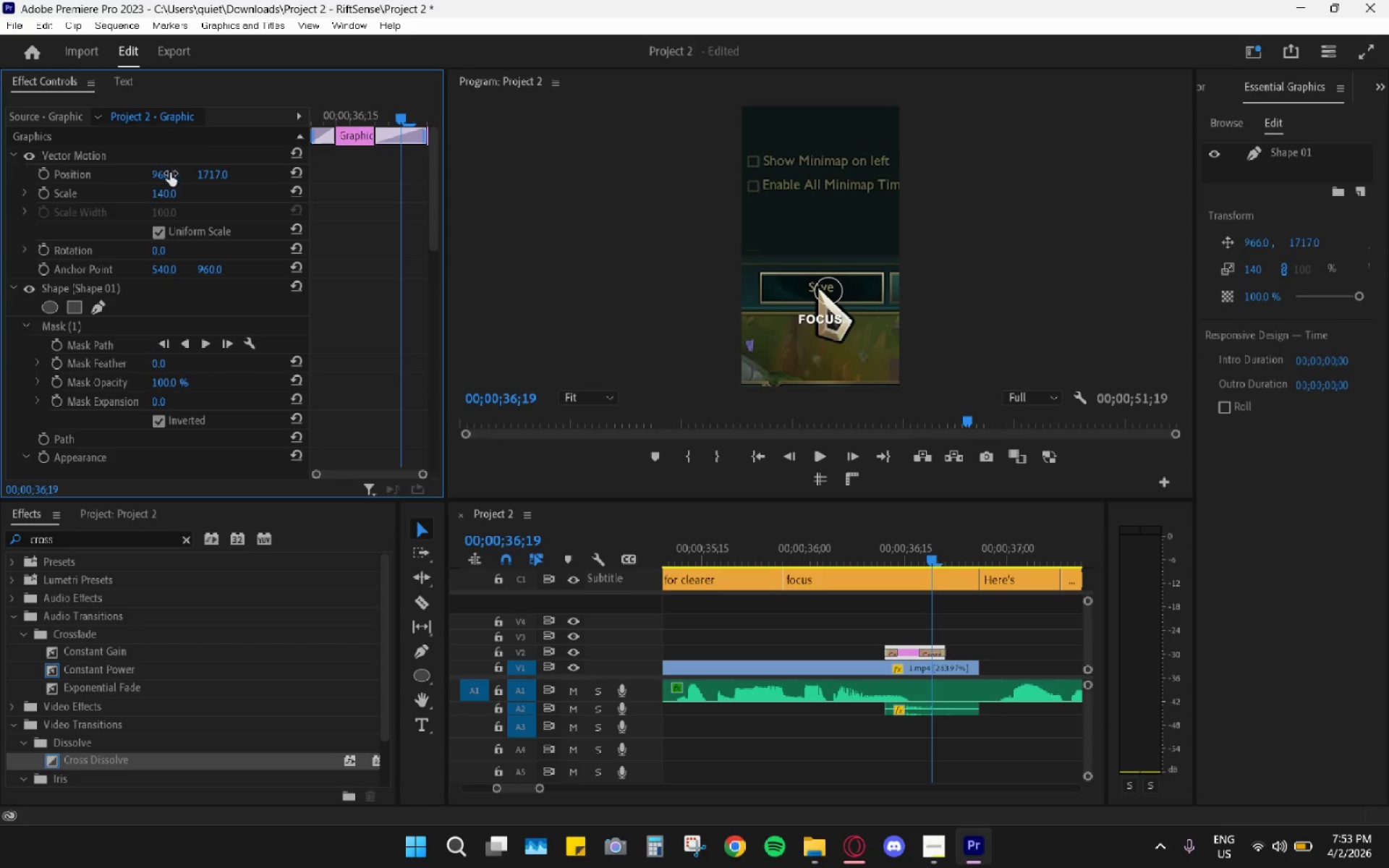 
left_click_drag(start_coordinate=[167, 173], to_coordinate=[112, 186])
 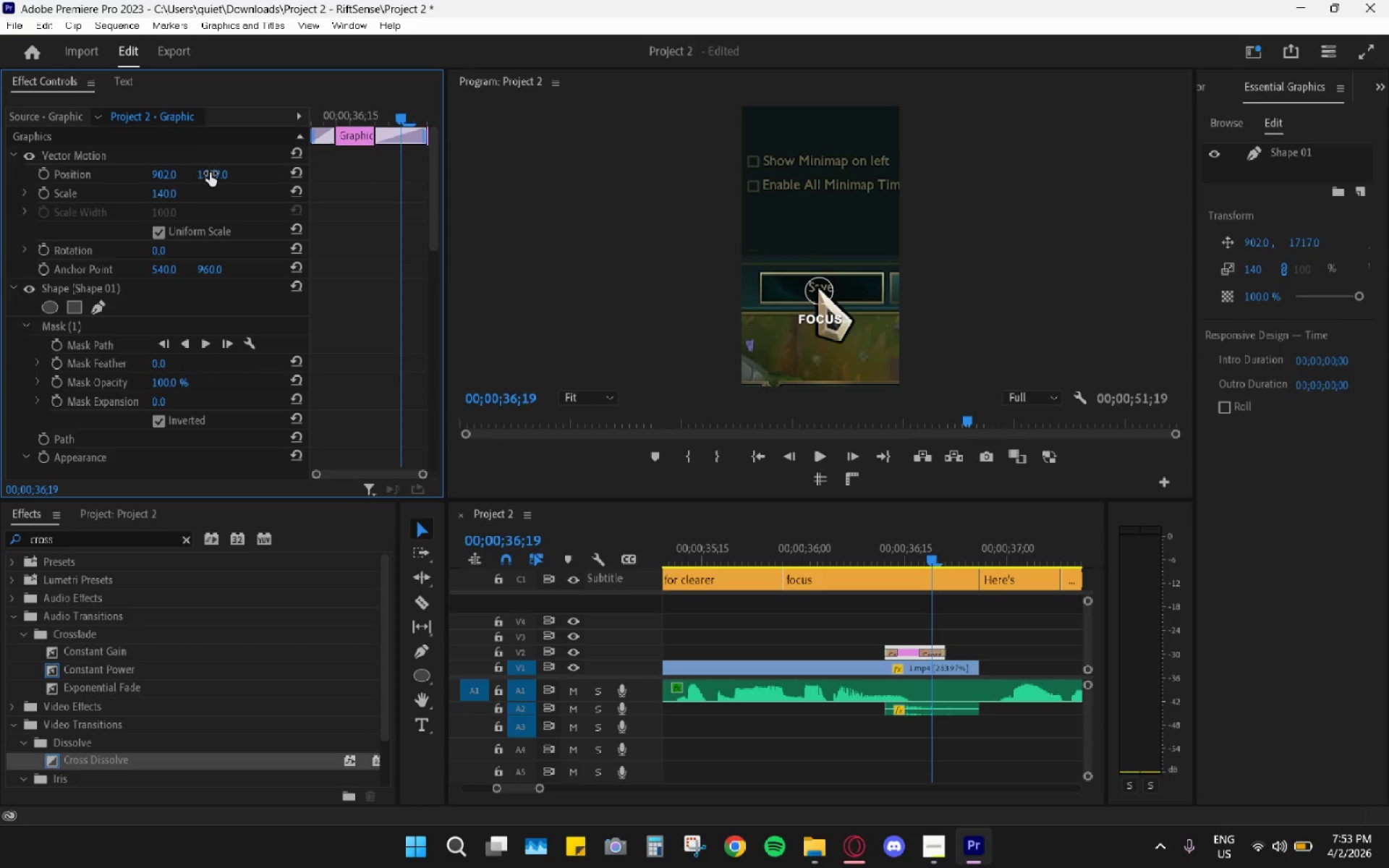 
left_click_drag(start_coordinate=[212, 173], to_coordinate=[179, 190])
 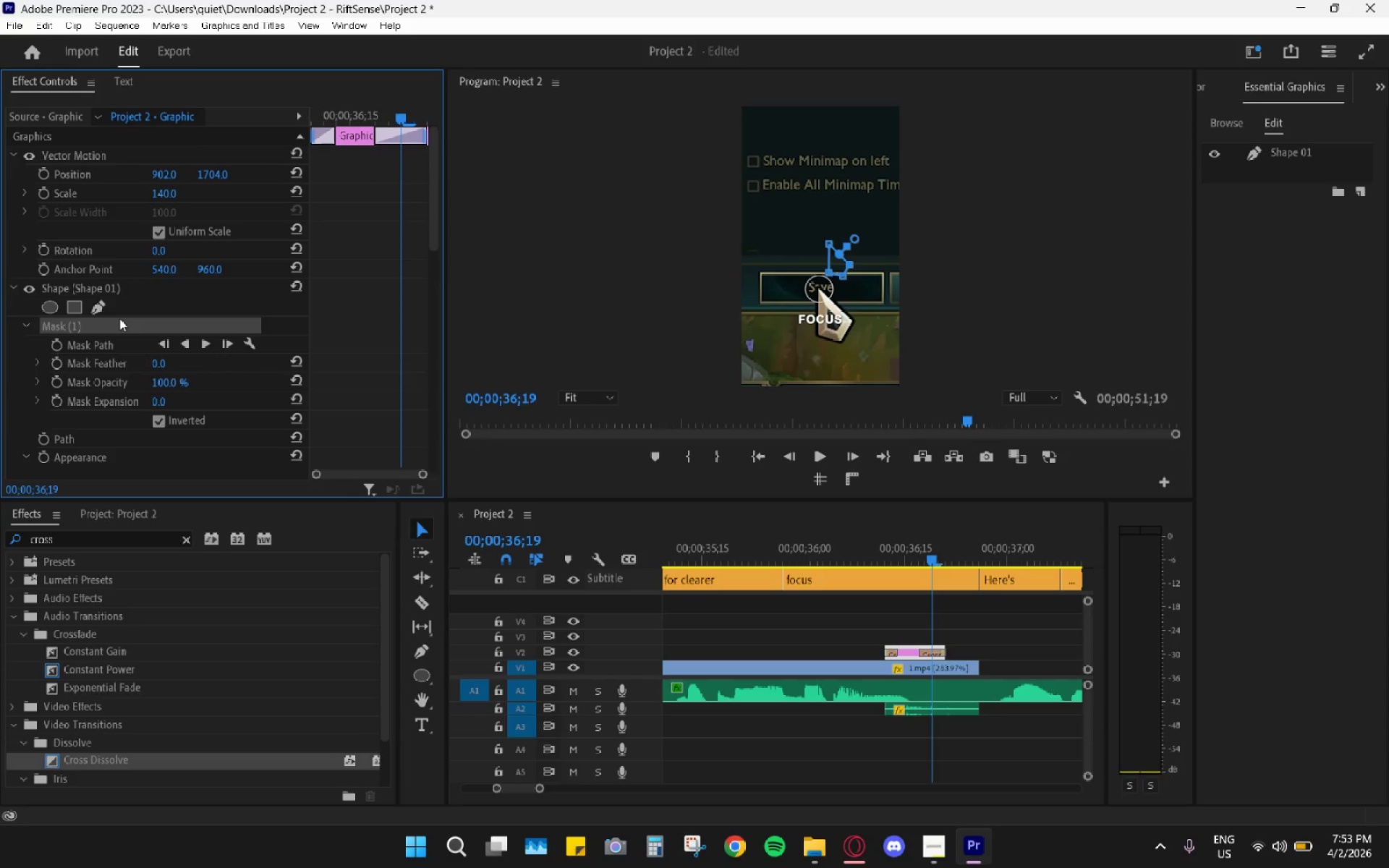 
key(H)
 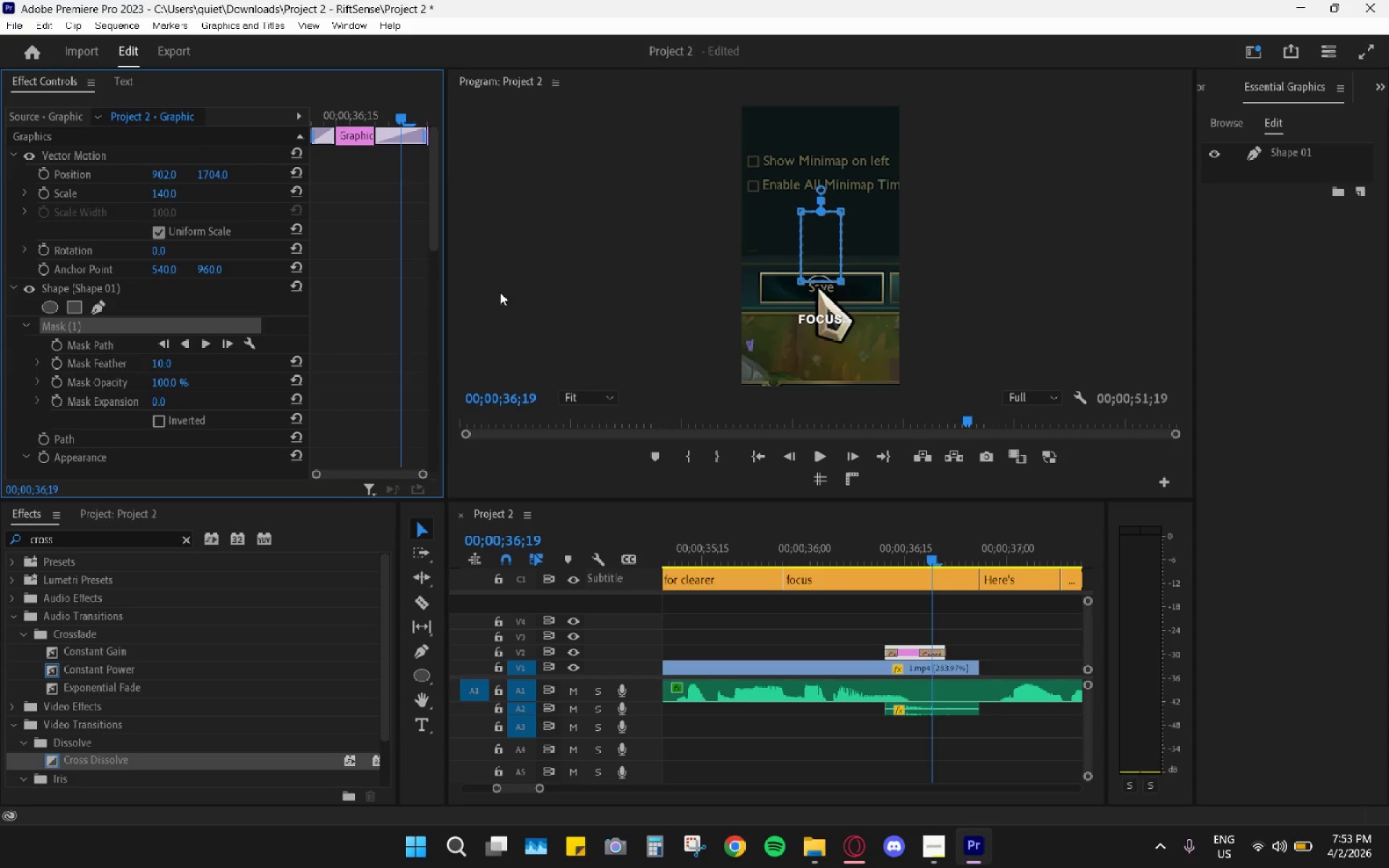 
left_click_drag(start_coordinate=[824, 245], to_coordinate=[825, 320])
 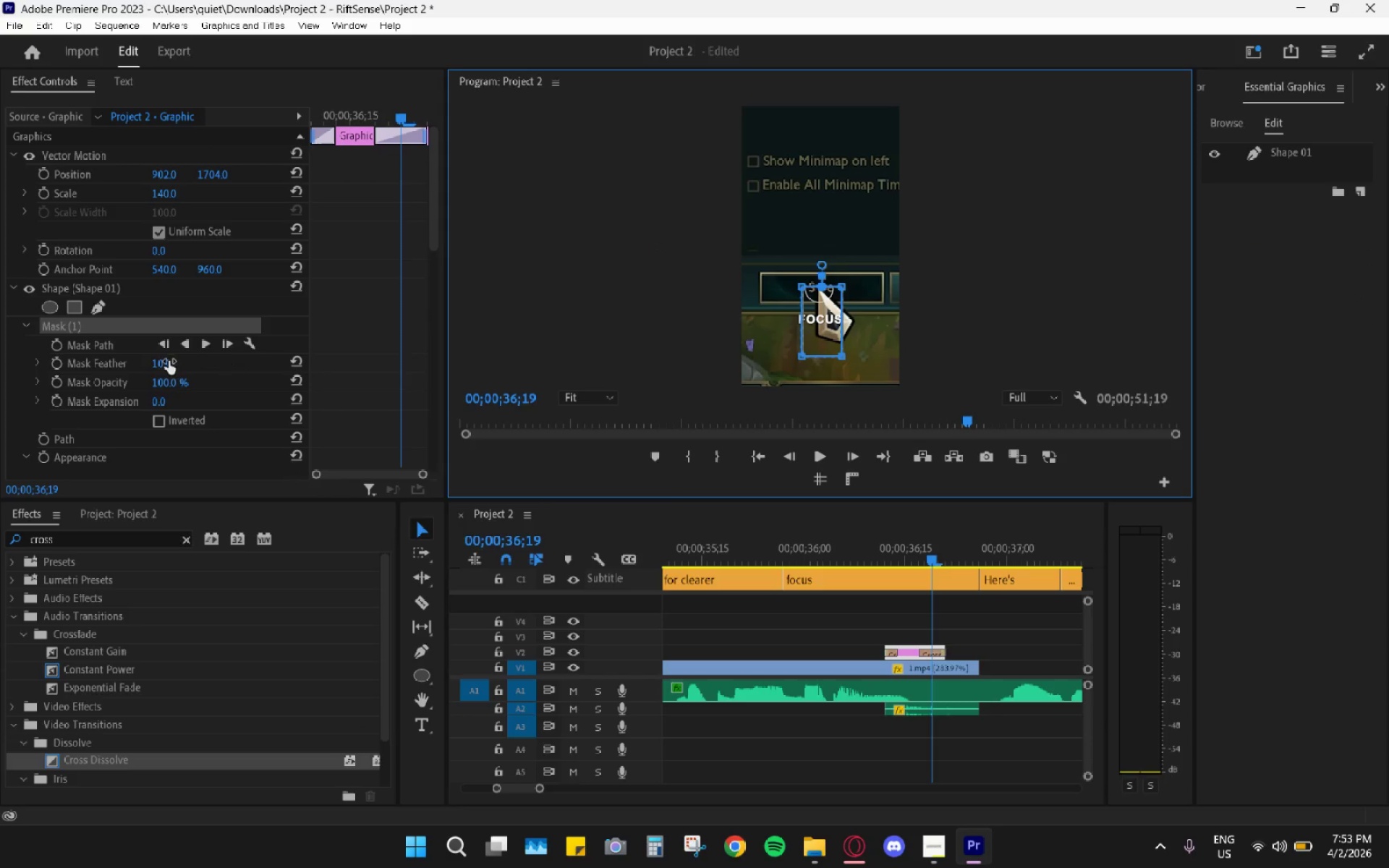 
left_click_drag(start_coordinate=[166, 362], to_coordinate=[49, 378])
 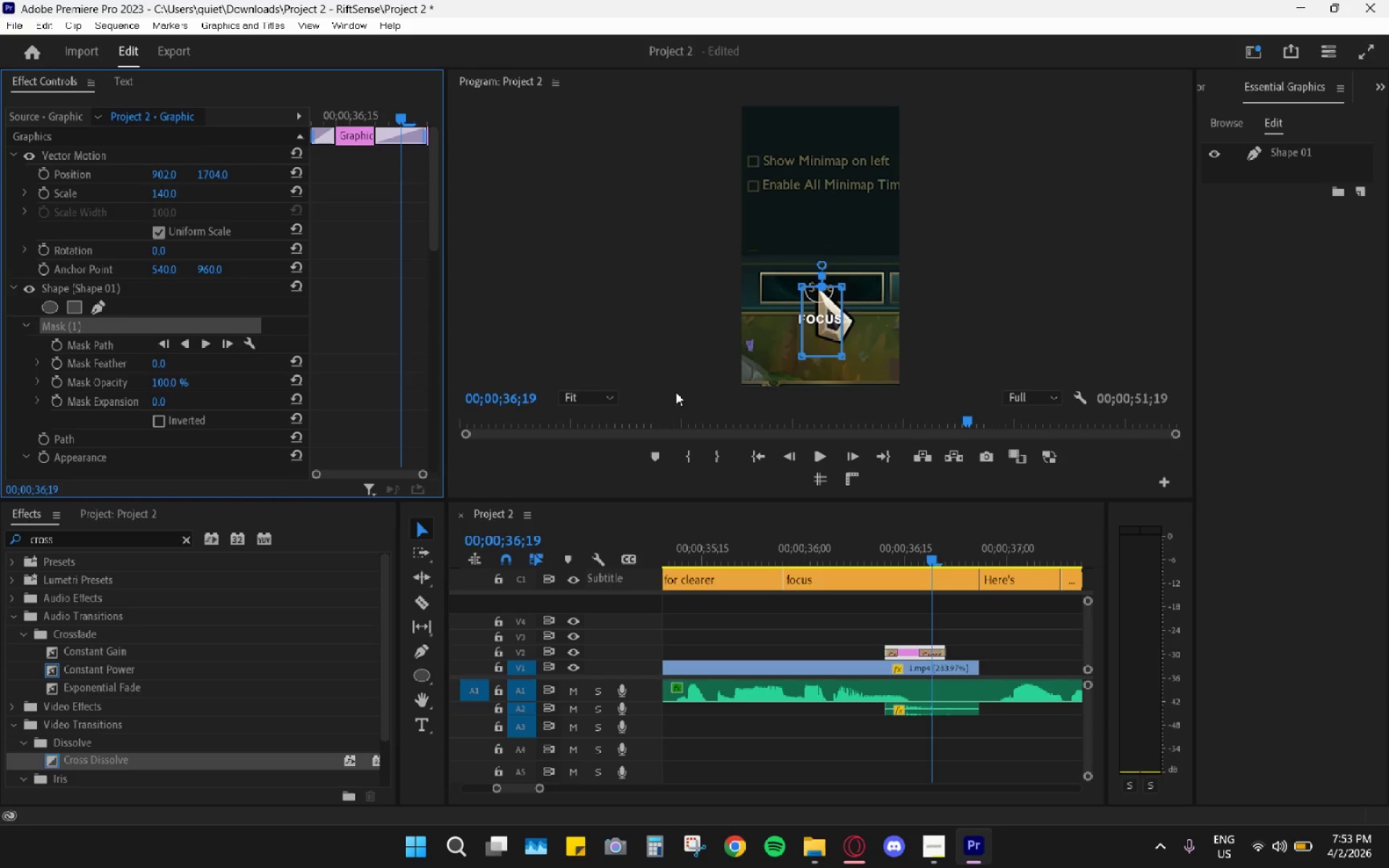 
left_click([598, 391])
 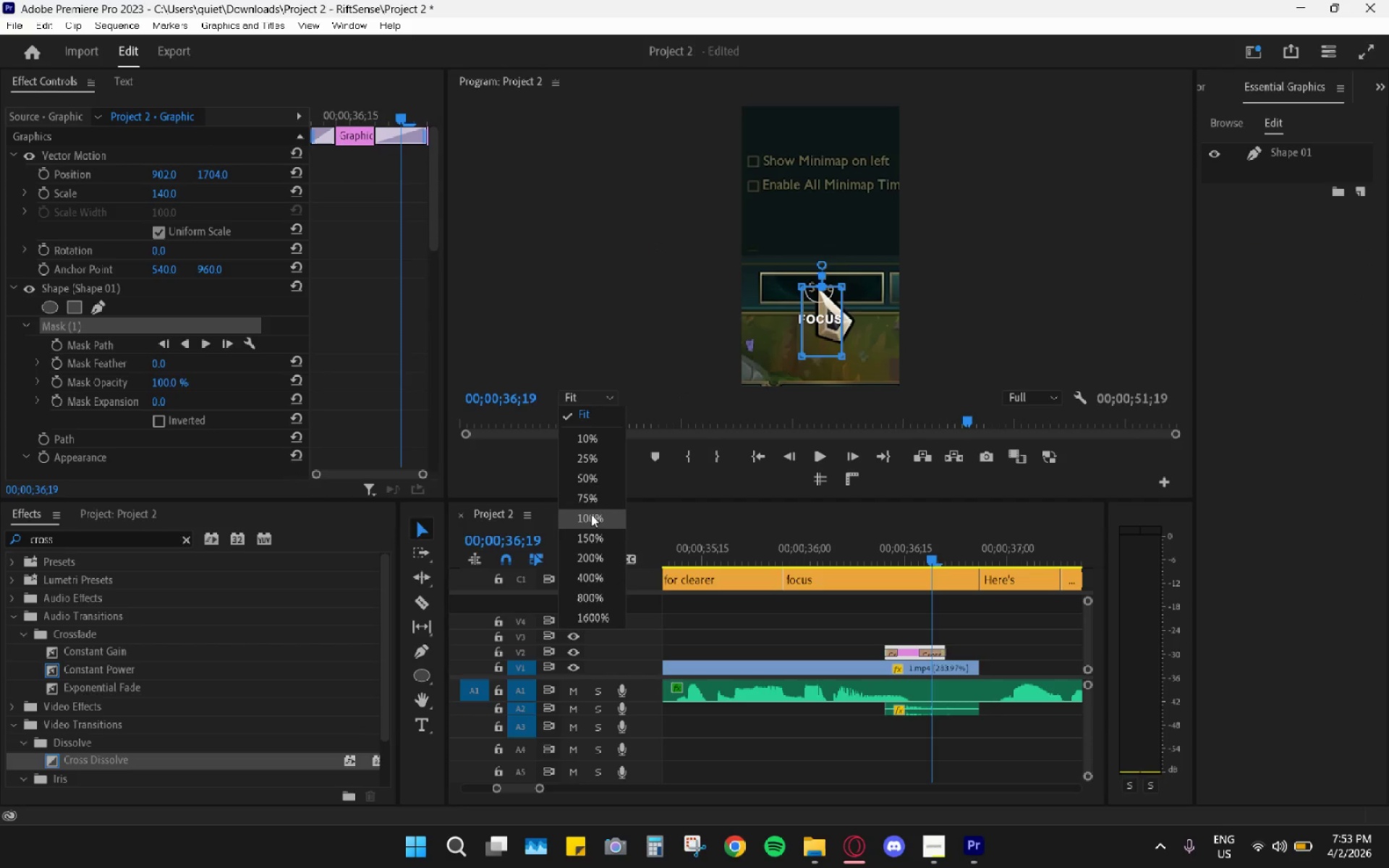 
left_click([591, 514])
 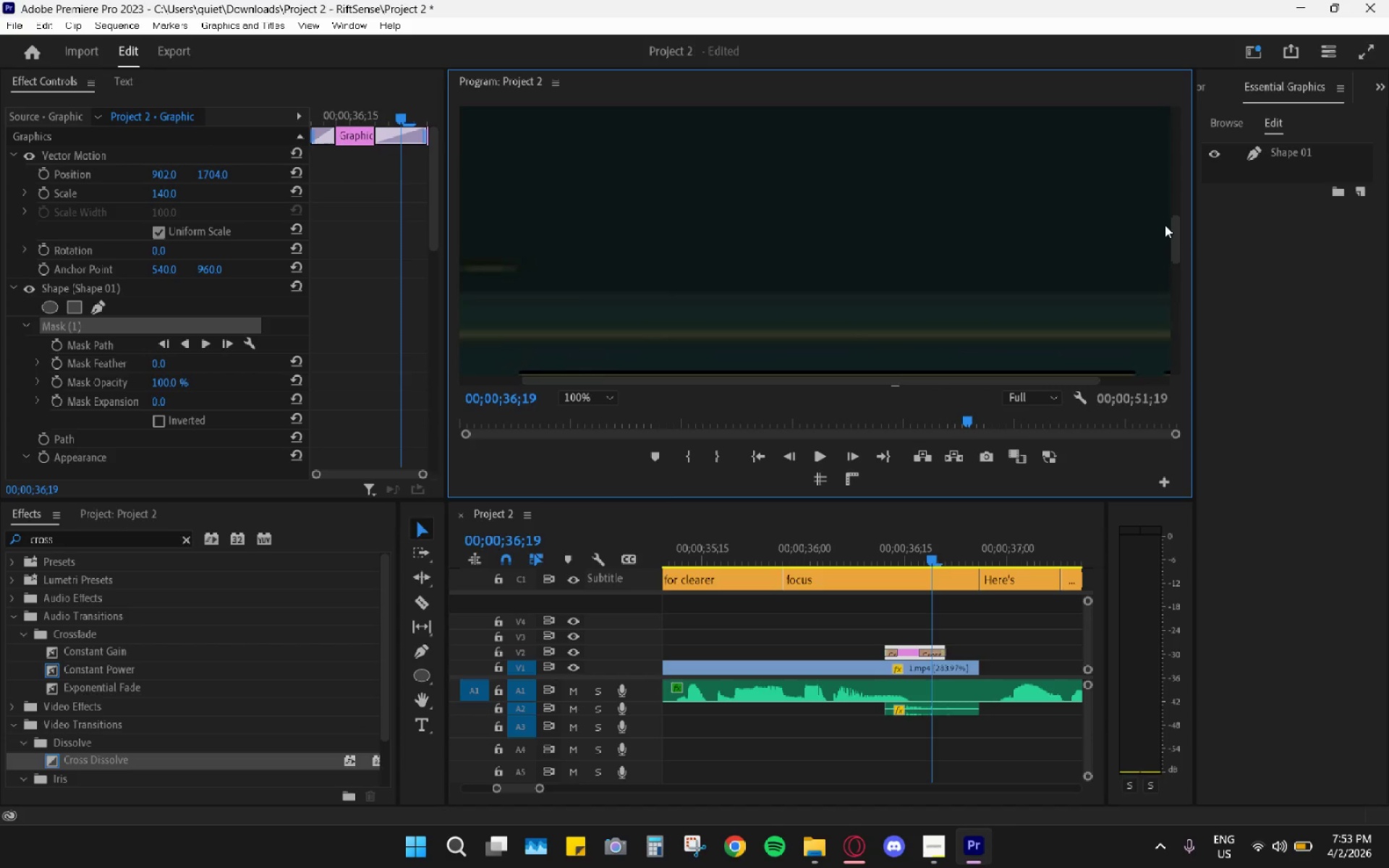 
left_click_drag(start_coordinate=[1176, 231], to_coordinate=[1176, 274])
 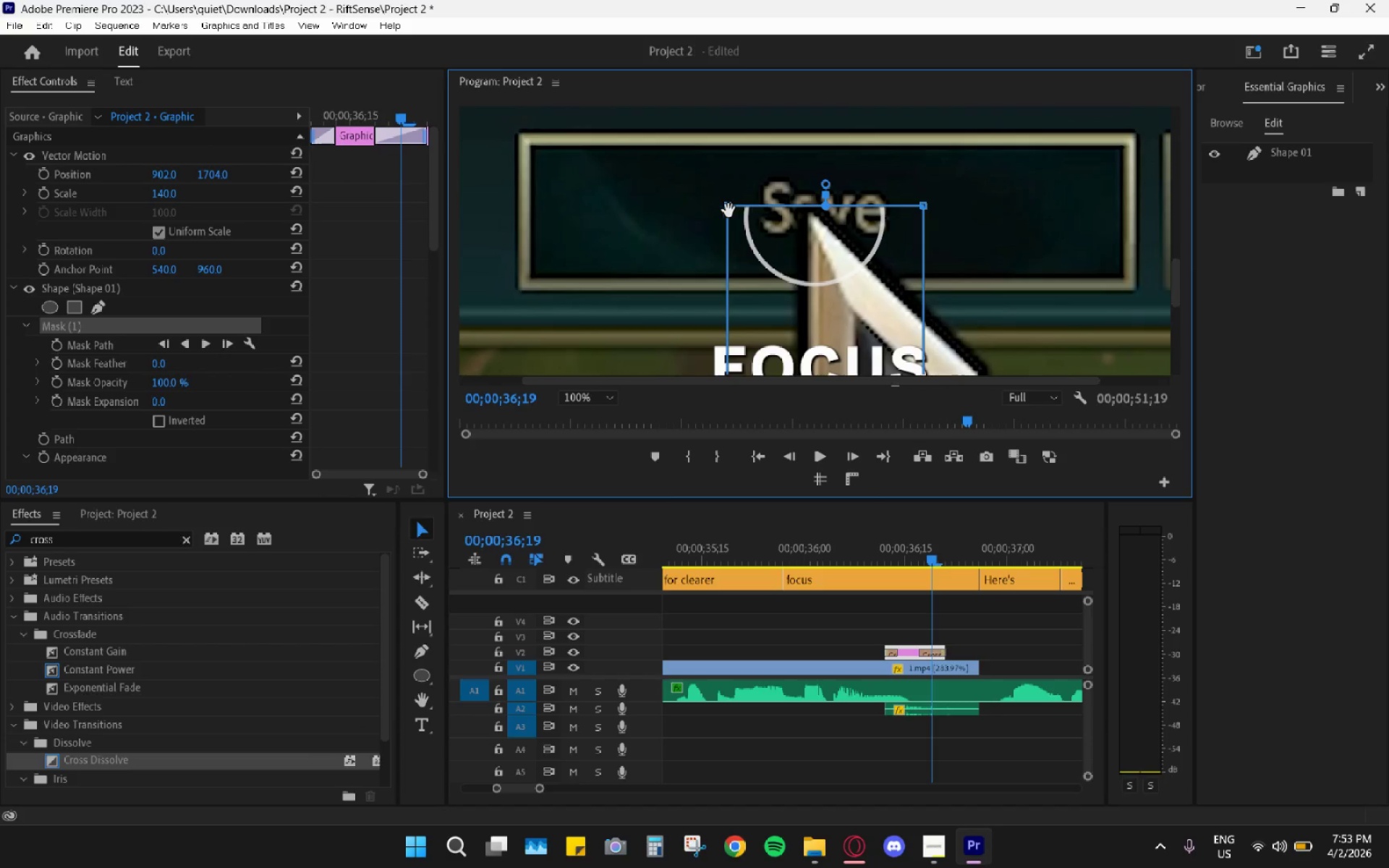 
left_click_drag(start_coordinate=[728, 205], to_coordinate=[810, 210])
 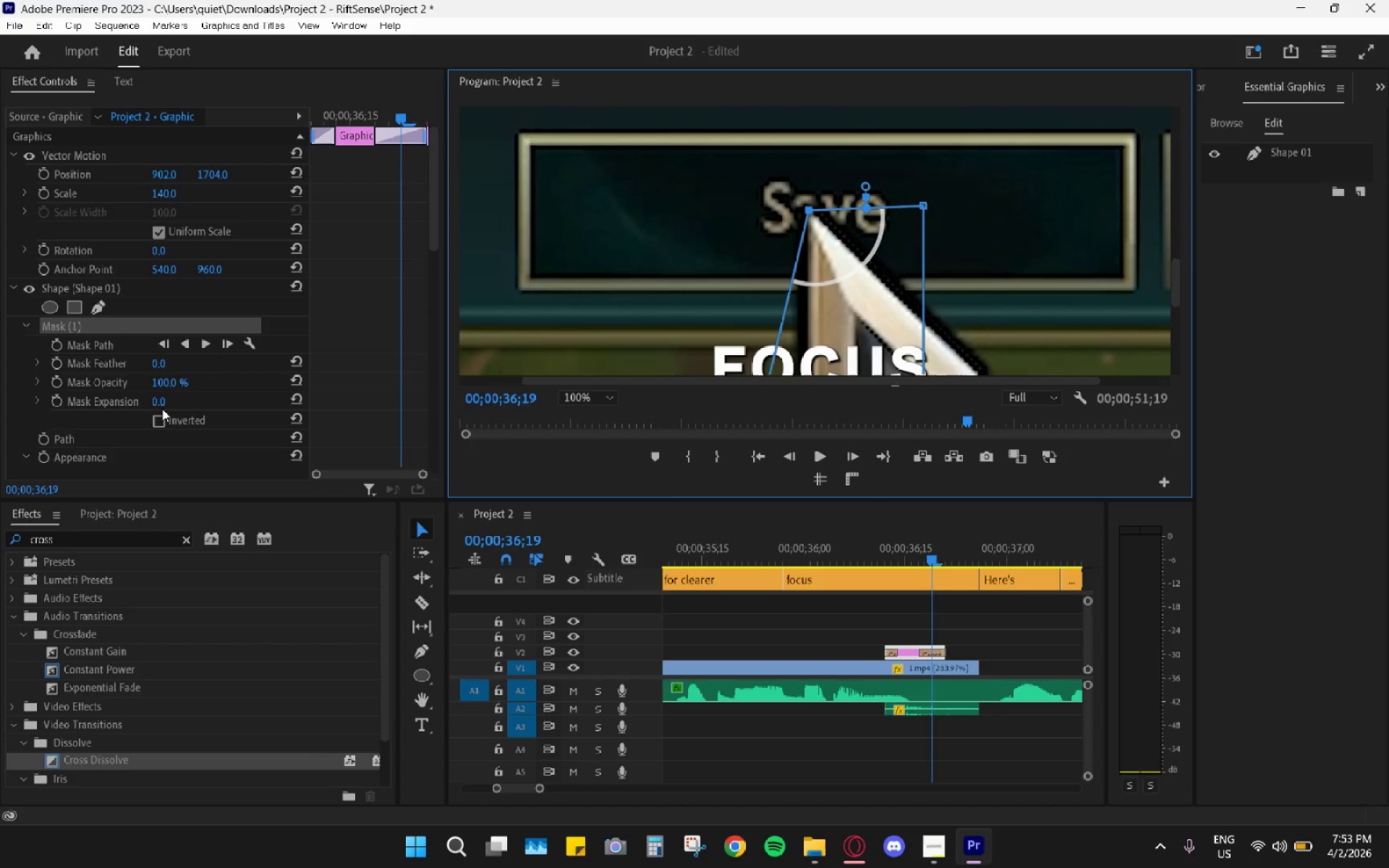 
left_click([158, 418])
 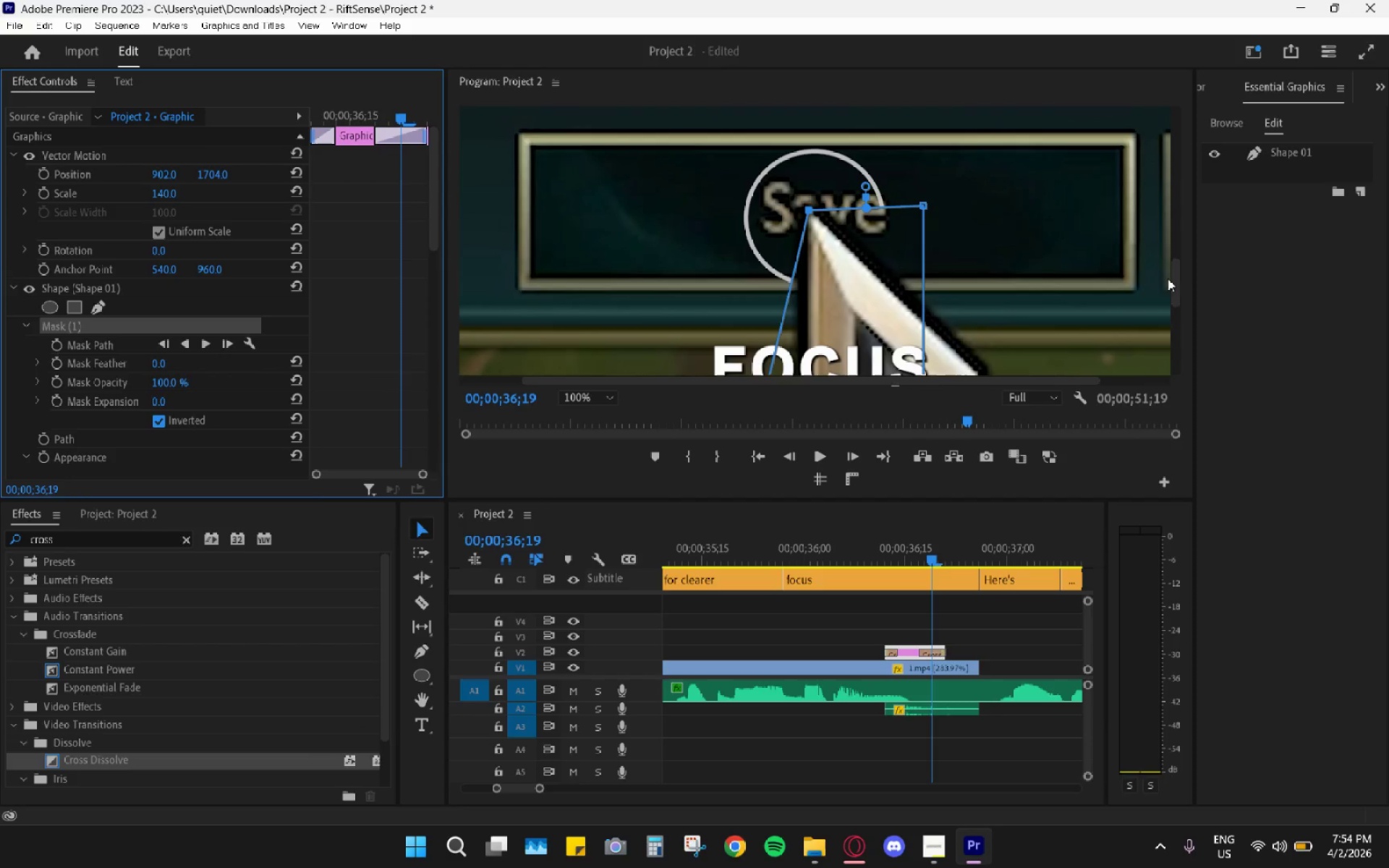 
left_click_drag(start_coordinate=[1168, 284], to_coordinate=[1171, 291])
 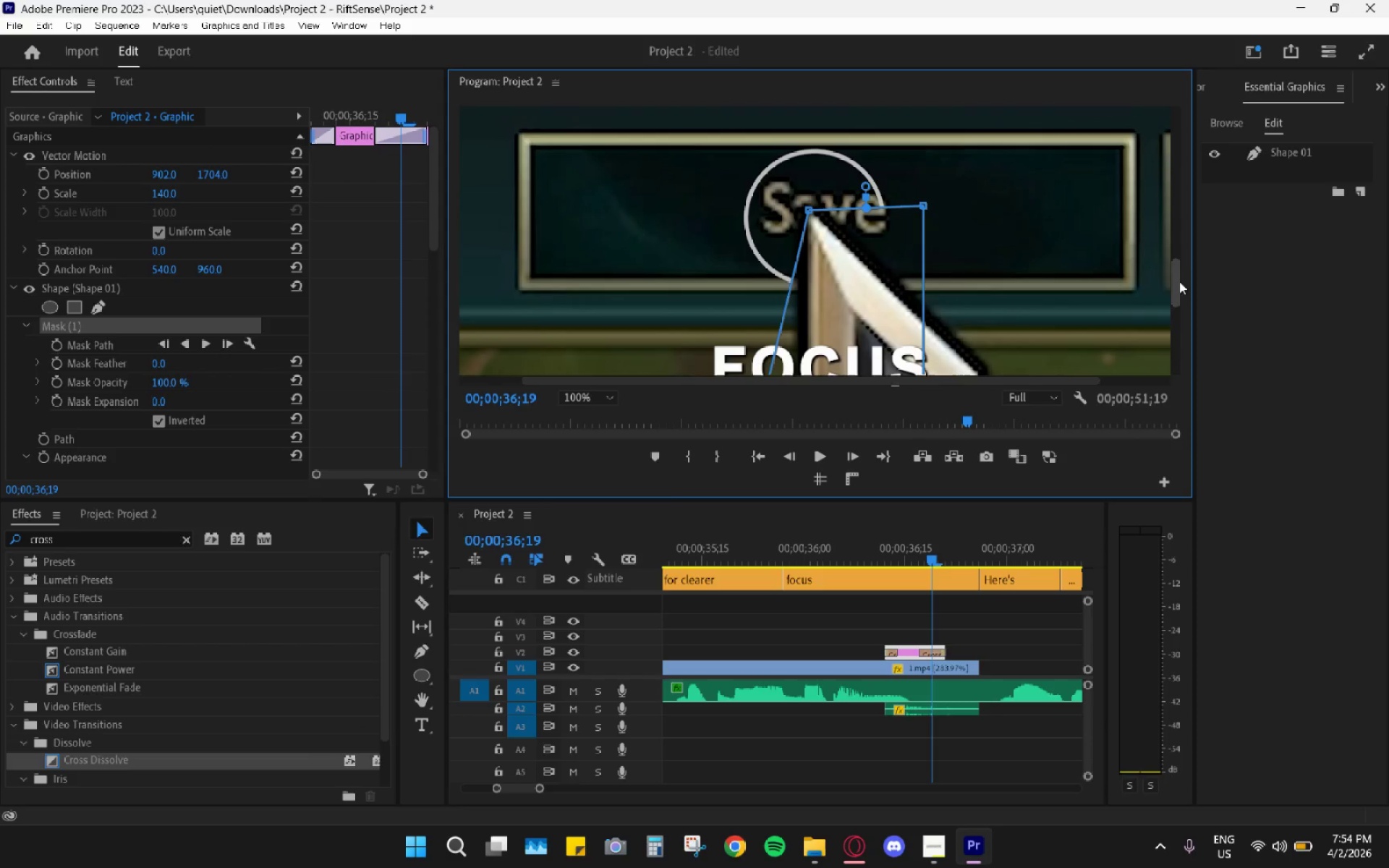 
left_click_drag(start_coordinate=[1177, 285], to_coordinate=[1176, 294])
 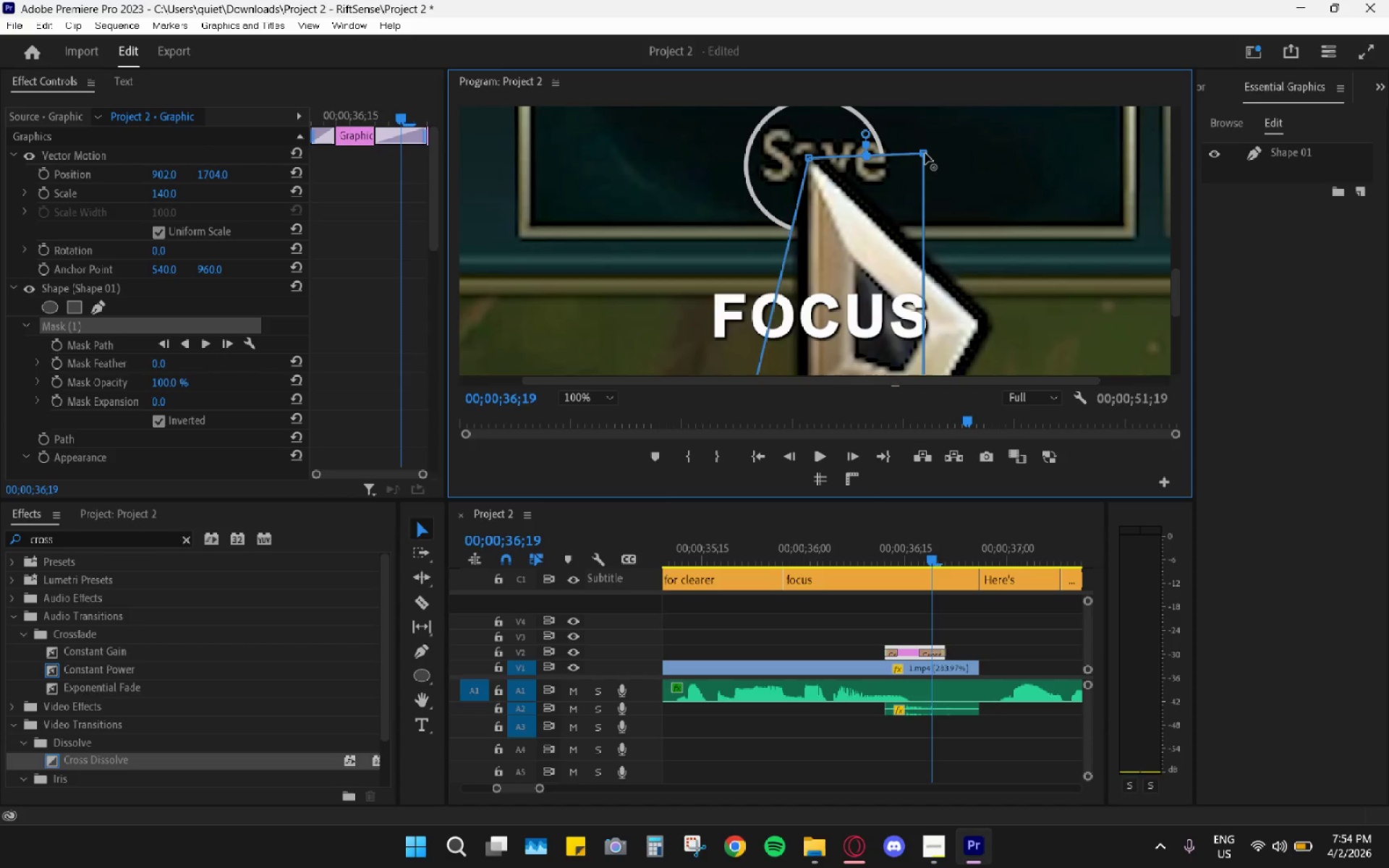 
left_click_drag(start_coordinate=[925, 154], to_coordinate=[982, 325])
 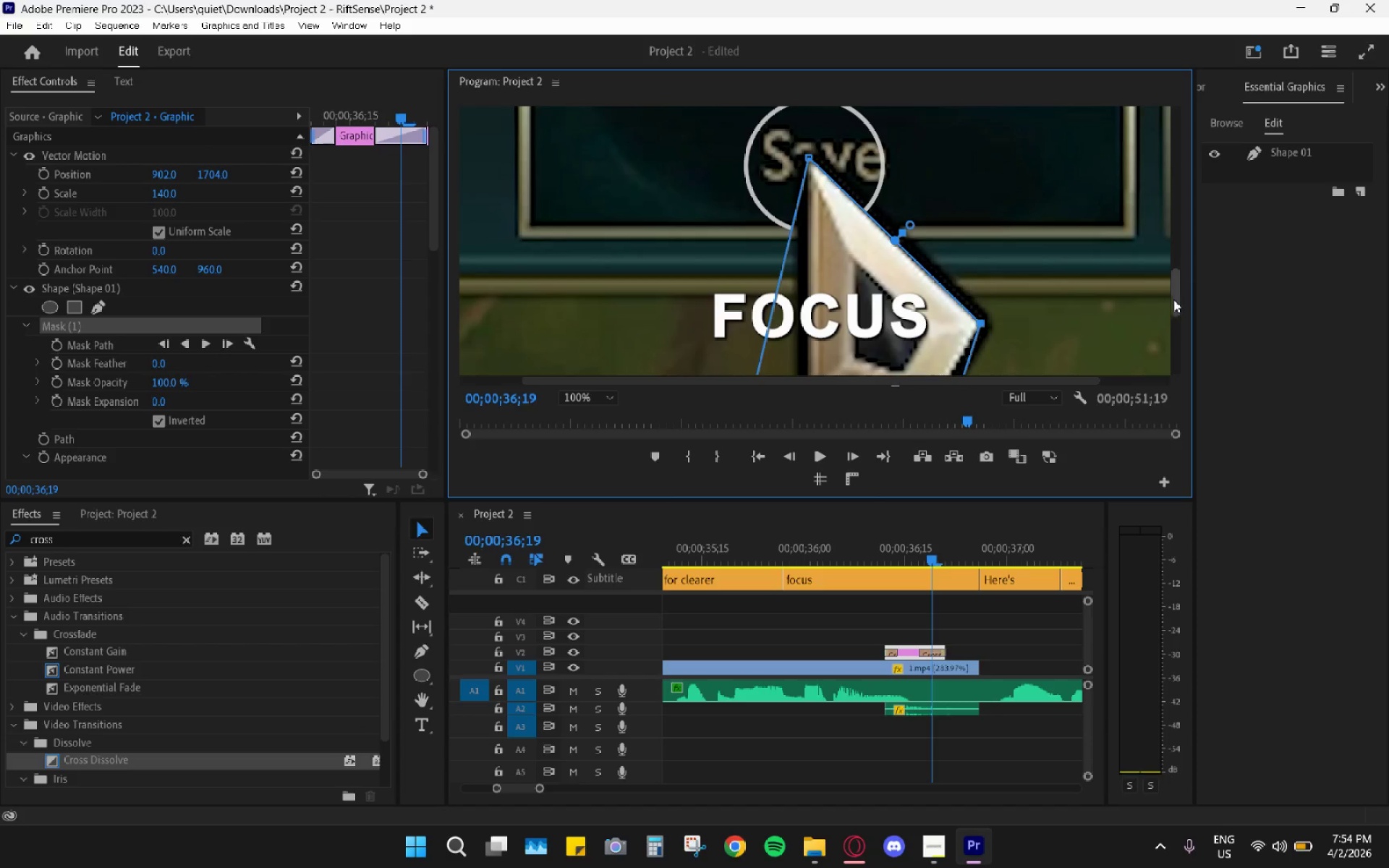 
left_click_drag(start_coordinate=[1178, 298], to_coordinate=[1173, 326])
 